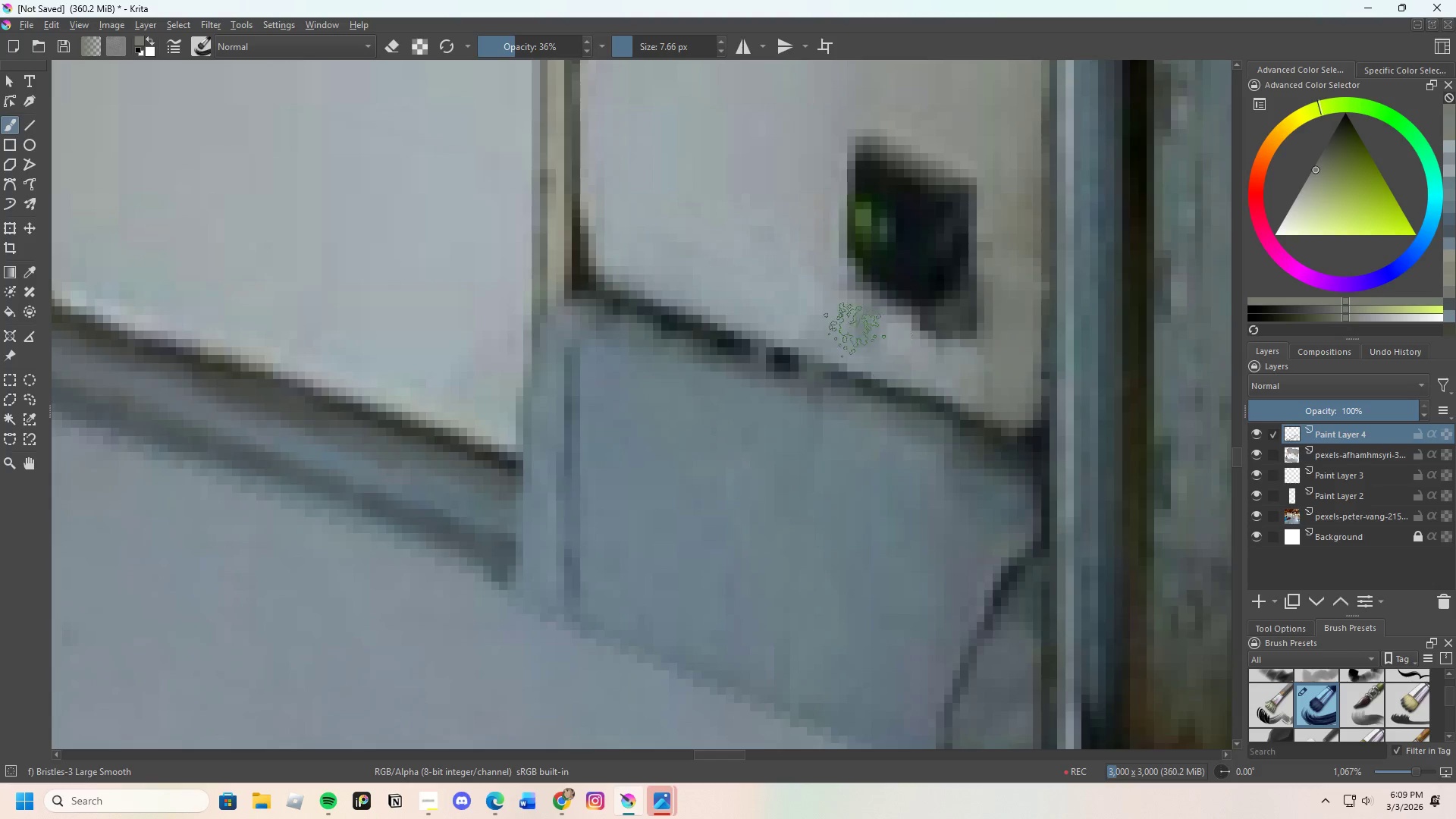 
left_click_drag(start_coordinate=[858, 330], to_coordinate=[961, 359])
 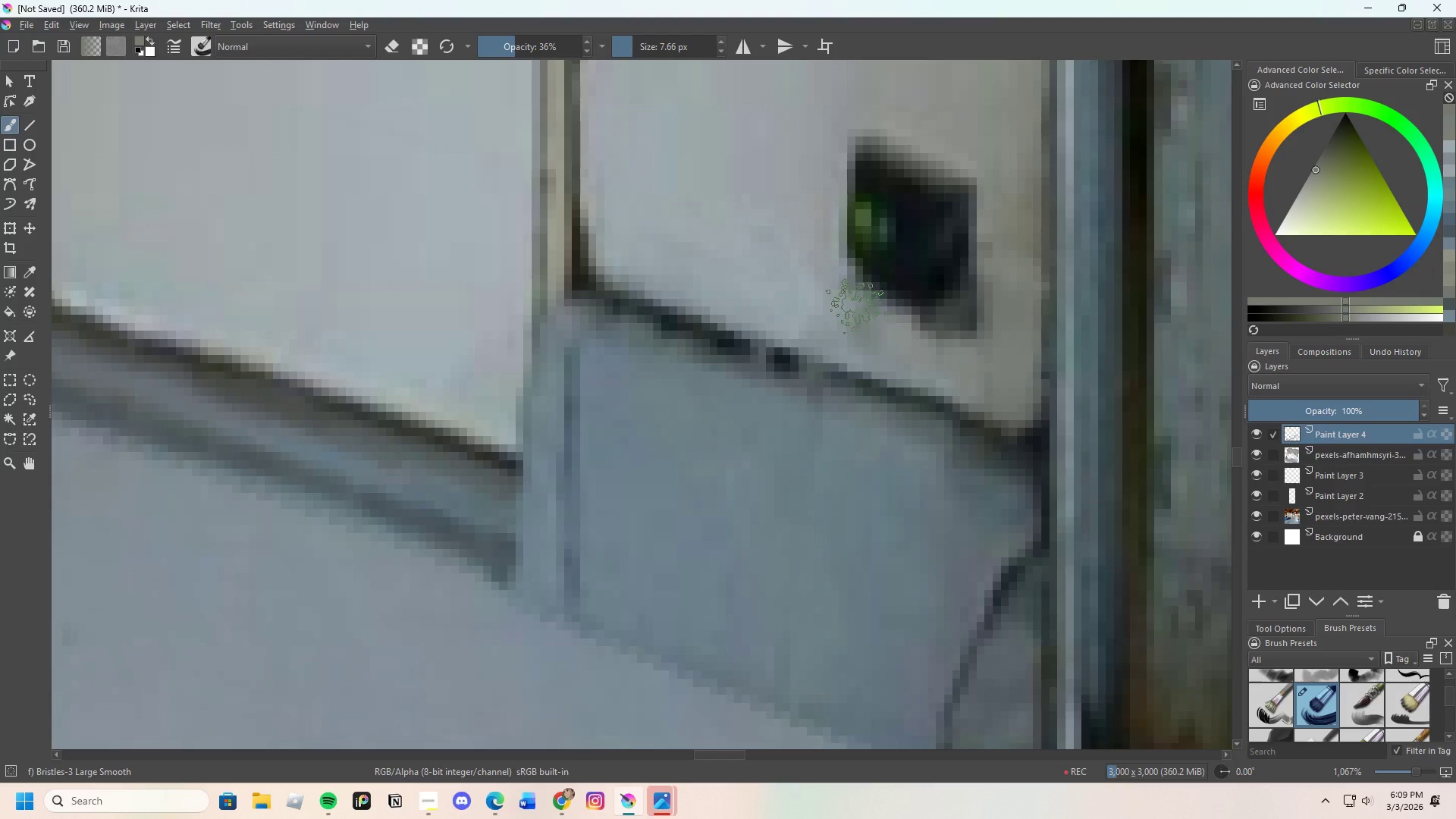 
left_click_drag(start_coordinate=[857, 310], to_coordinate=[933, 362])
 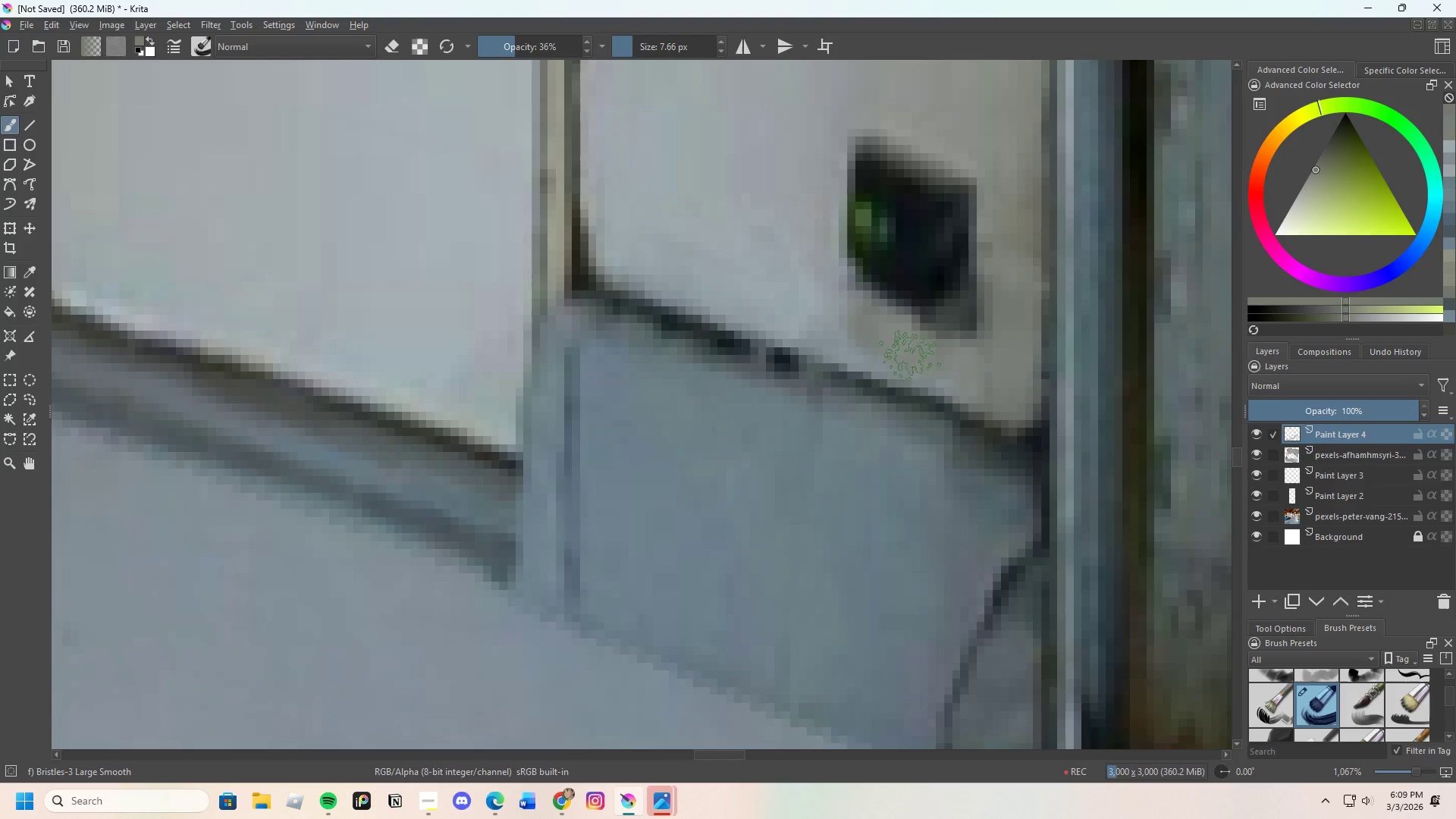 
hold_key(key=ControlLeft, duration=0.59)
 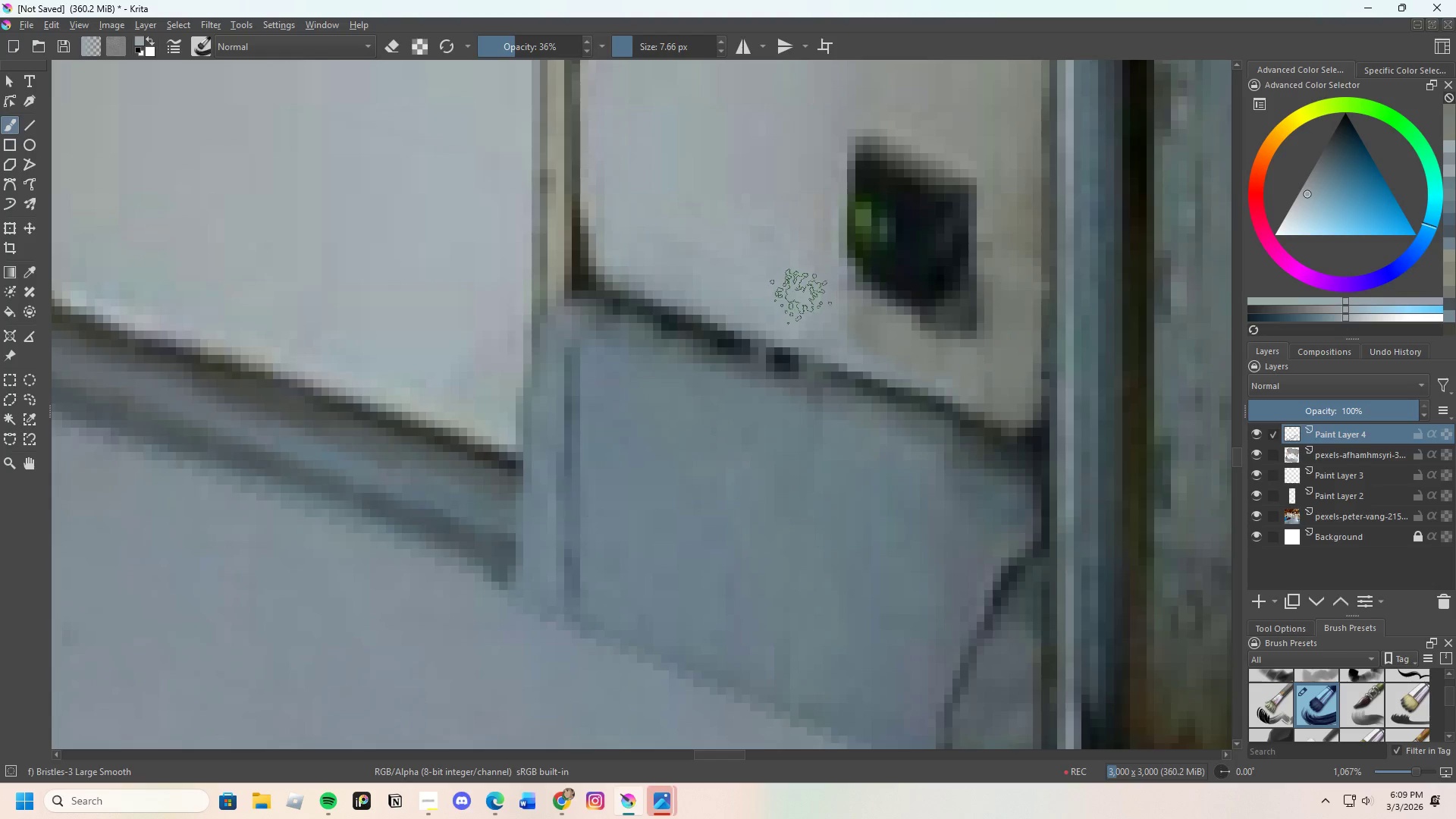 
left_click_drag(start_coordinate=[817, 312], to_coordinate=[965, 368])
 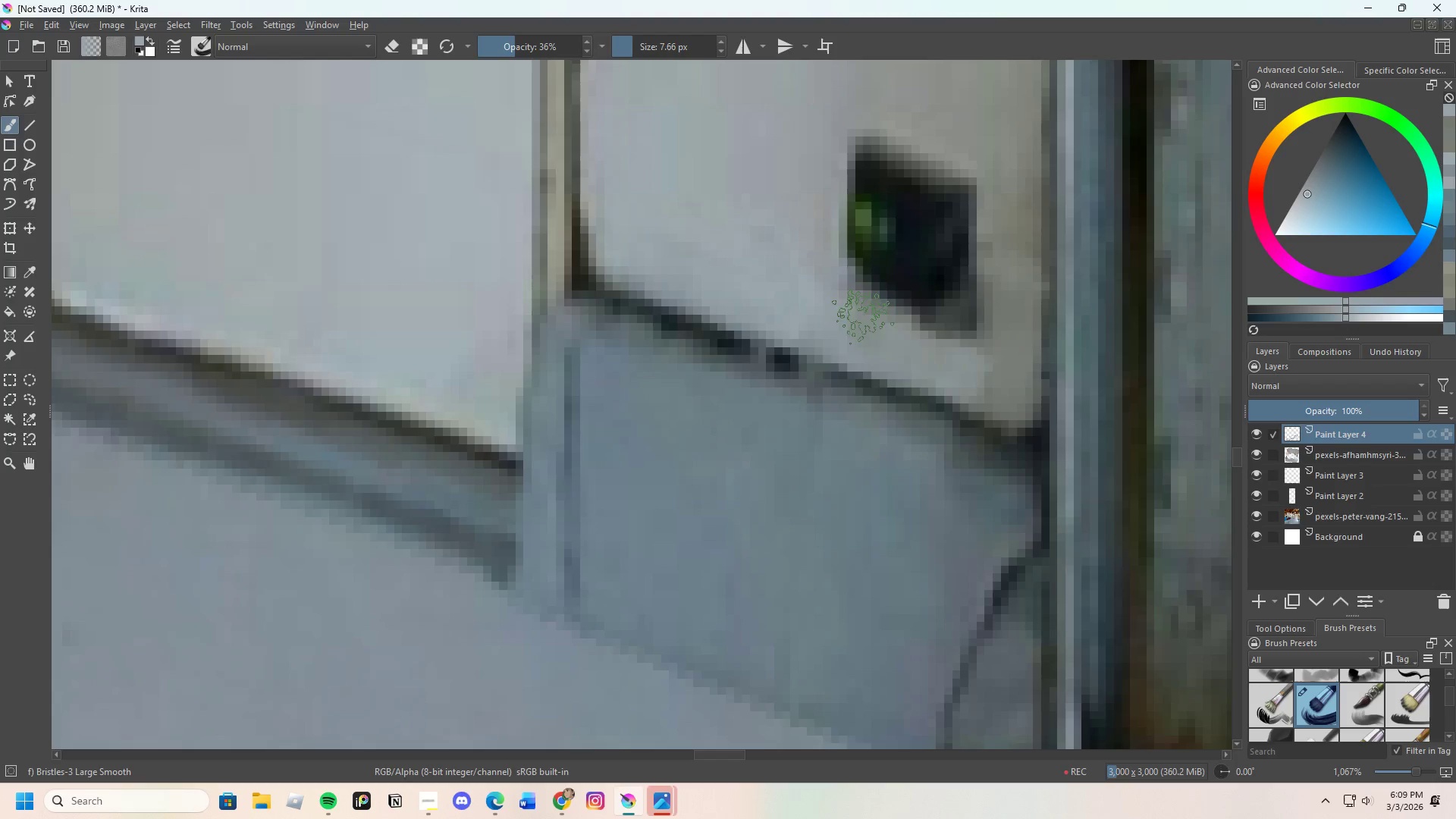 
left_click_drag(start_coordinate=[871, 318], to_coordinate=[987, 375])
 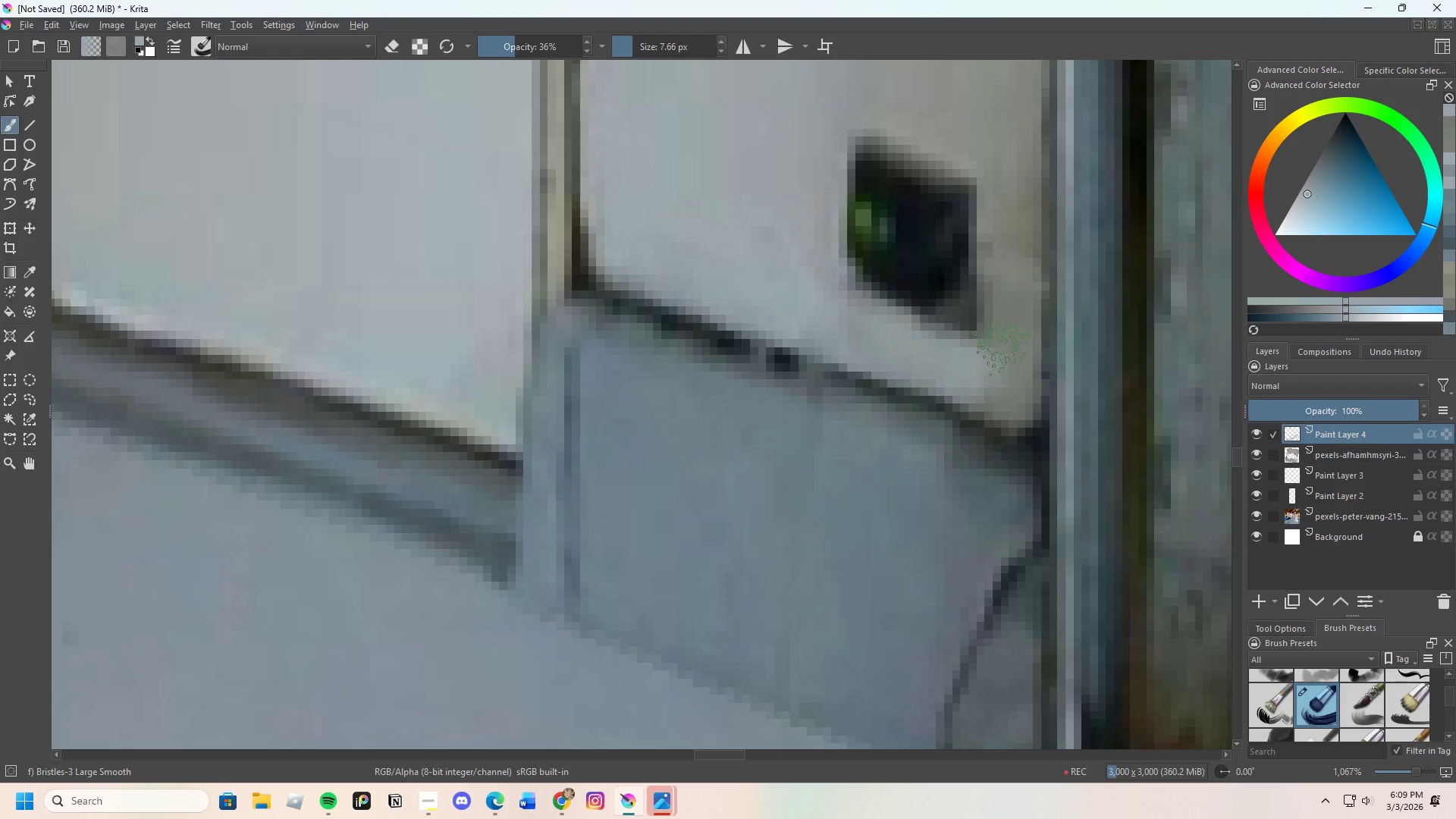 
key(Control+ControlLeft)
 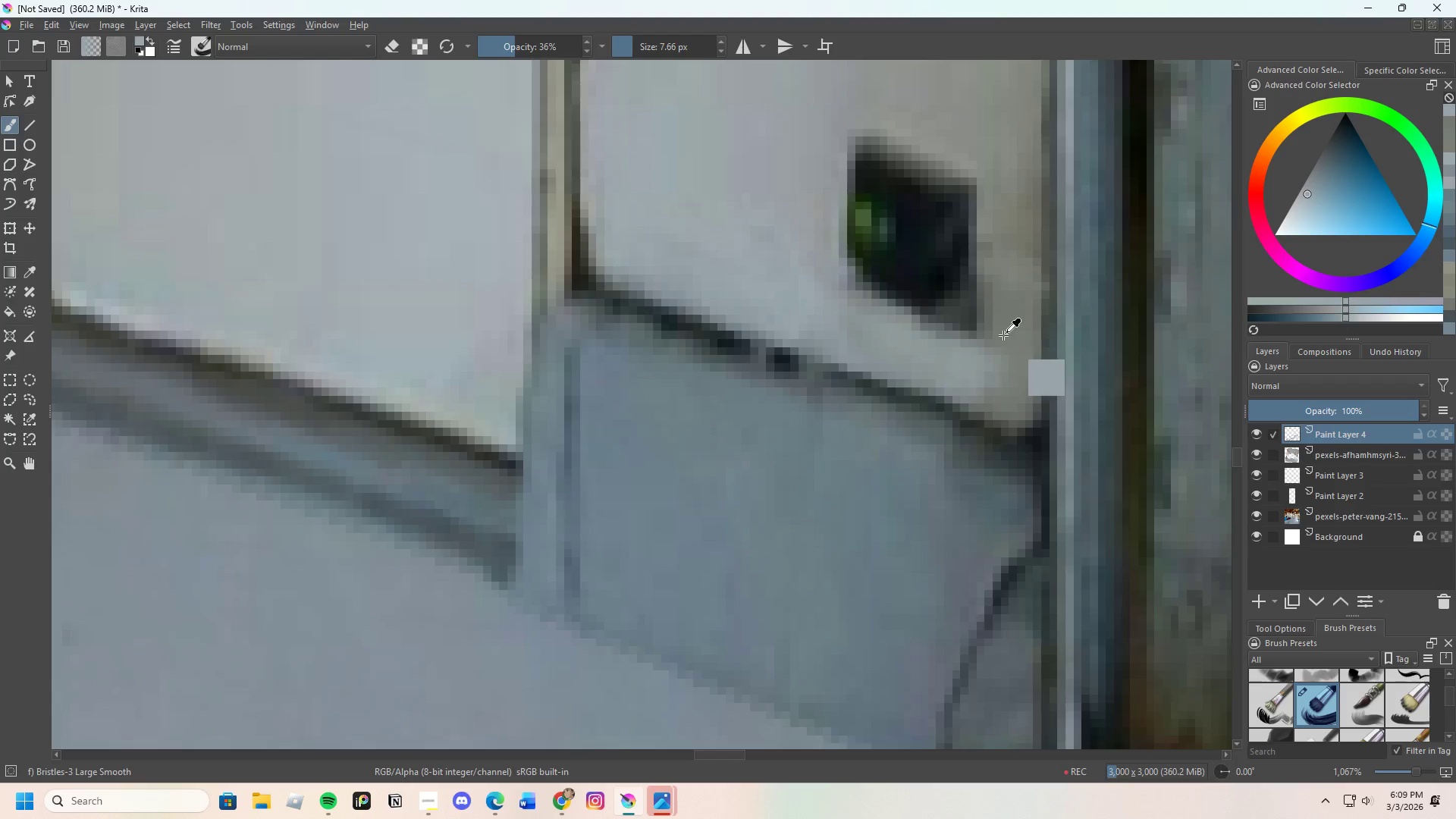 
left_click([1004, 335])
 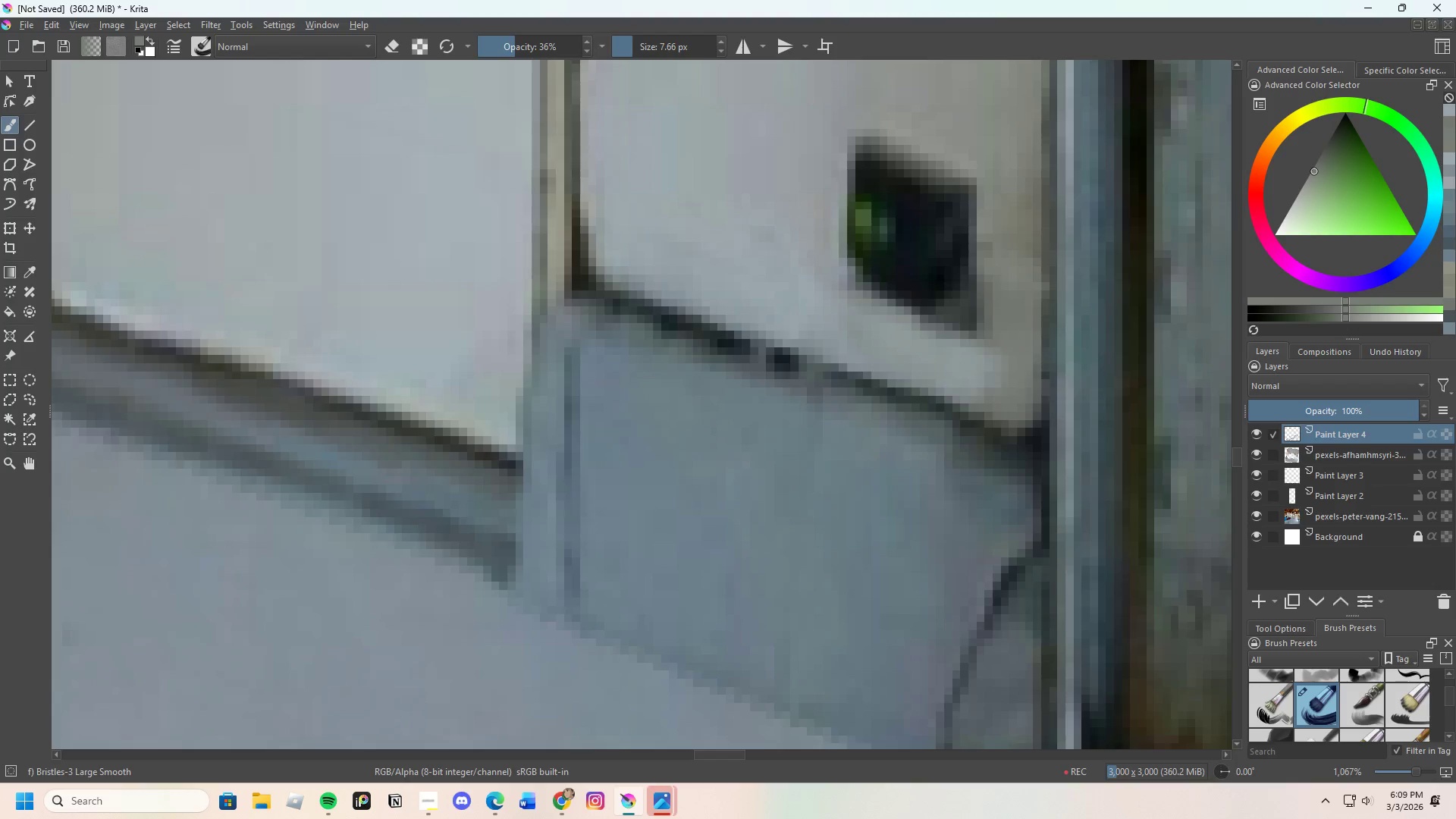 
left_click_drag(start_coordinate=[998, 353], to_coordinate=[1007, 369])
 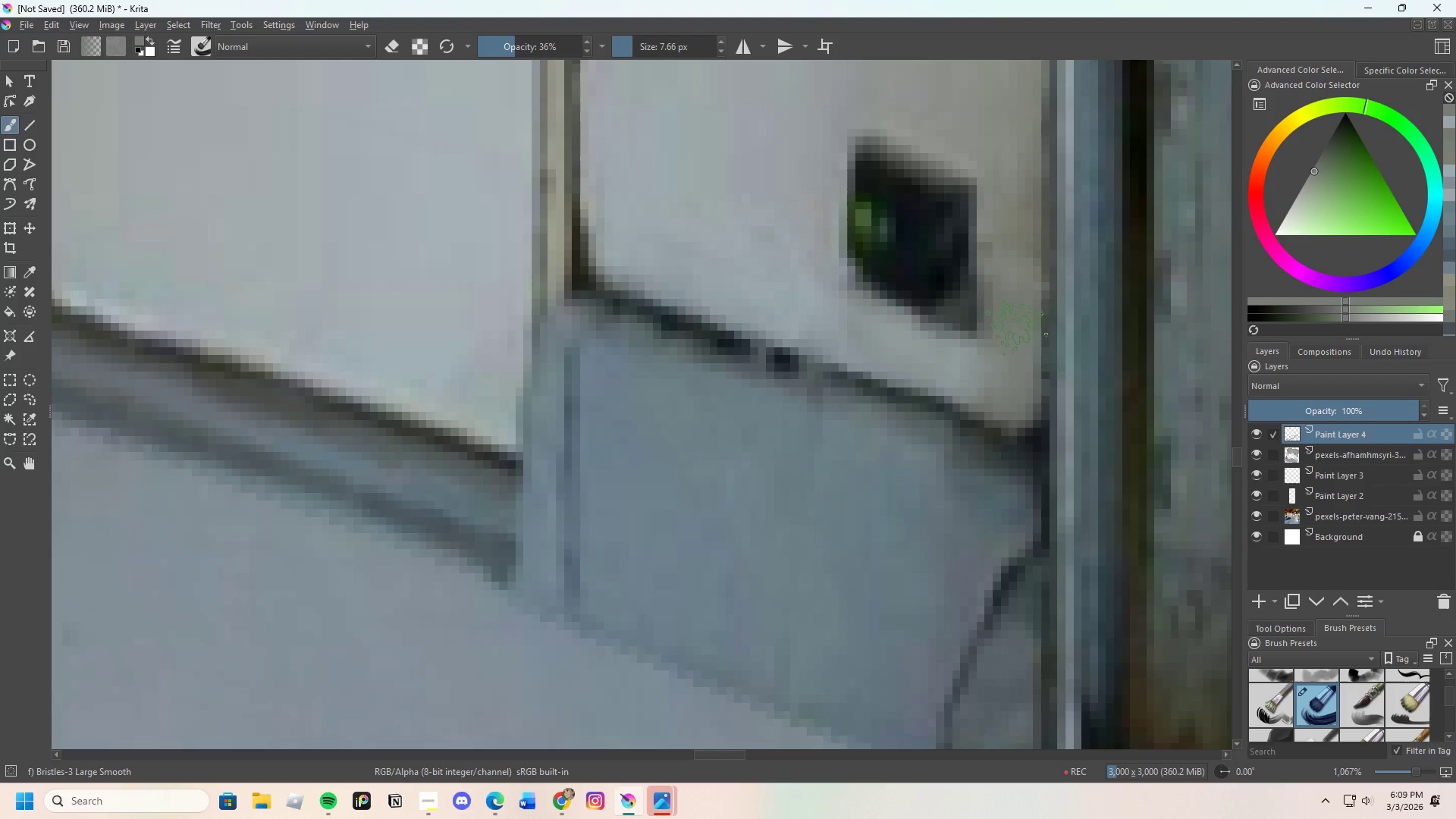 
left_click_drag(start_coordinate=[1012, 371], to_coordinate=[1005, 289])
 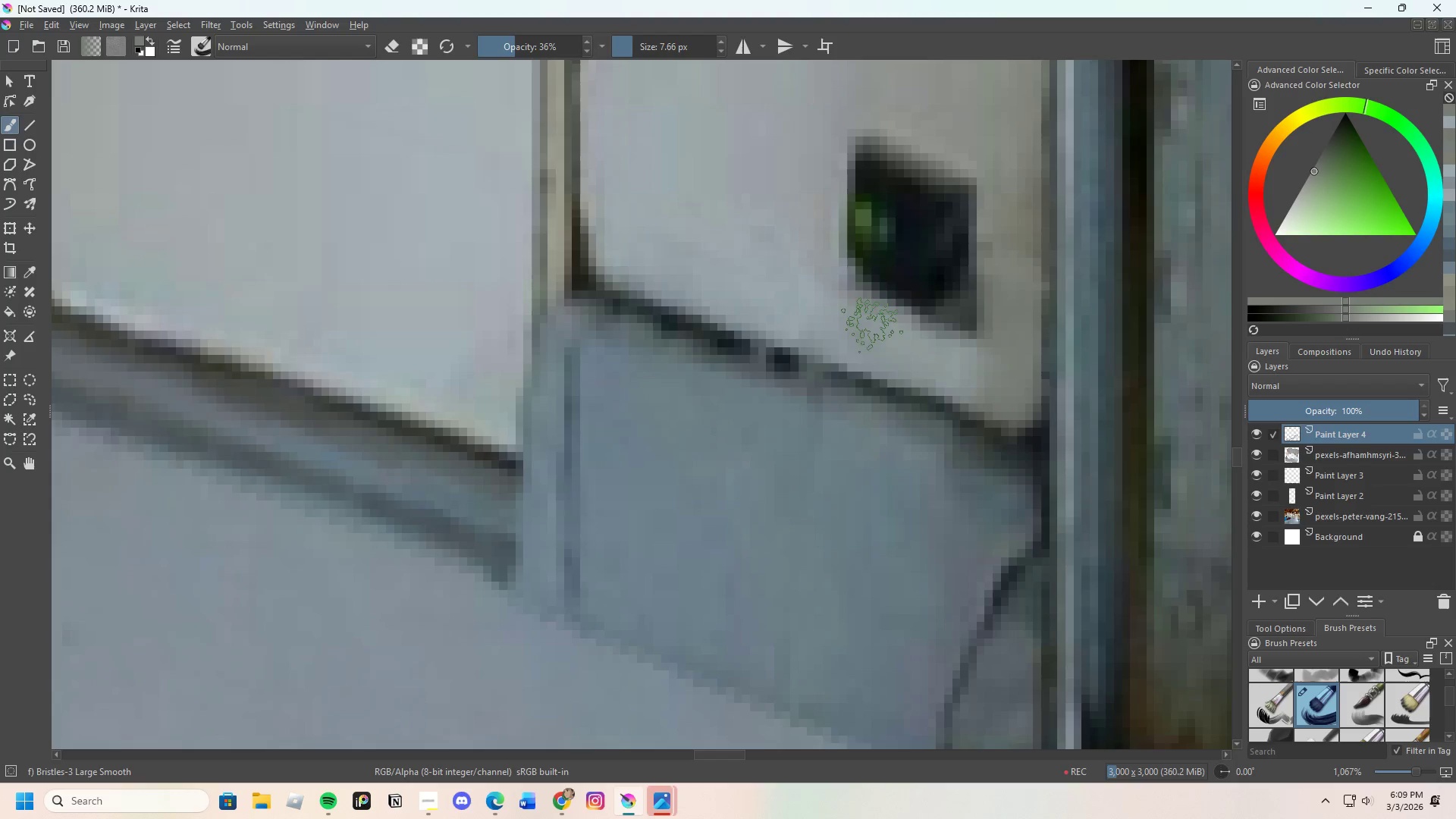 
left_click_drag(start_coordinate=[893, 350], to_coordinate=[988, 374])
 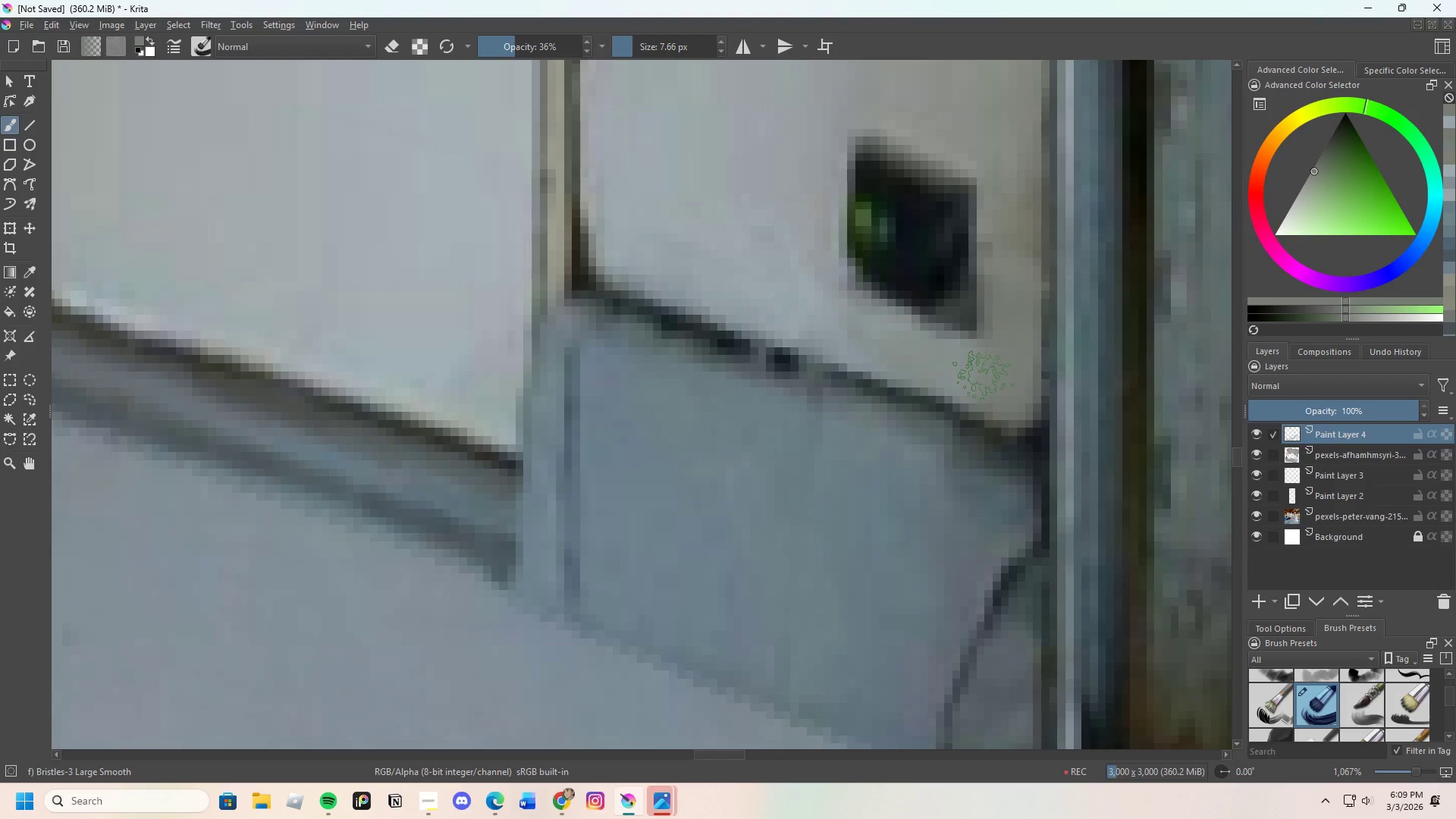 
left_click_drag(start_coordinate=[982, 391], to_coordinate=[1022, 328])
 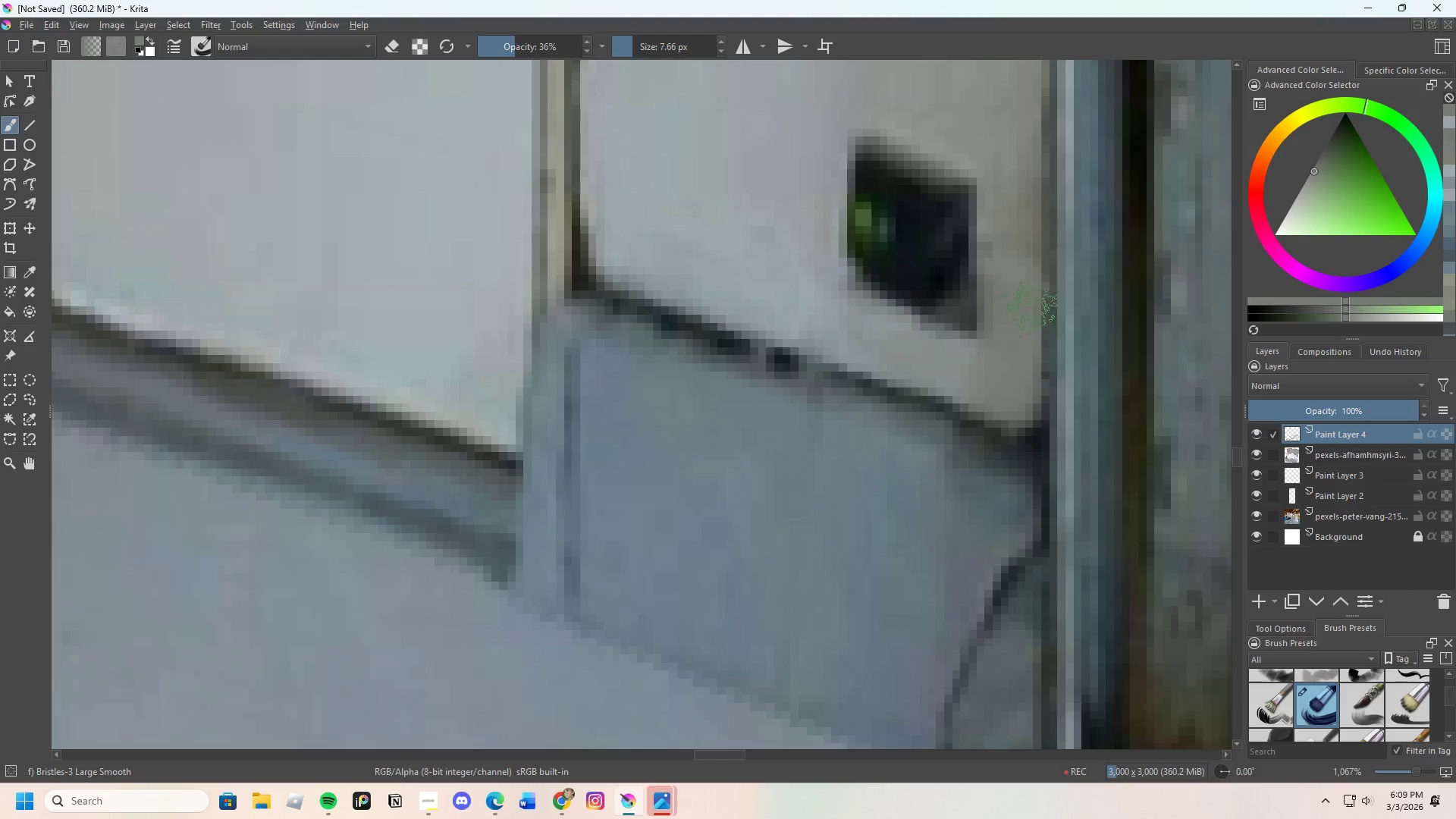 
key(Control+ControlLeft)
 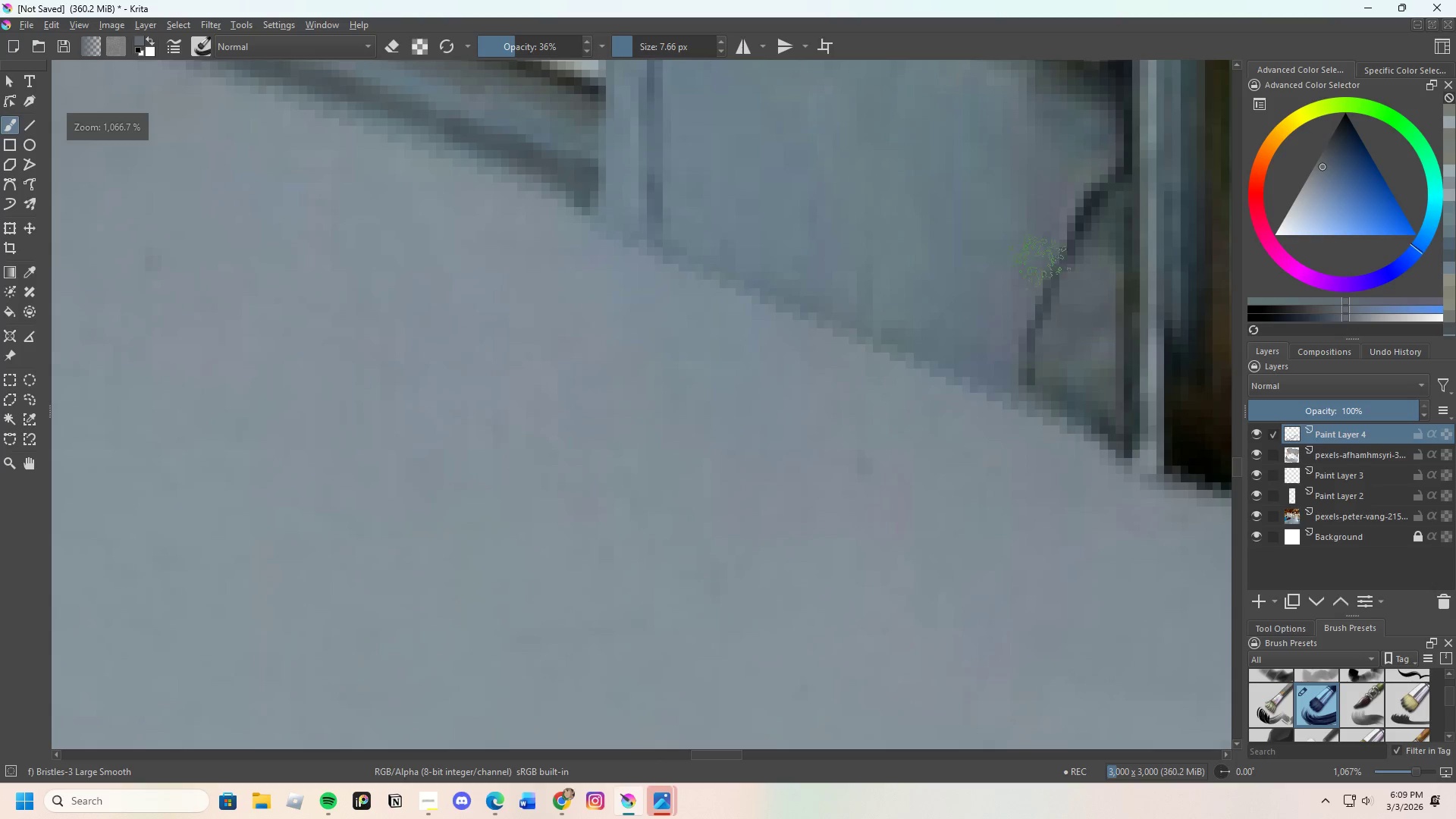 
left_click_drag(start_coordinate=[1044, 260], to_coordinate=[1021, 309])
 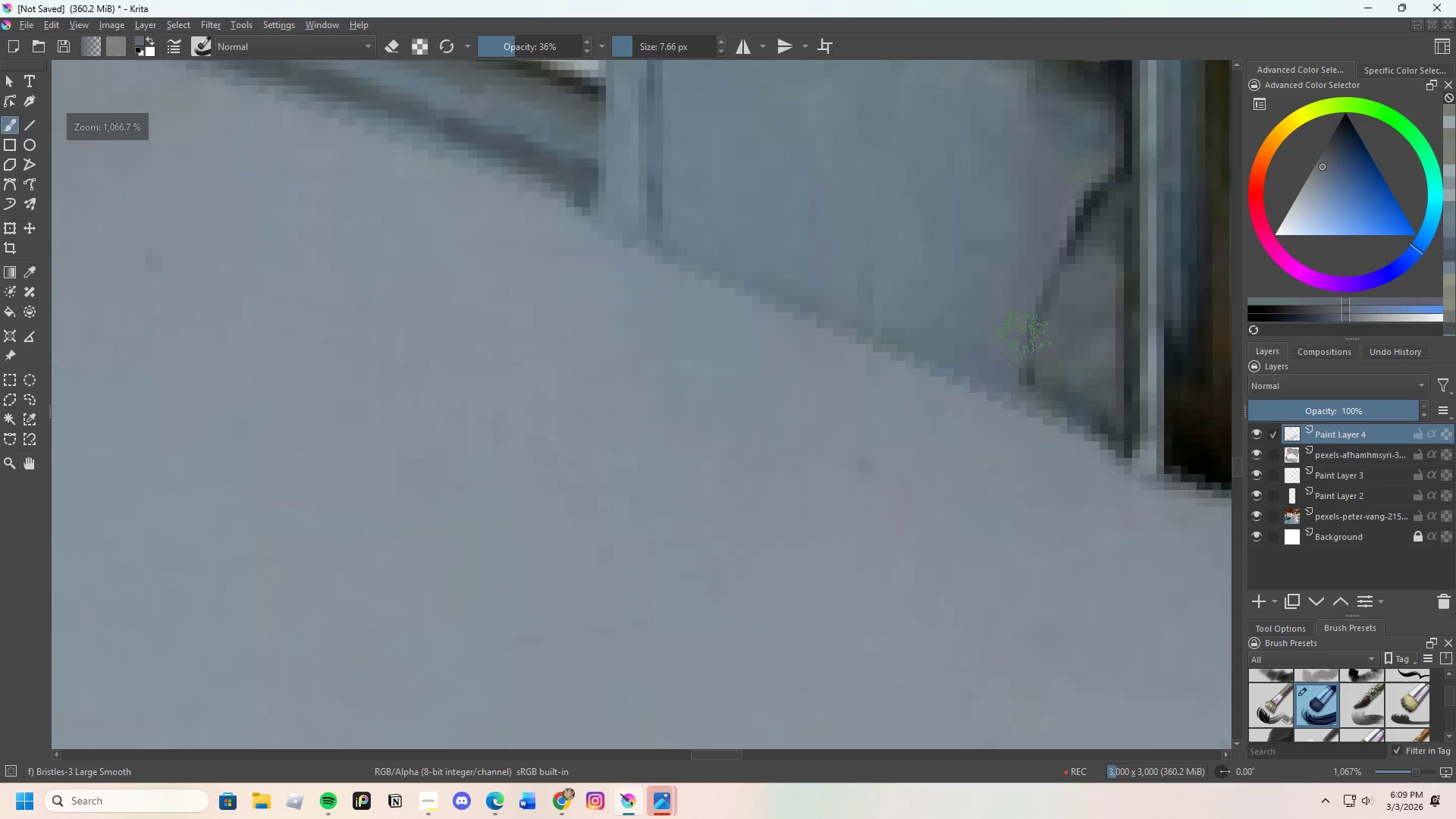 
scroll: coordinate [1019, 280], scroll_direction: down, amount: 1.0
 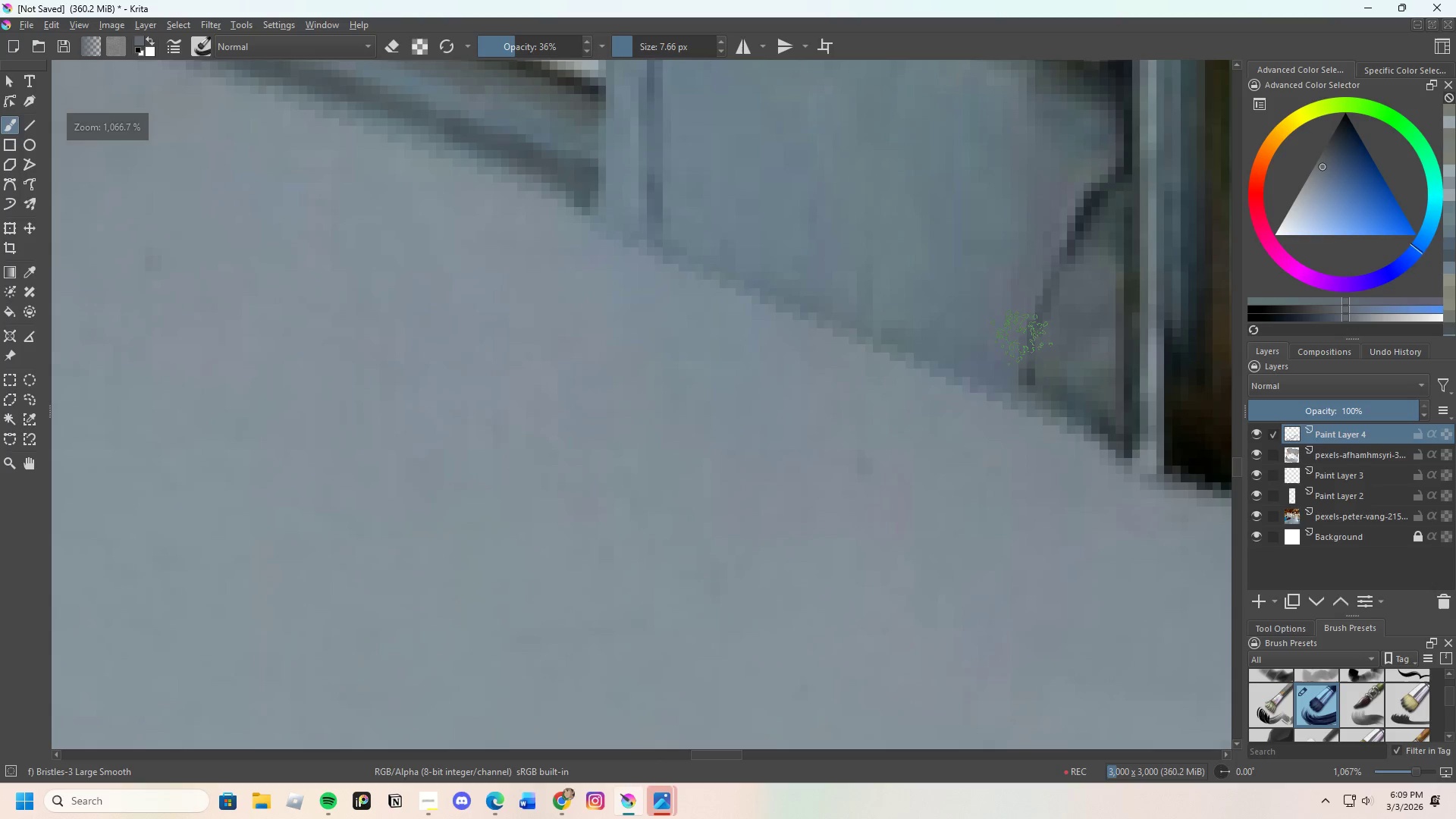 
left_click_drag(start_coordinate=[1021, 288], to_coordinate=[1042, 269])
 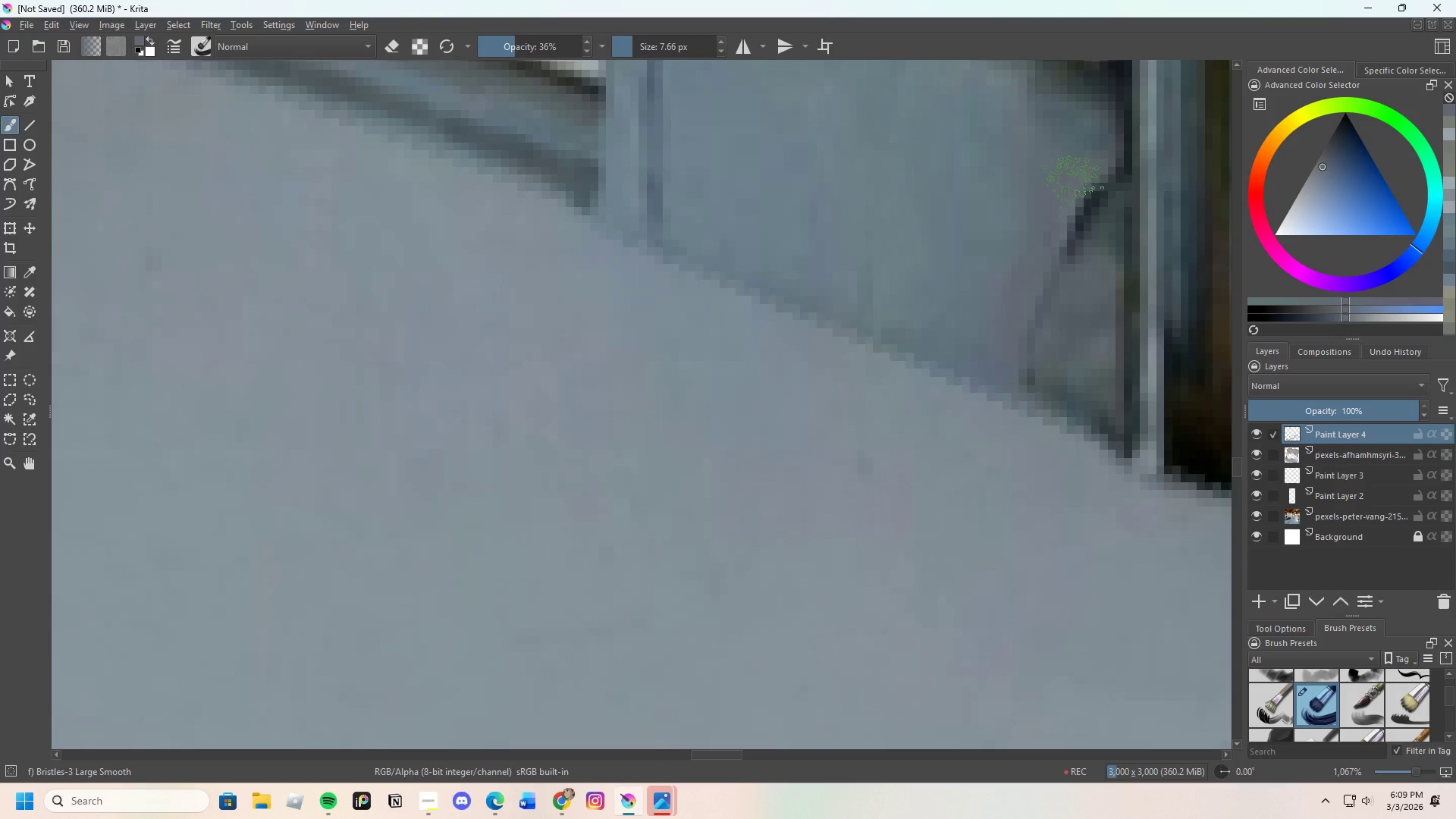 
key(Control+ControlLeft)
 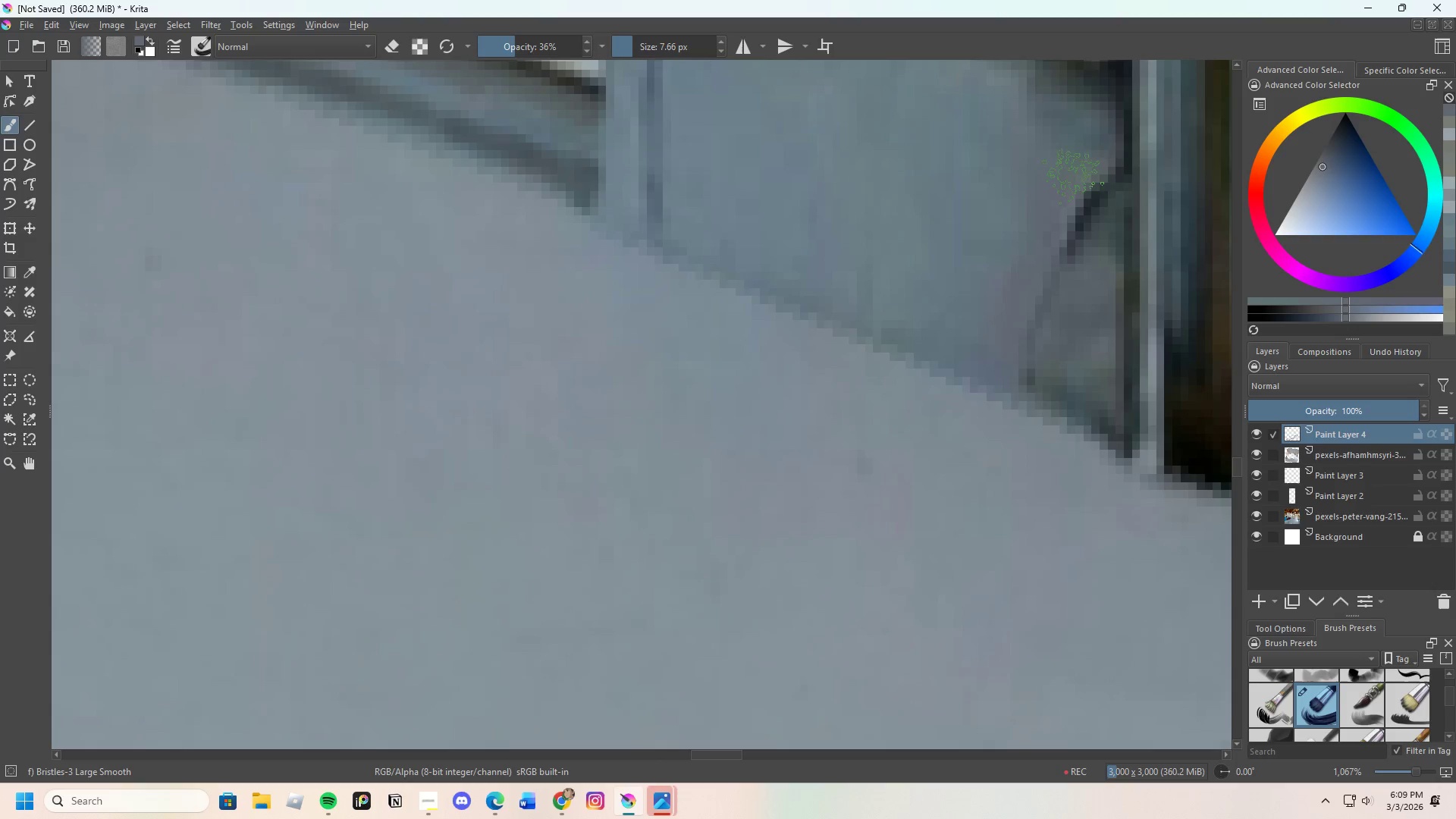 
left_click([1073, 171])
 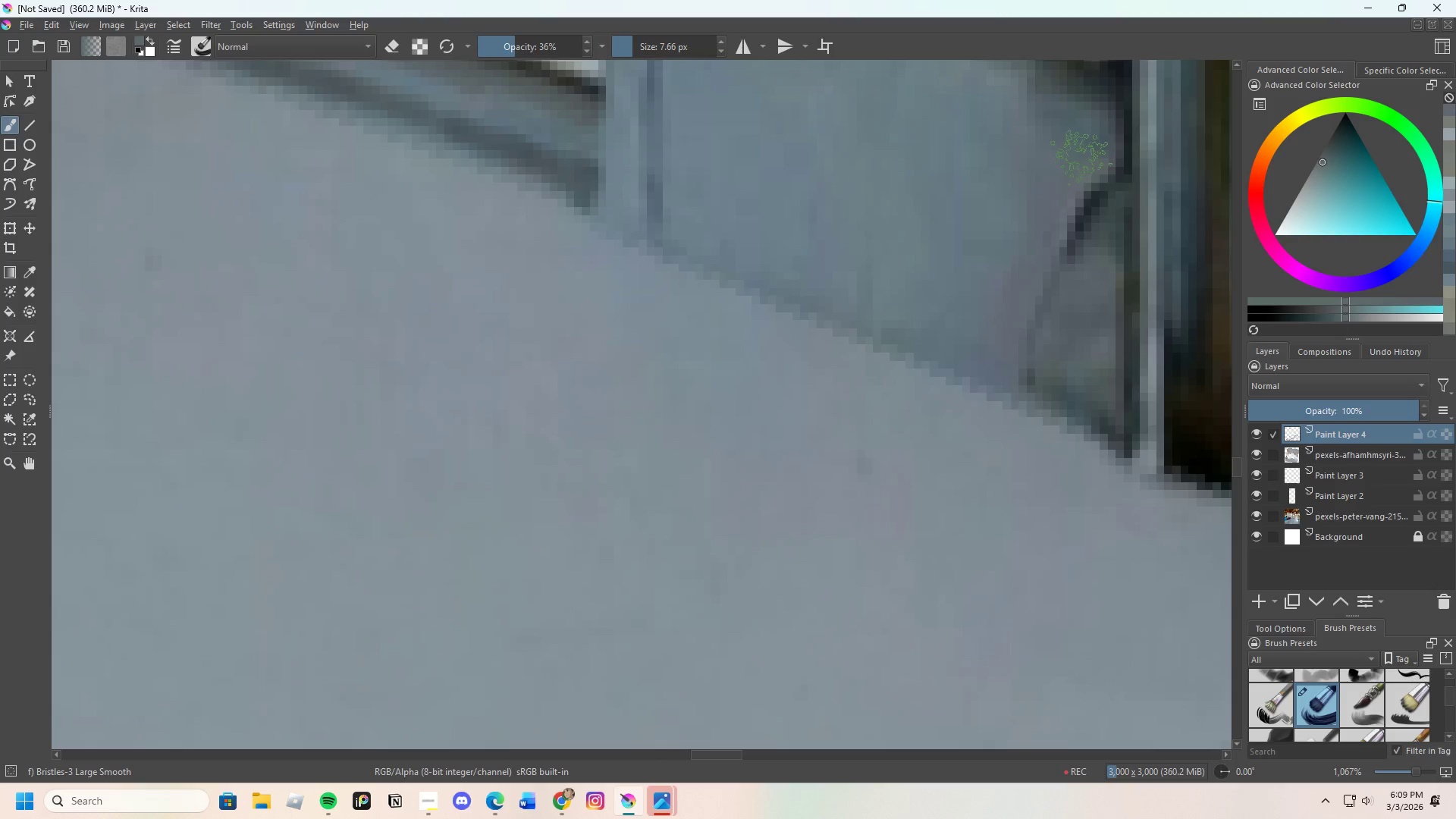 
left_click_drag(start_coordinate=[1081, 158], to_coordinate=[1058, 222])
 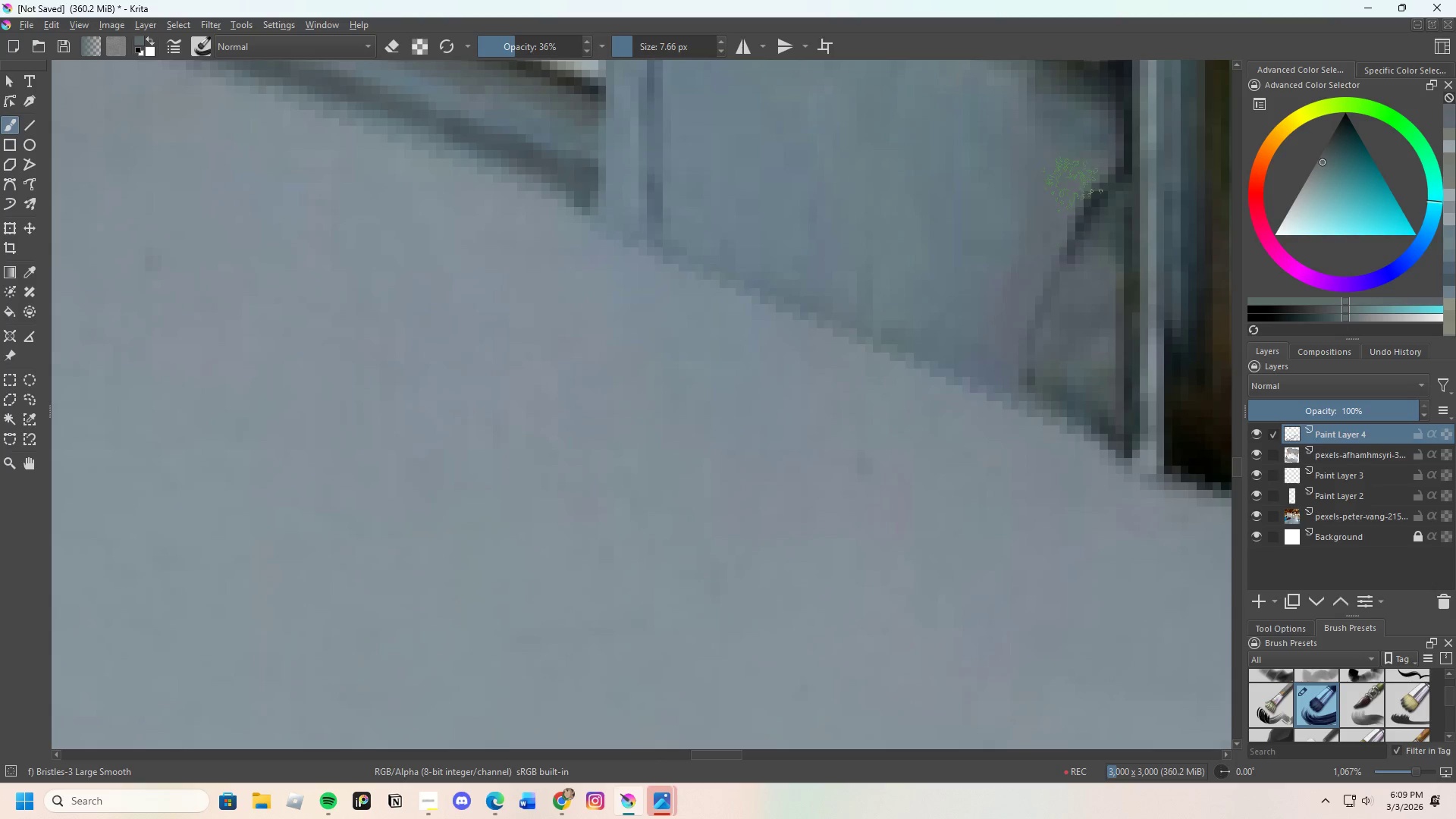 
left_click_drag(start_coordinate=[1071, 186], to_coordinate=[1053, 209])
 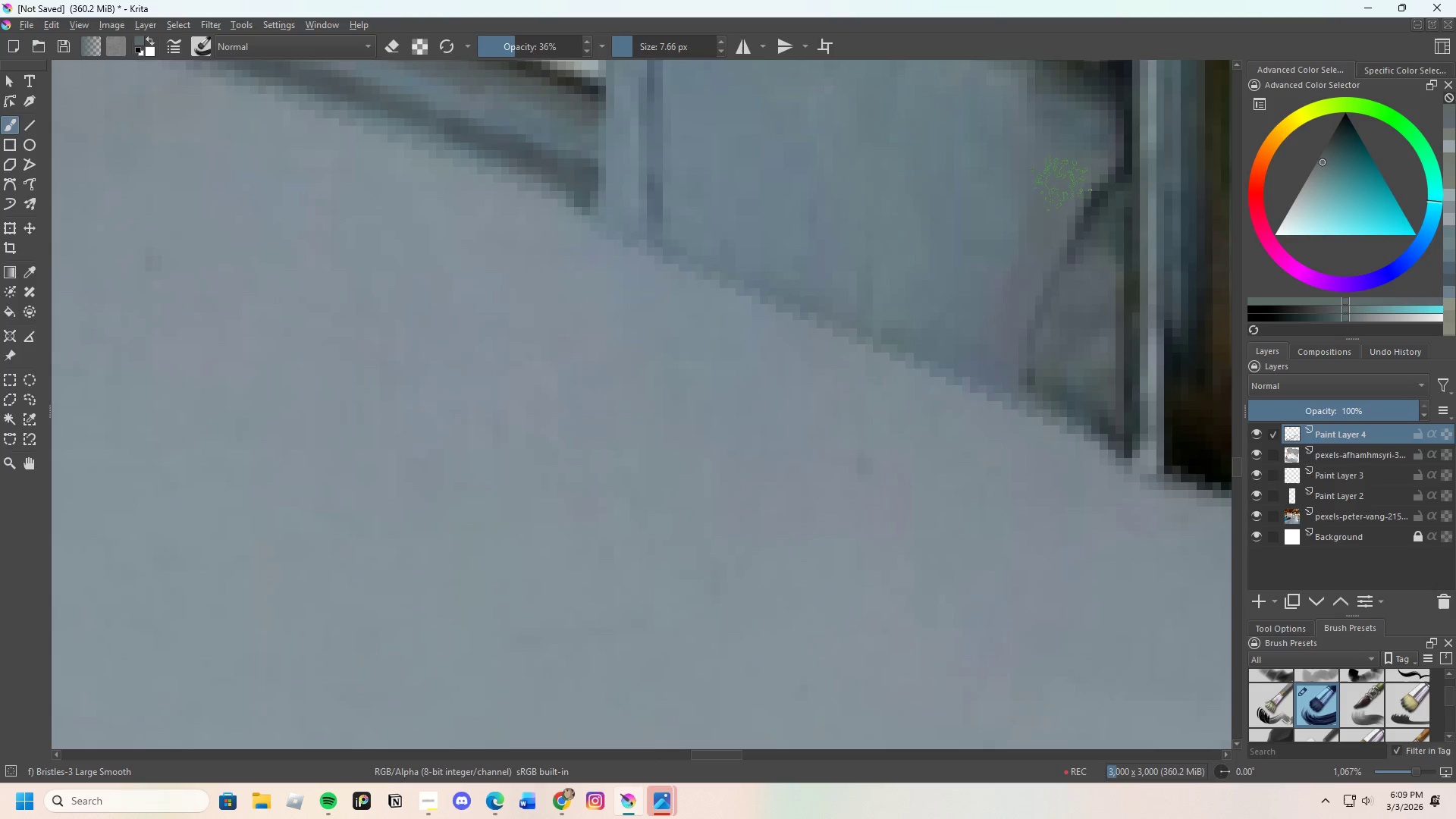 
left_click_drag(start_coordinate=[1061, 199], to_coordinate=[1067, 247])
 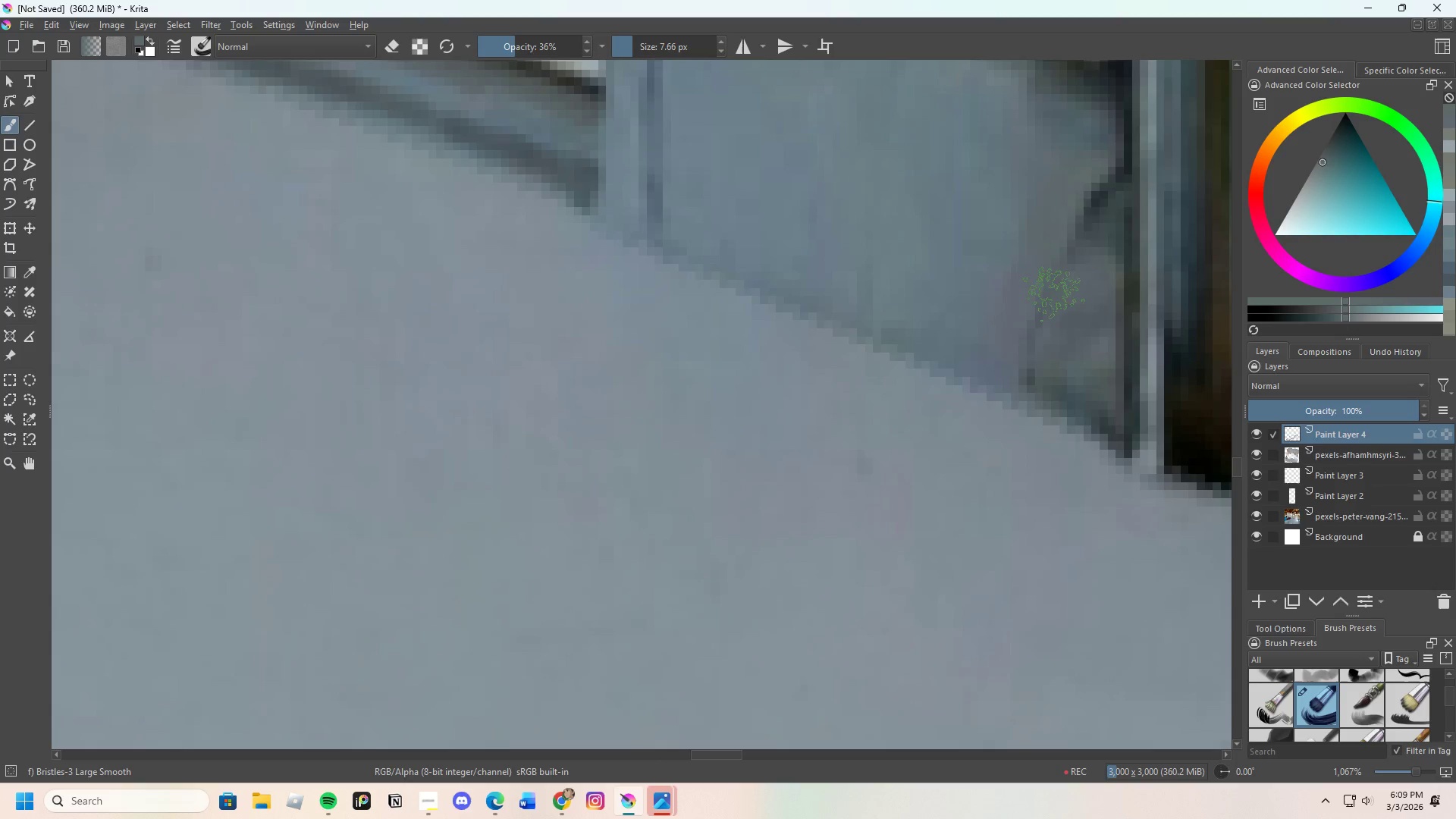 
left_click_drag(start_coordinate=[1080, 227], to_coordinate=[1087, 224])
 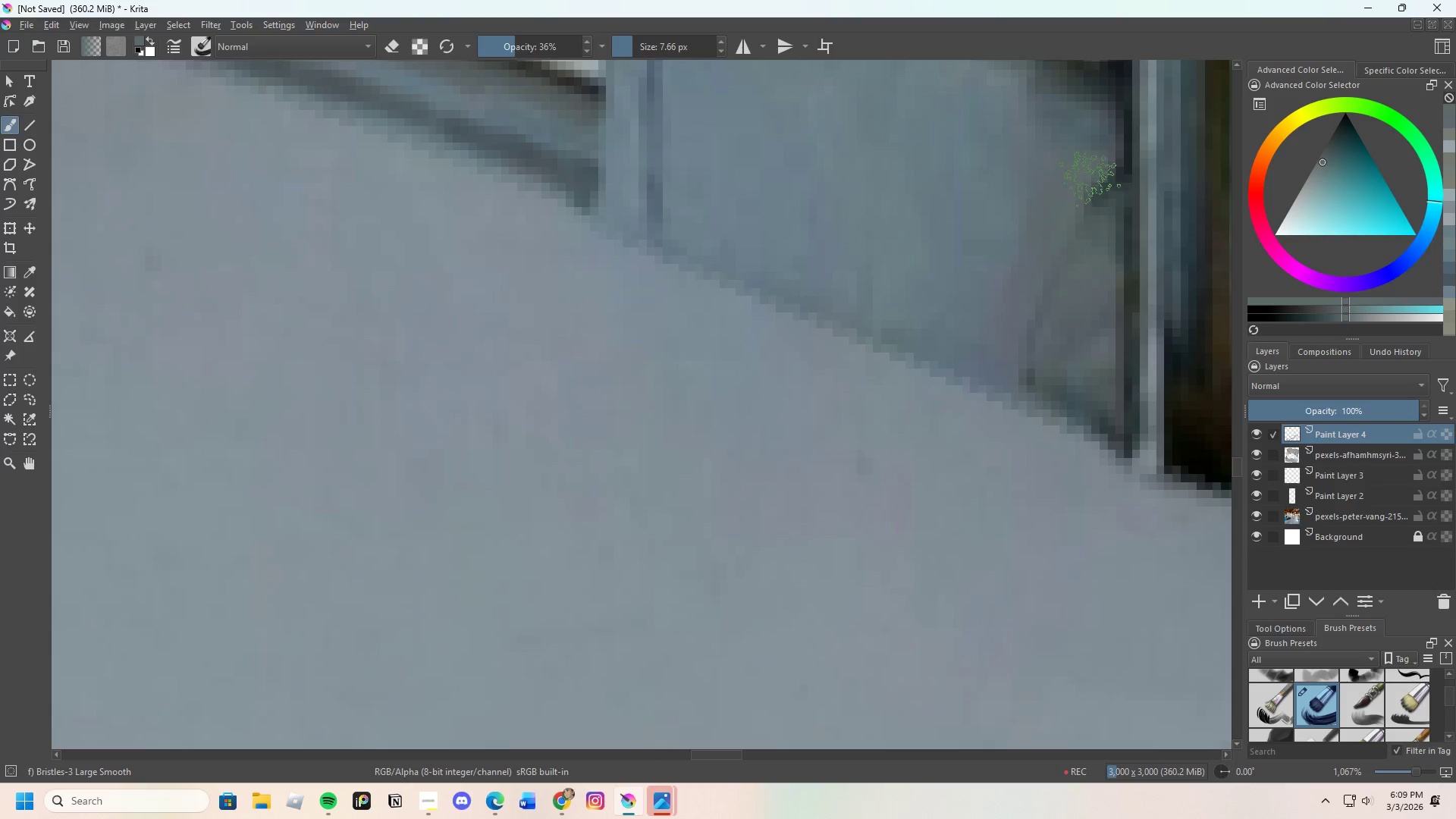 
left_click_drag(start_coordinate=[1087, 166], to_coordinate=[1090, 244])
 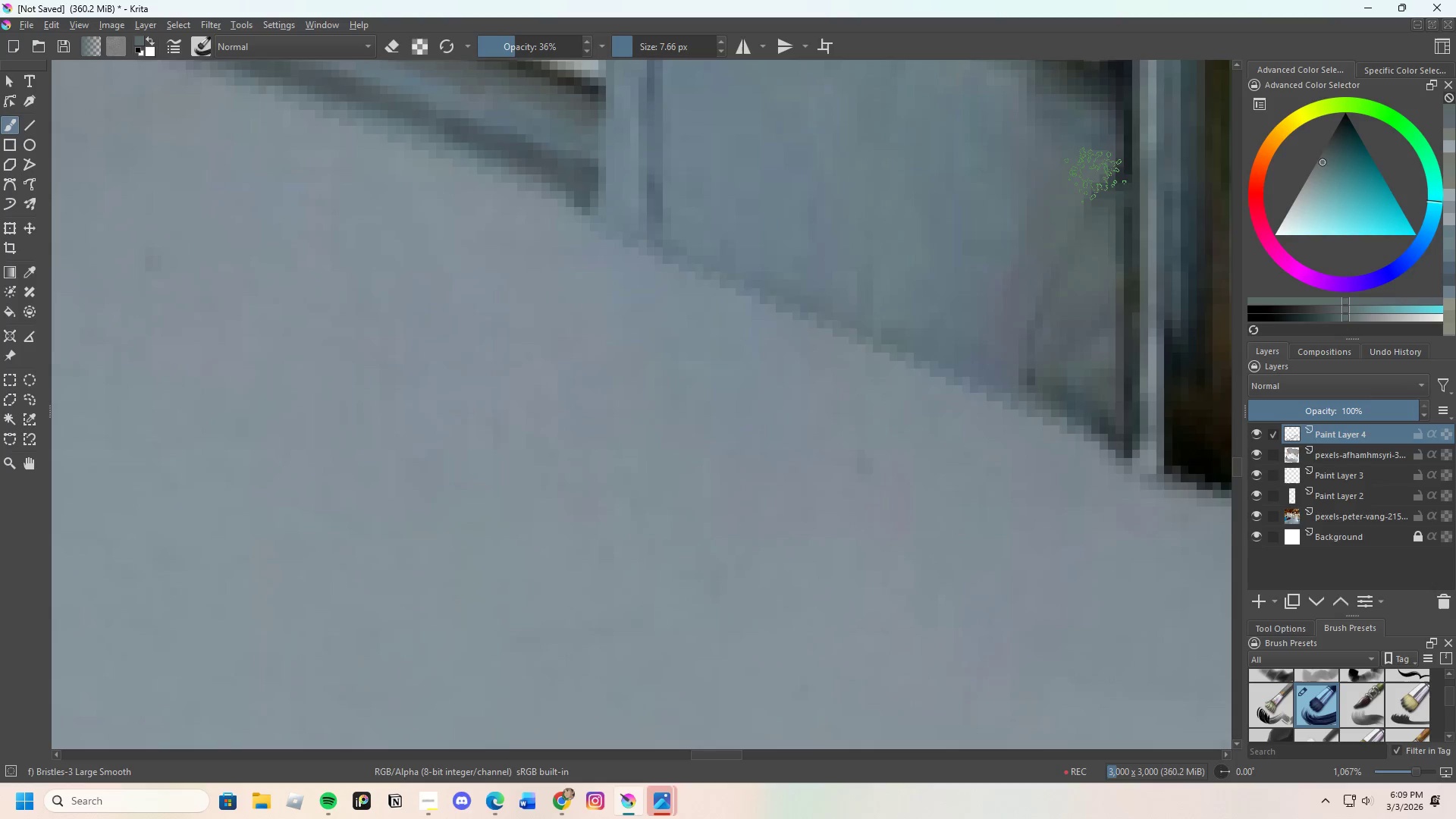 
left_click_drag(start_coordinate=[1095, 175], to_coordinate=[1070, 397])
 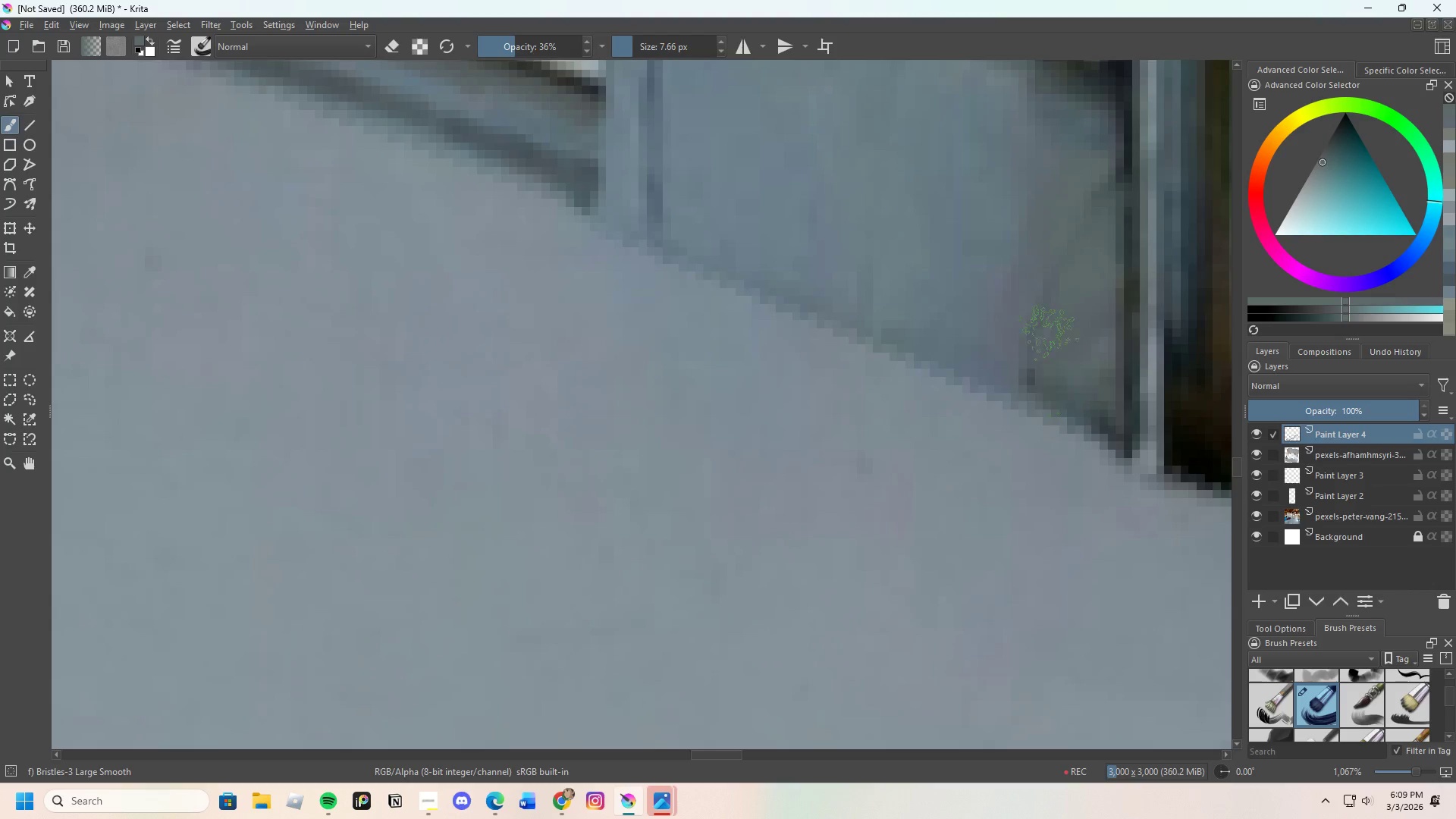 
key(Control+ControlLeft)
 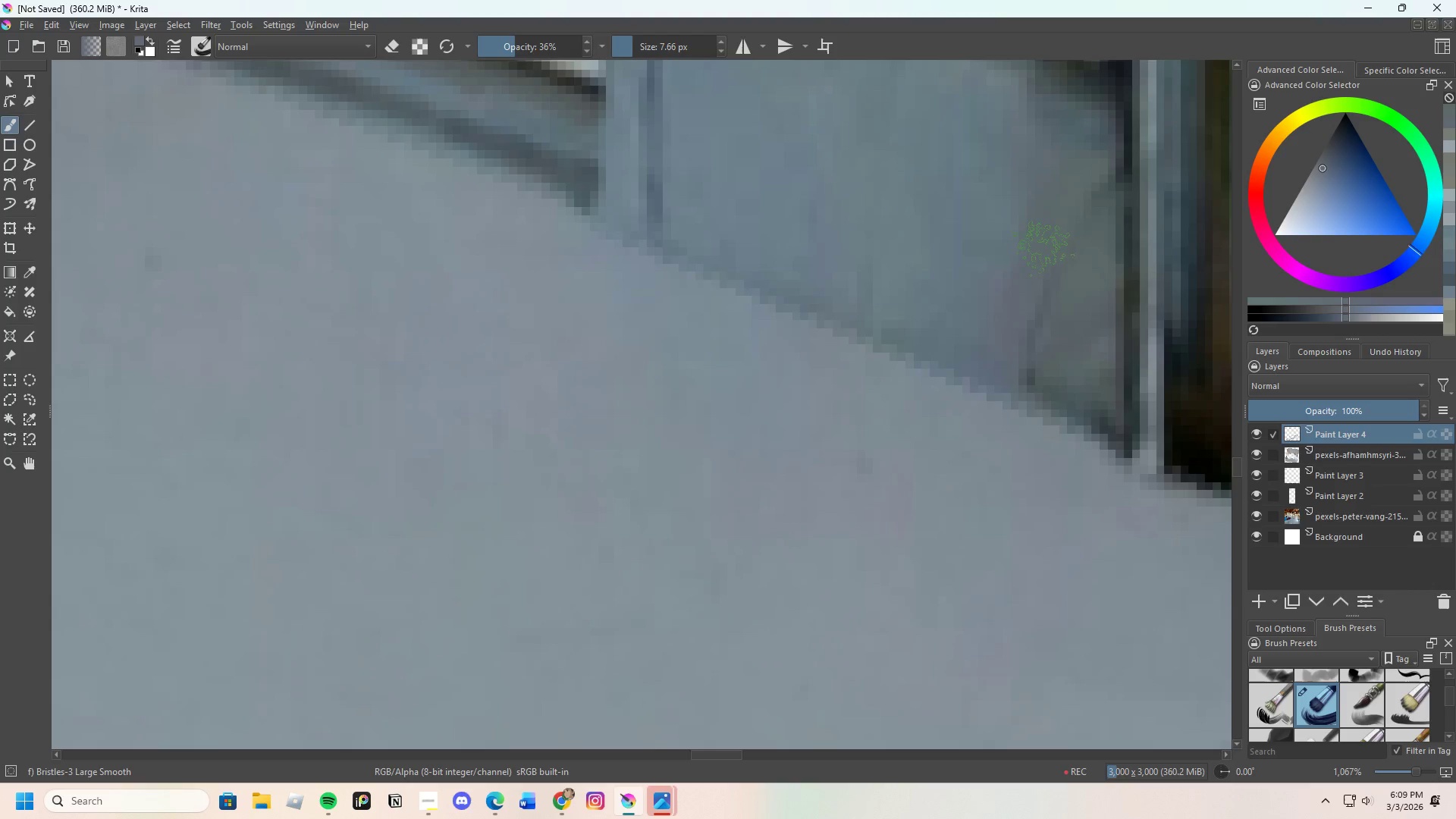 
left_click_drag(start_coordinate=[1044, 268], to_coordinate=[1042, 352])
 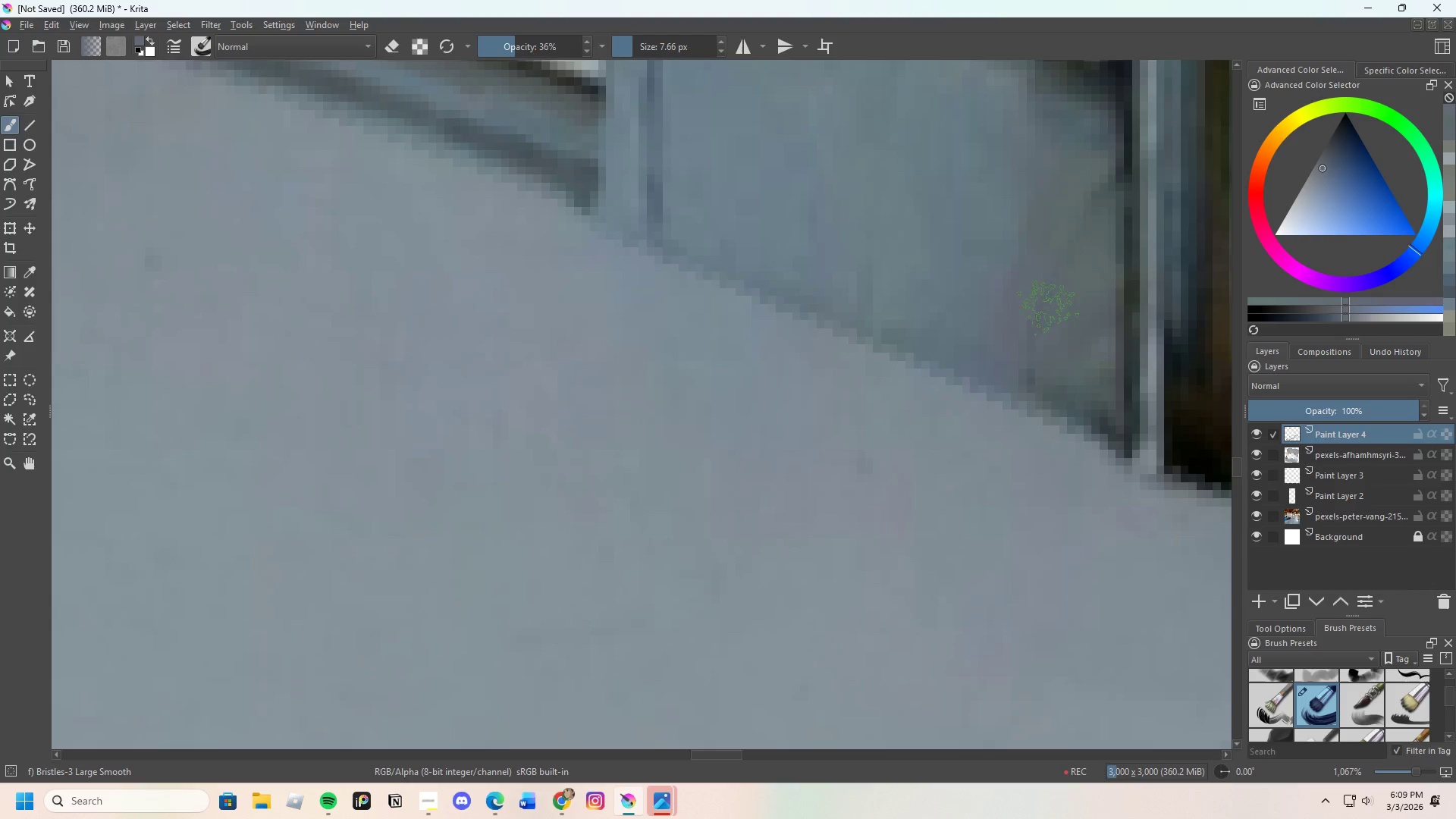 
left_click_drag(start_coordinate=[1045, 327], to_coordinate=[1033, 378])
 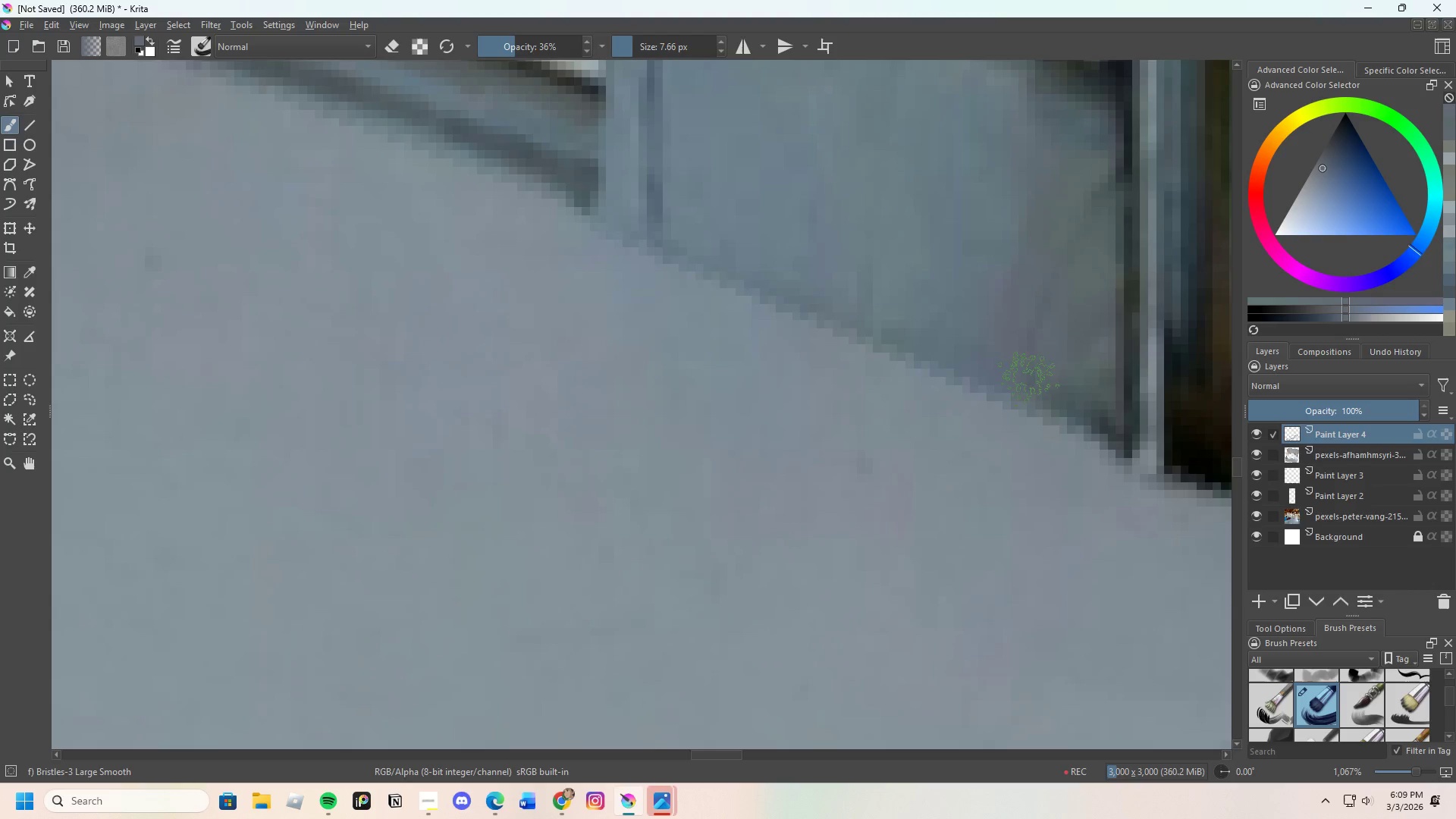 
left_click_drag(start_coordinate=[1020, 373], to_coordinate=[1062, 381])
 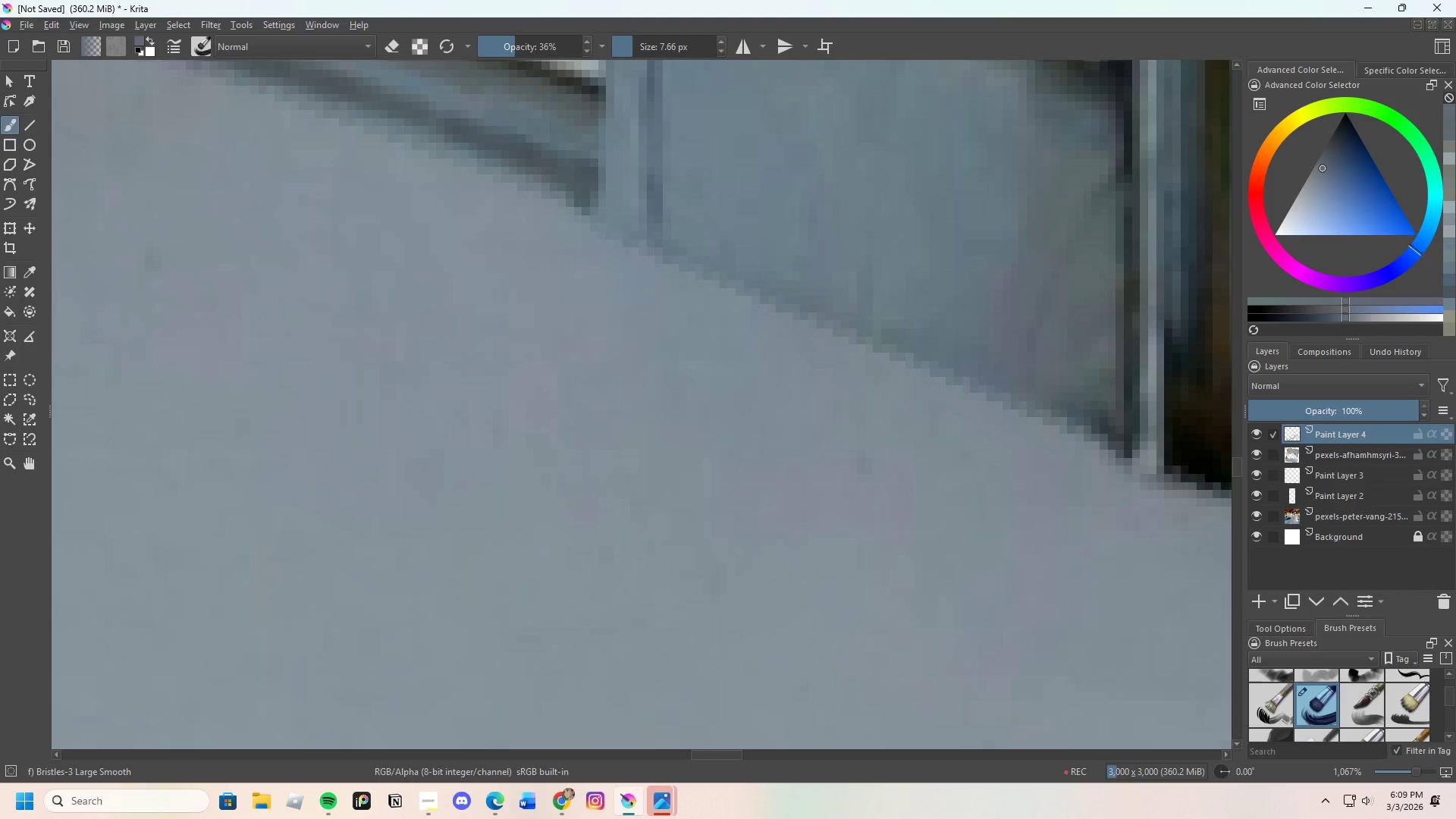 
hold_key(key=ControlLeft, duration=0.44)
triple_click([1007, 354])
 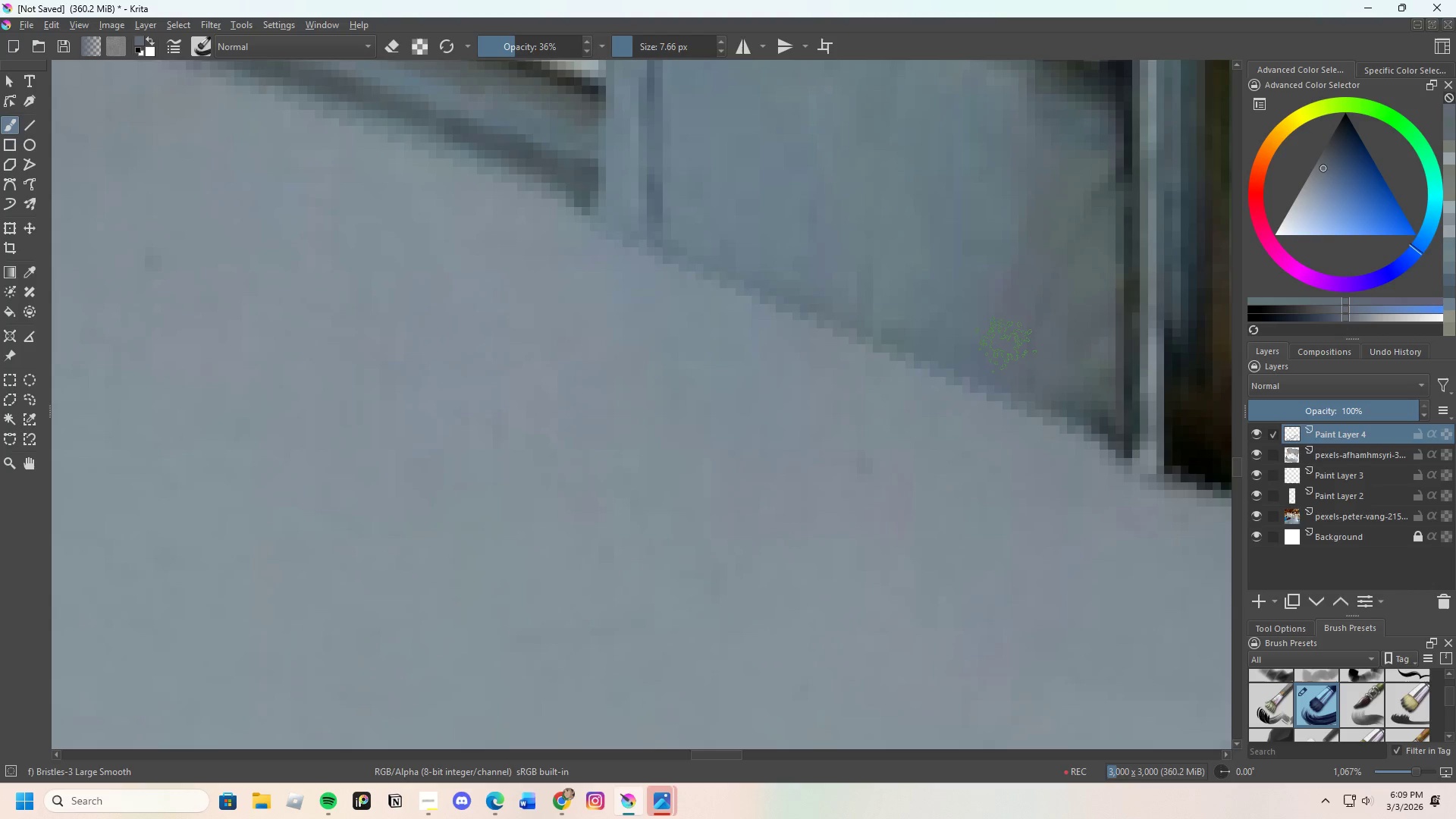 
left_click_drag(start_coordinate=[1022, 359], to_coordinate=[1085, 384])
 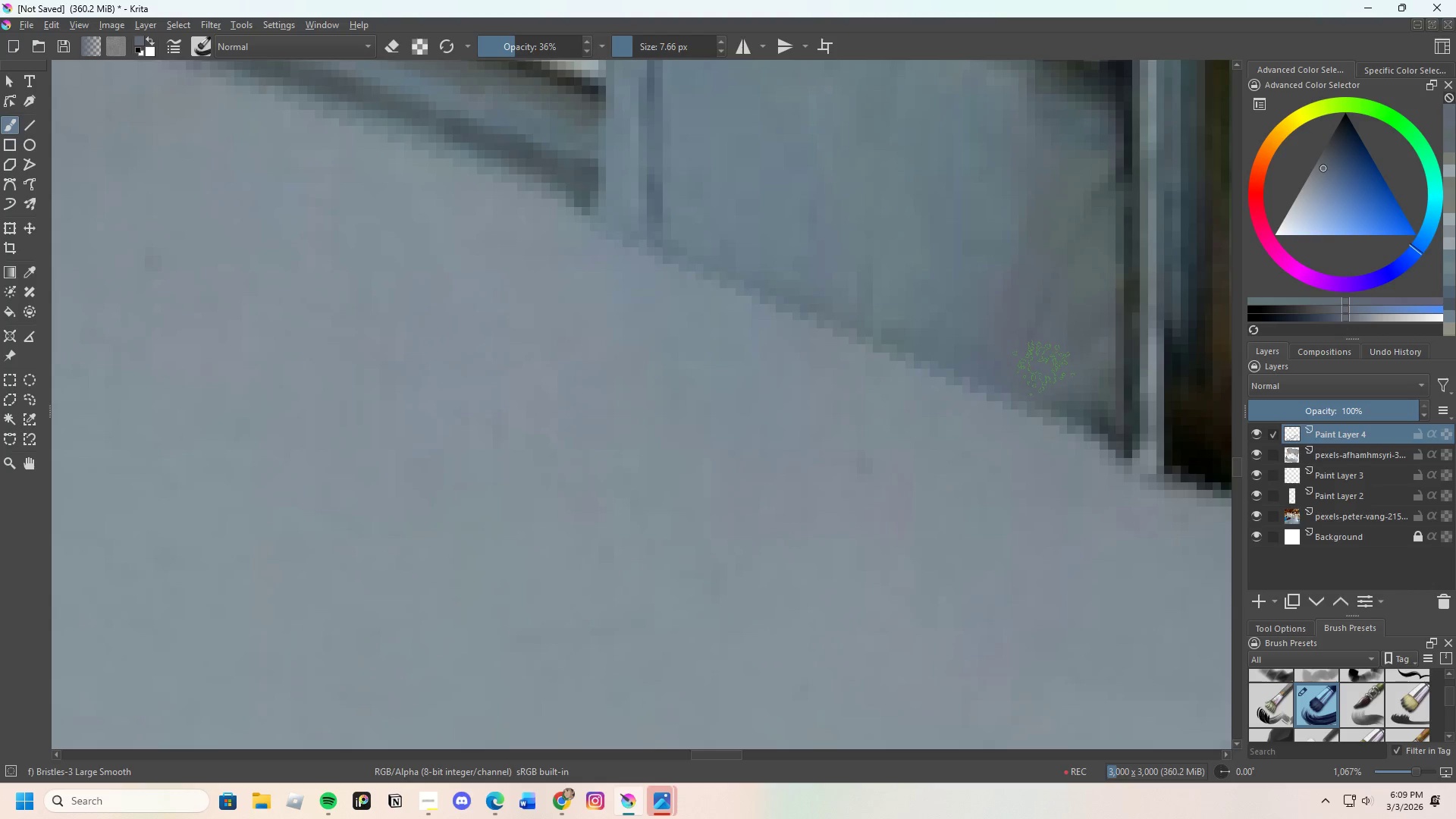 
left_click_drag(start_coordinate=[1043, 368], to_coordinate=[1102, 410])
 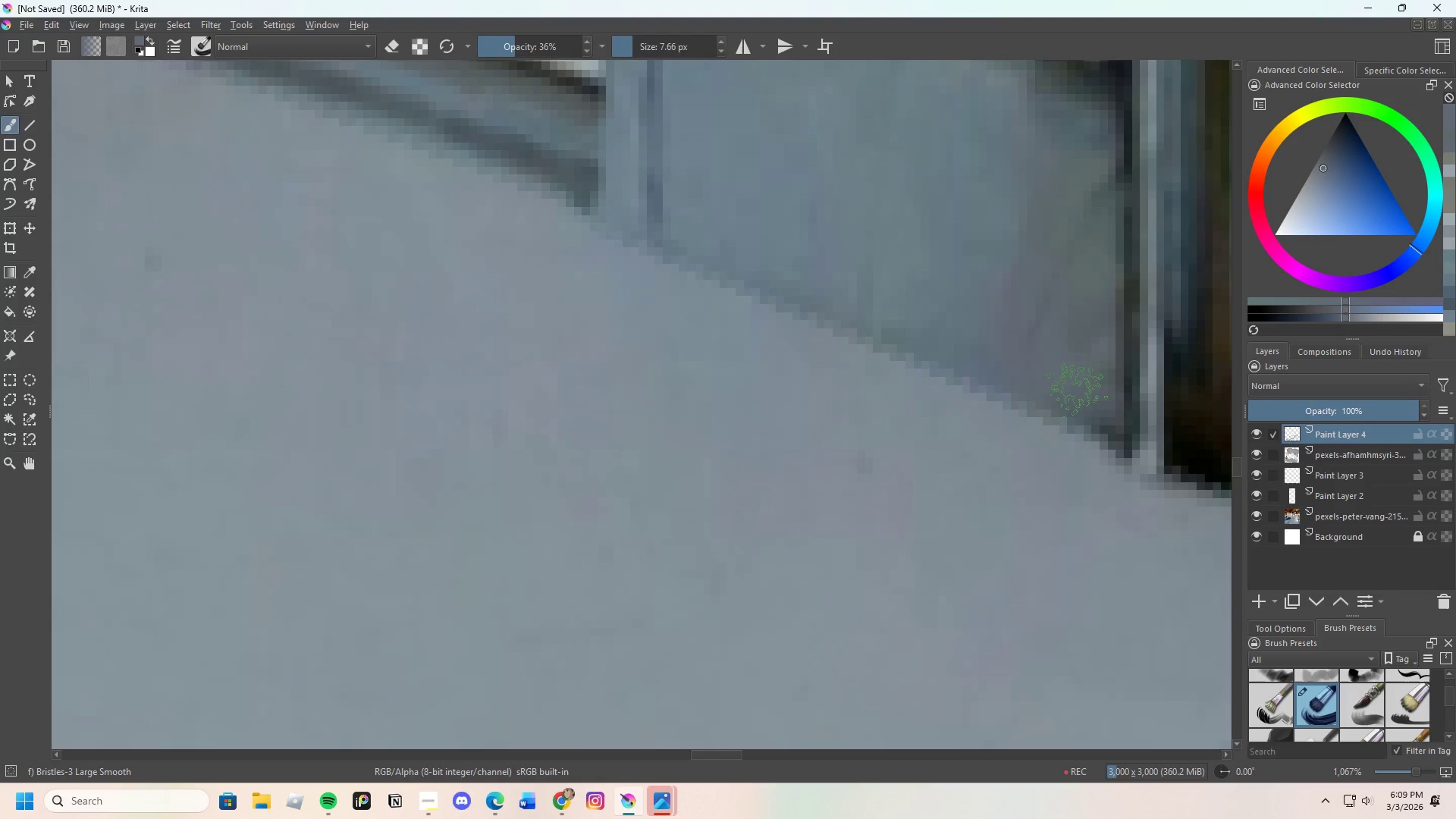 
left_click_drag(start_coordinate=[1078, 394], to_coordinate=[1093, 239])
 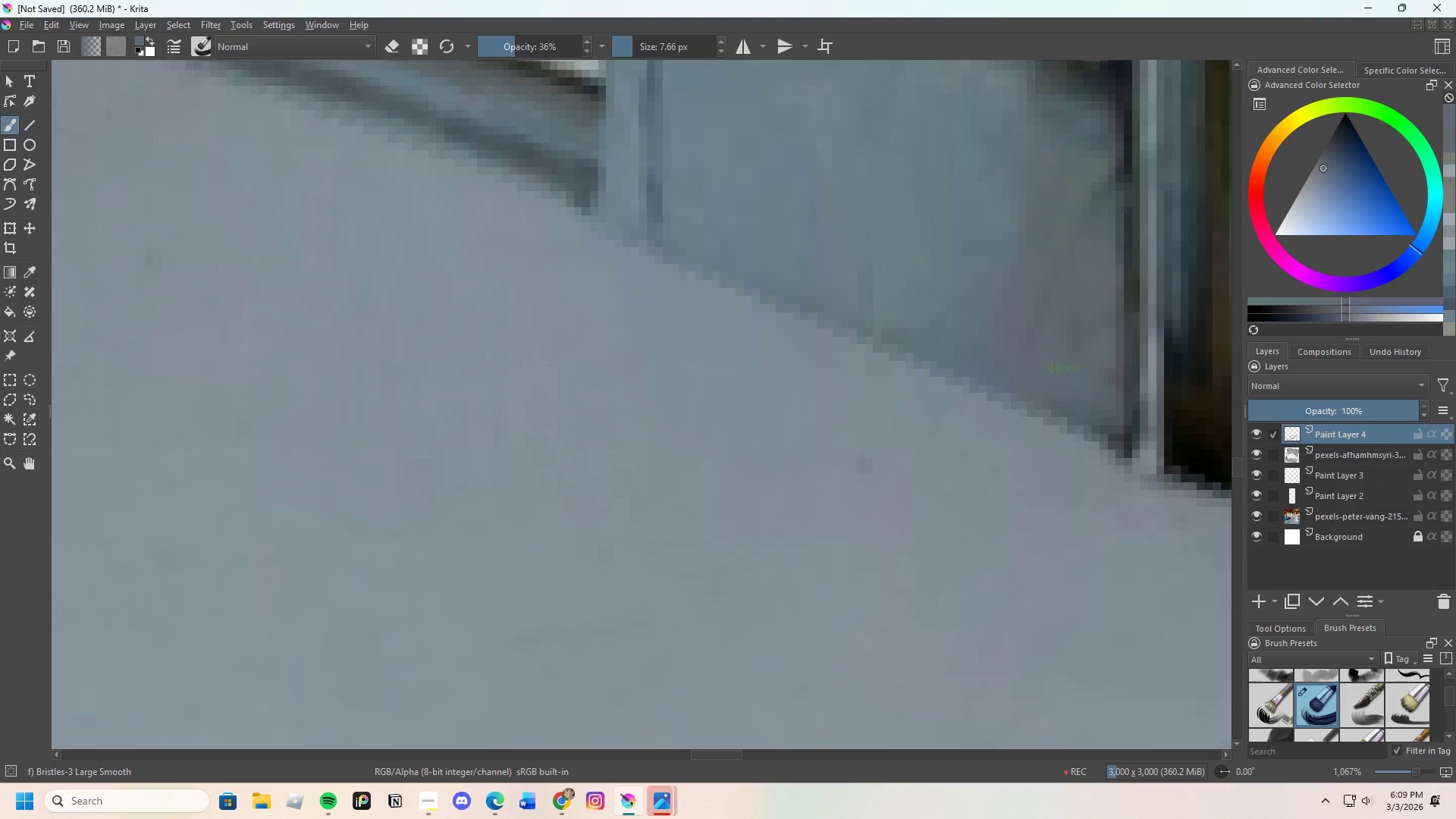 
hold_key(key=ControlLeft, duration=0.38)
left_click_drag(start_coordinate=[1012, 370], to_coordinate=[1021, 366])
 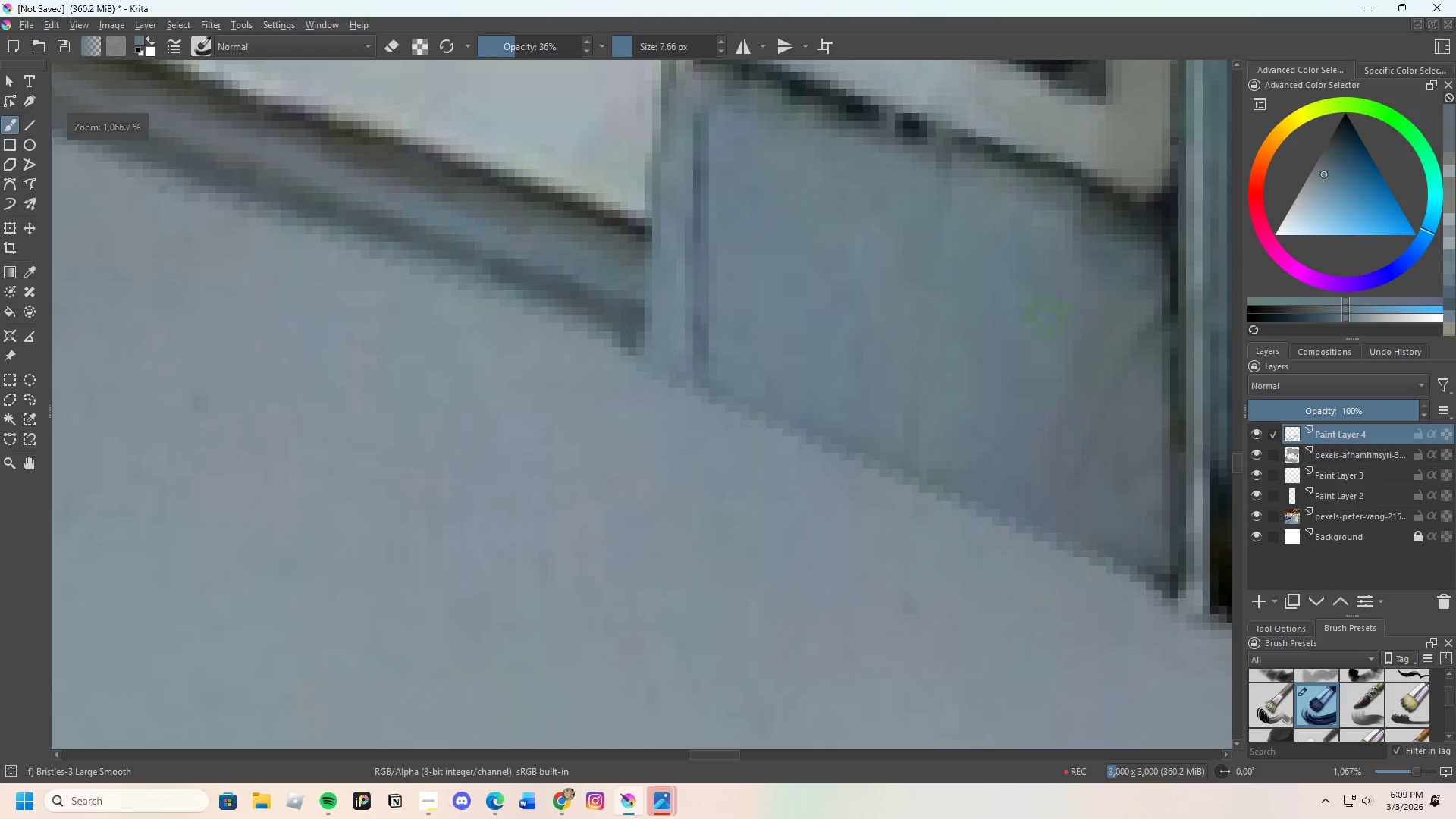 
scroll: coordinate [1006, 362], scroll_direction: none, amount: 0.0
 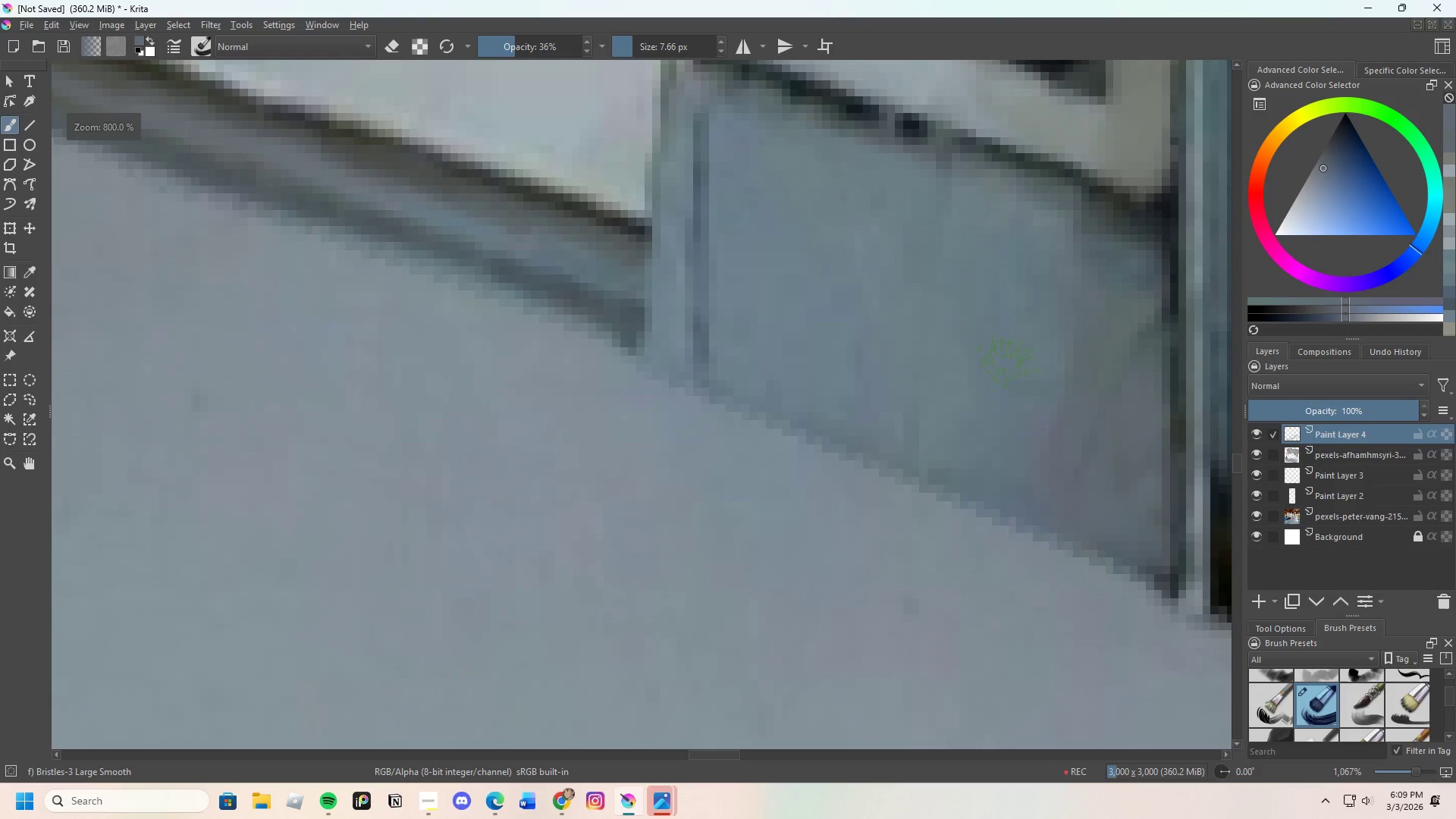 
left_click_drag(start_coordinate=[1049, 328], to_coordinate=[1019, 444])
 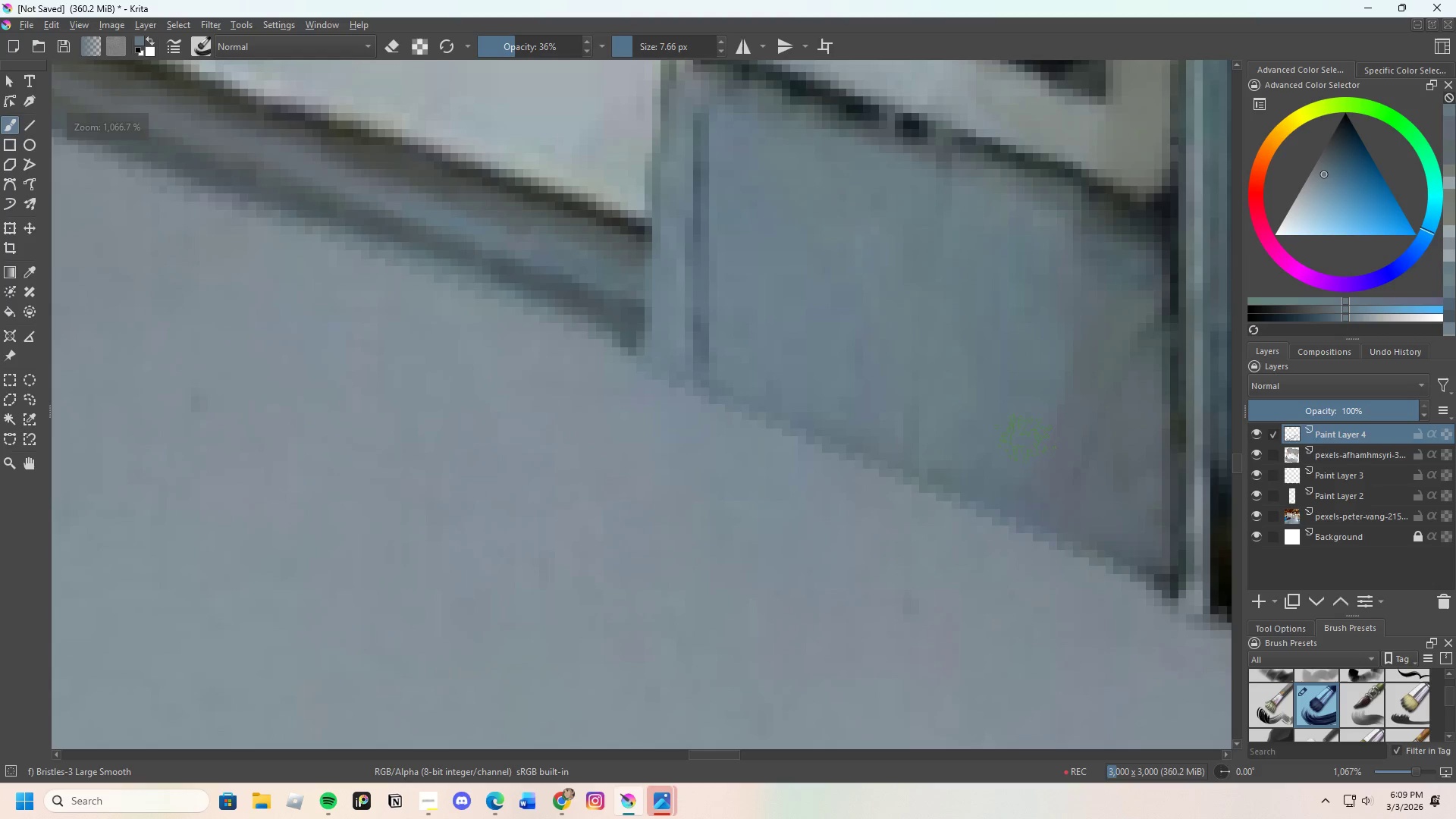 
left_click_drag(start_coordinate=[1024, 454], to_coordinate=[1055, 260])
 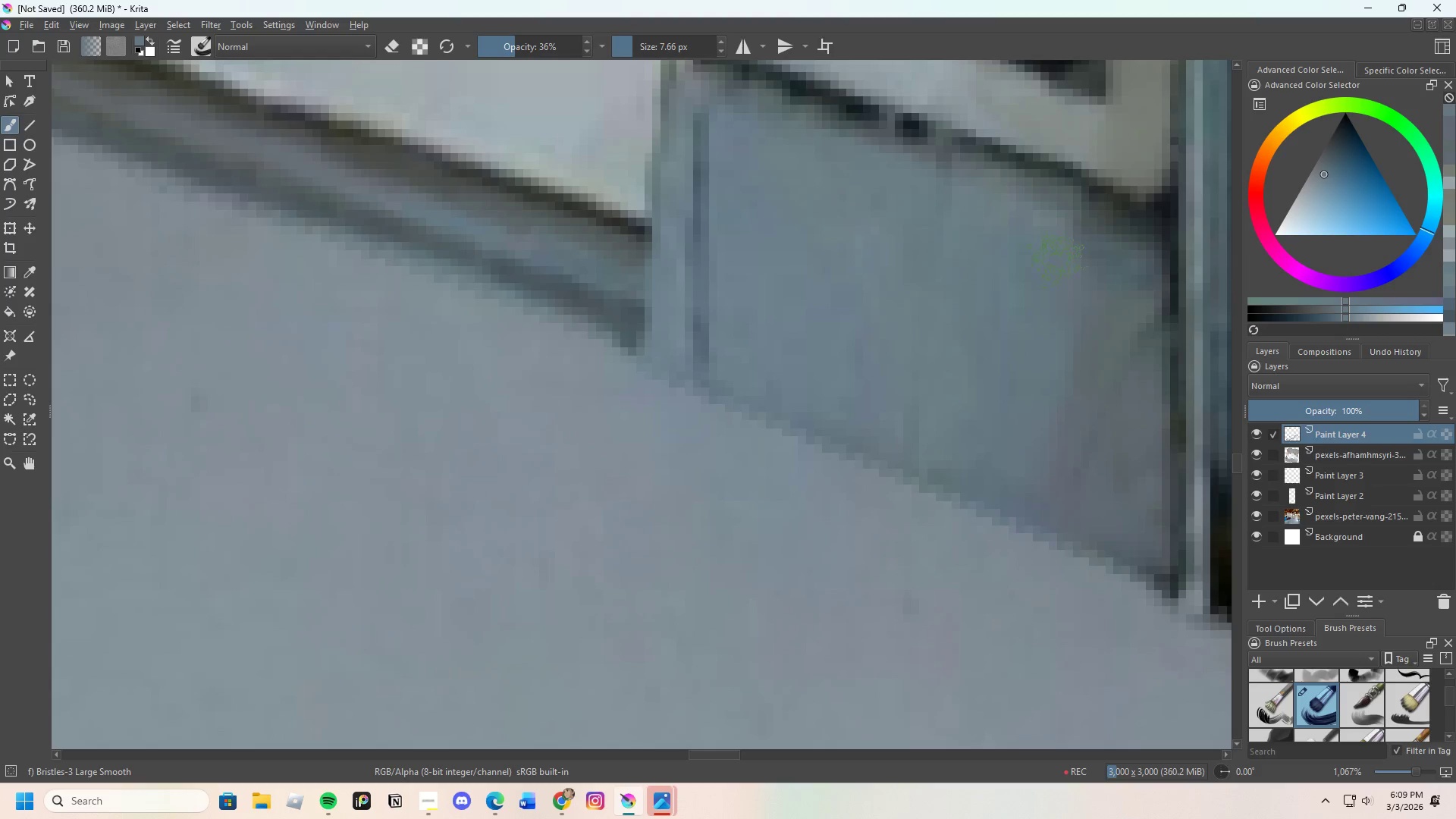 
left_click_drag(start_coordinate=[1062, 268], to_coordinate=[1046, 410])
 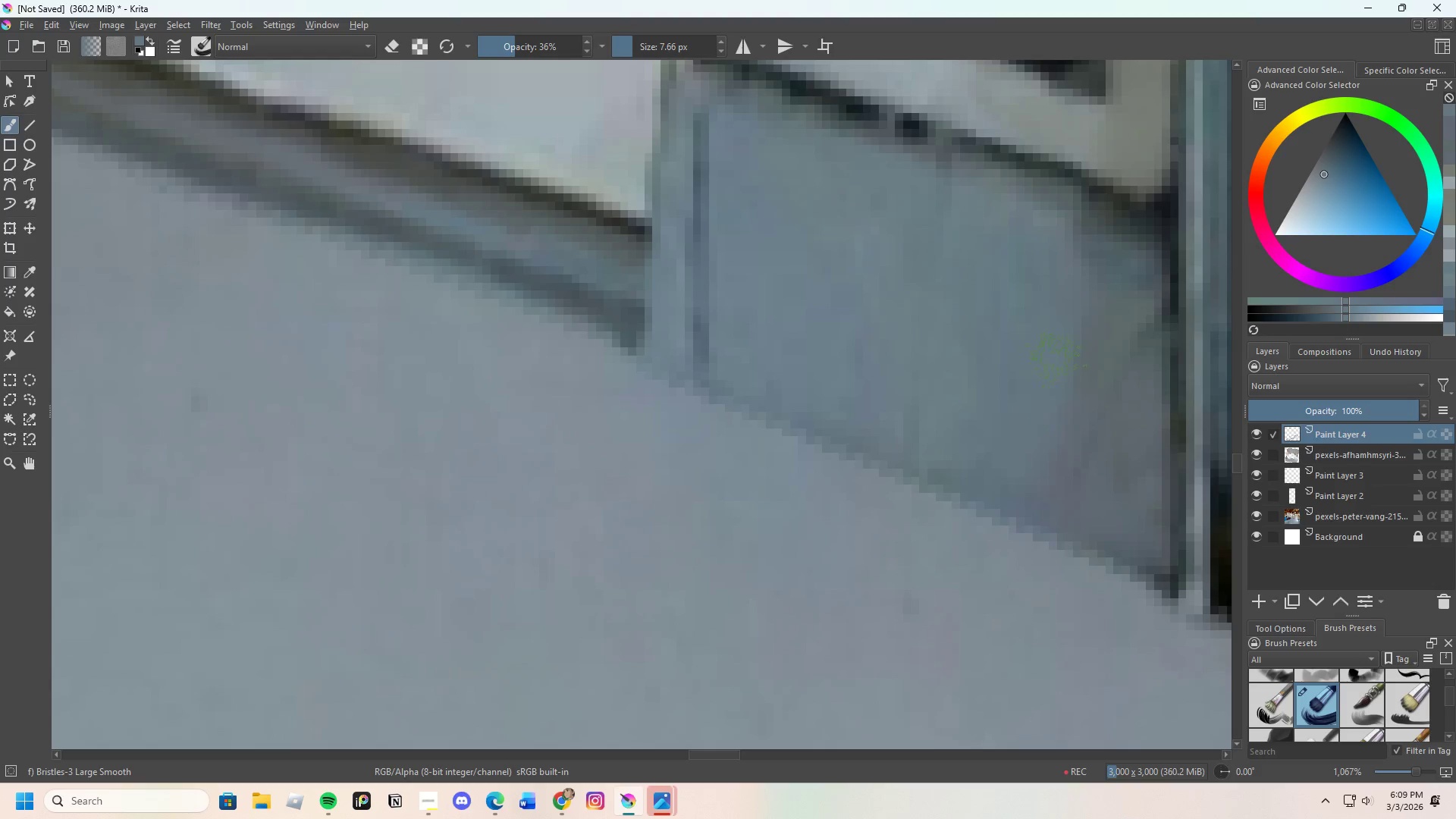 
left_click_drag(start_coordinate=[1045, 386], to_coordinate=[1041, 445])
 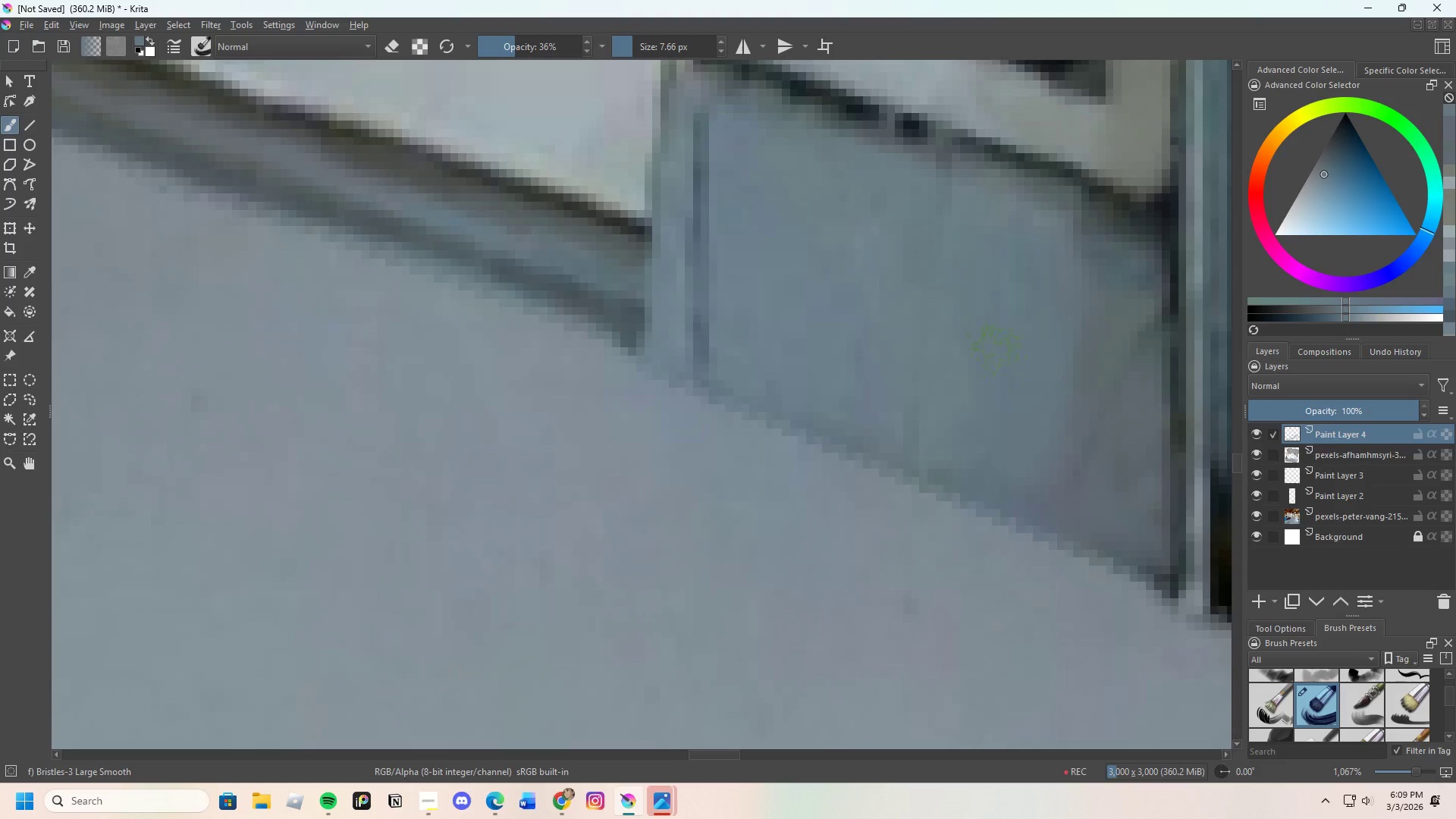 
scroll: coordinate [978, 328], scroll_direction: down, amount: 3.0
 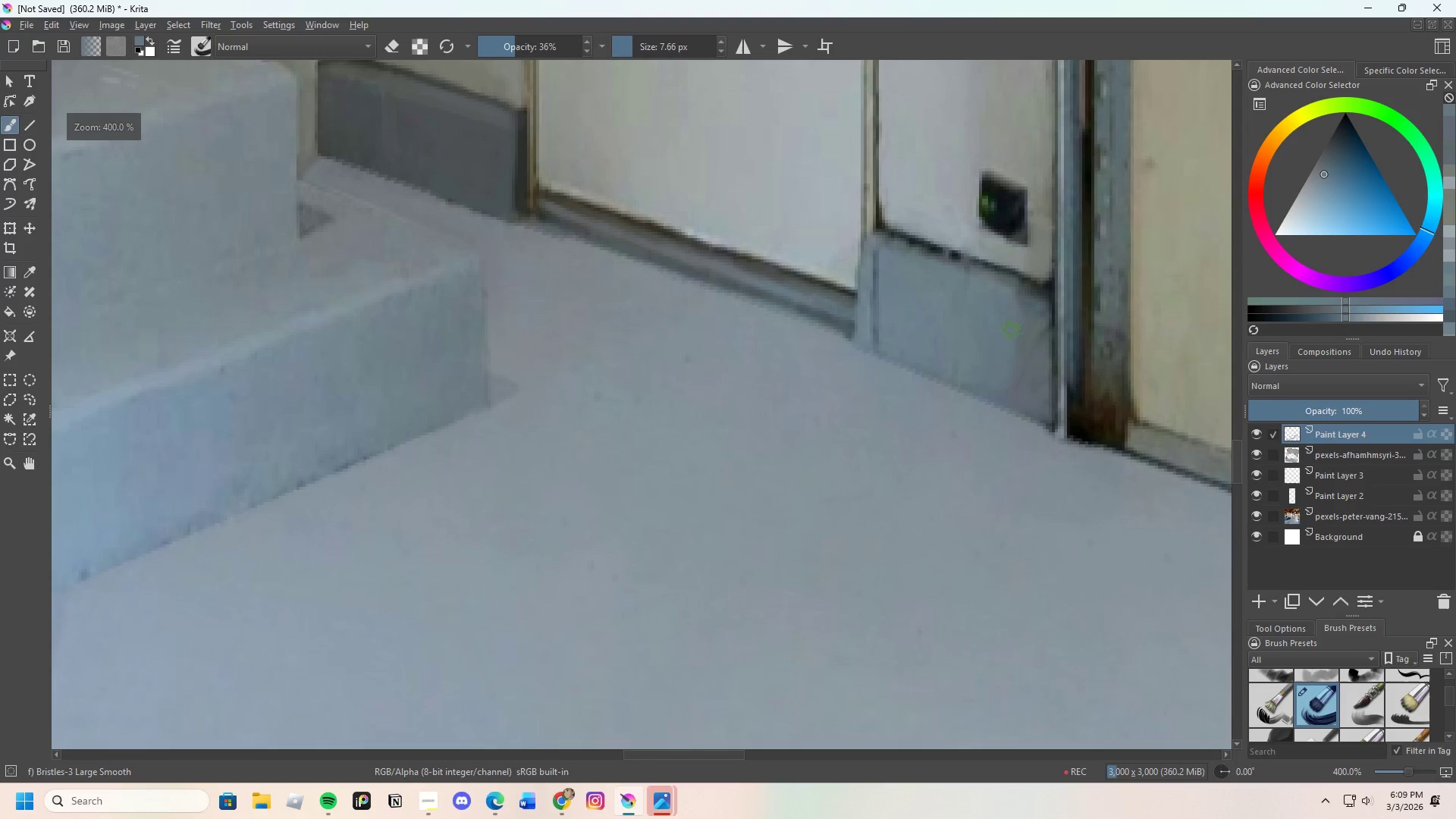 
hold_key(key=ControlLeft, duration=0.34)
 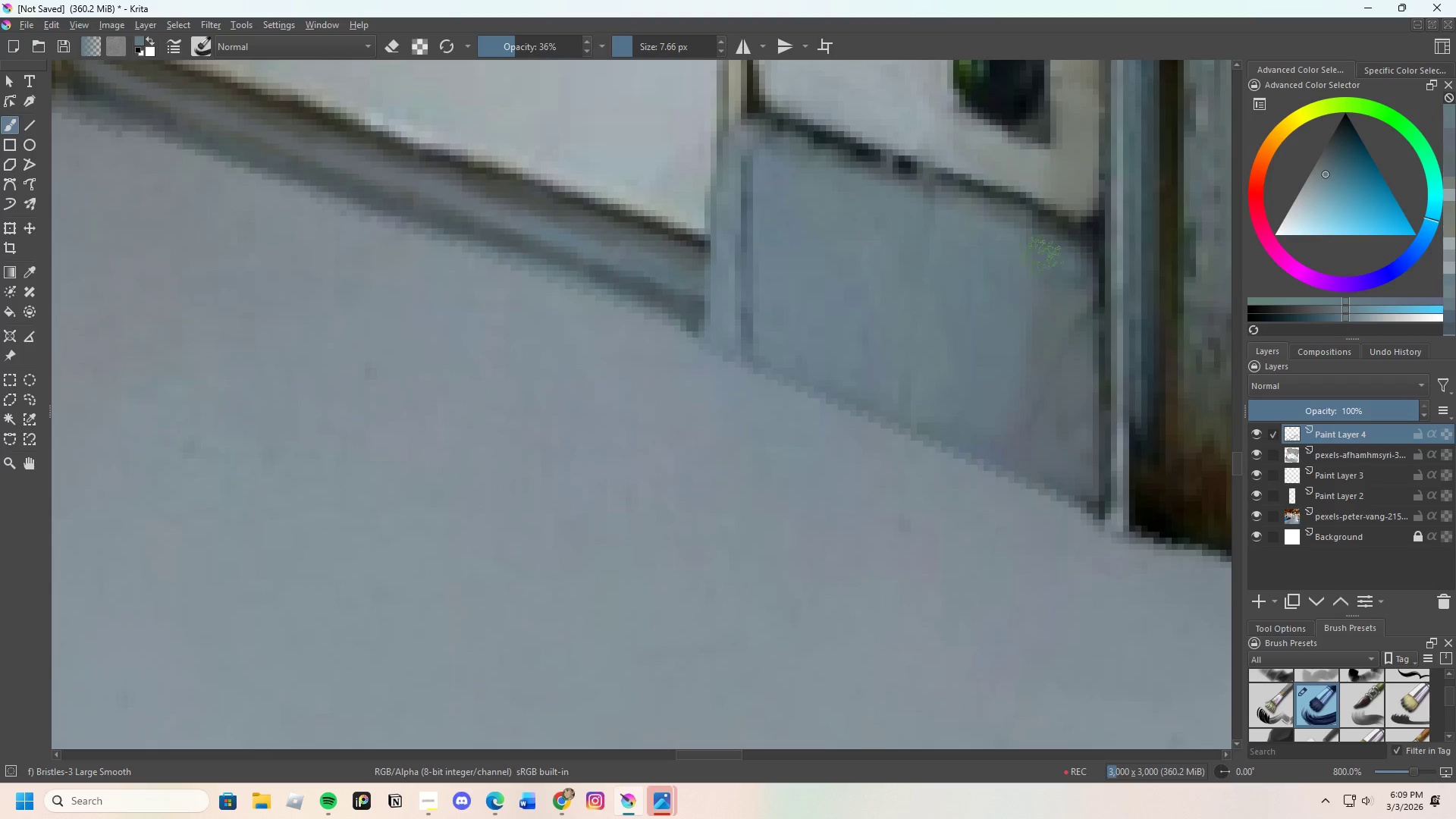 
scroll: coordinate [1008, 339], scroll_direction: up, amount: 2.0
 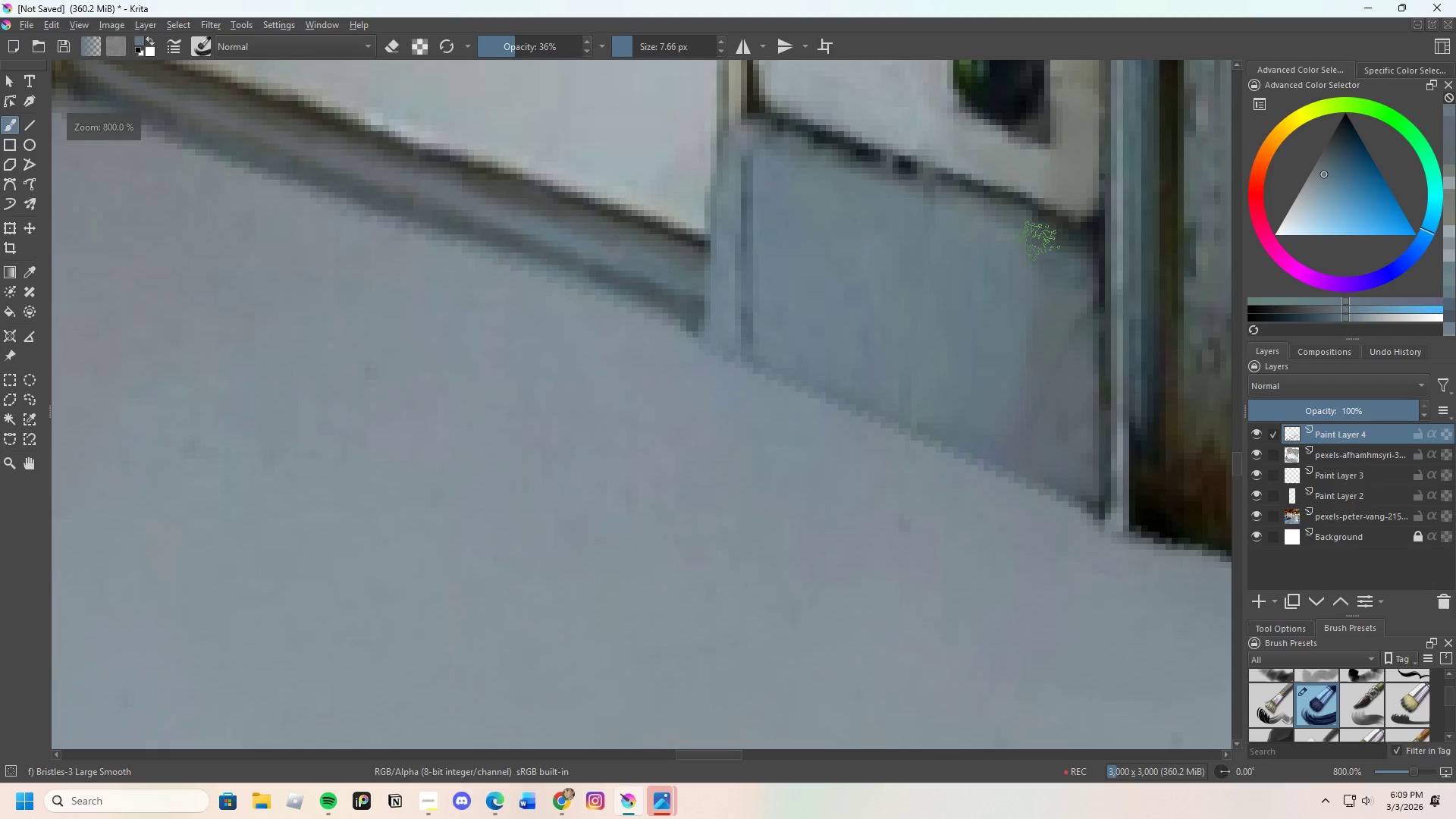 
left_click_drag(start_coordinate=[983, 249], to_coordinate=[989, 249])
 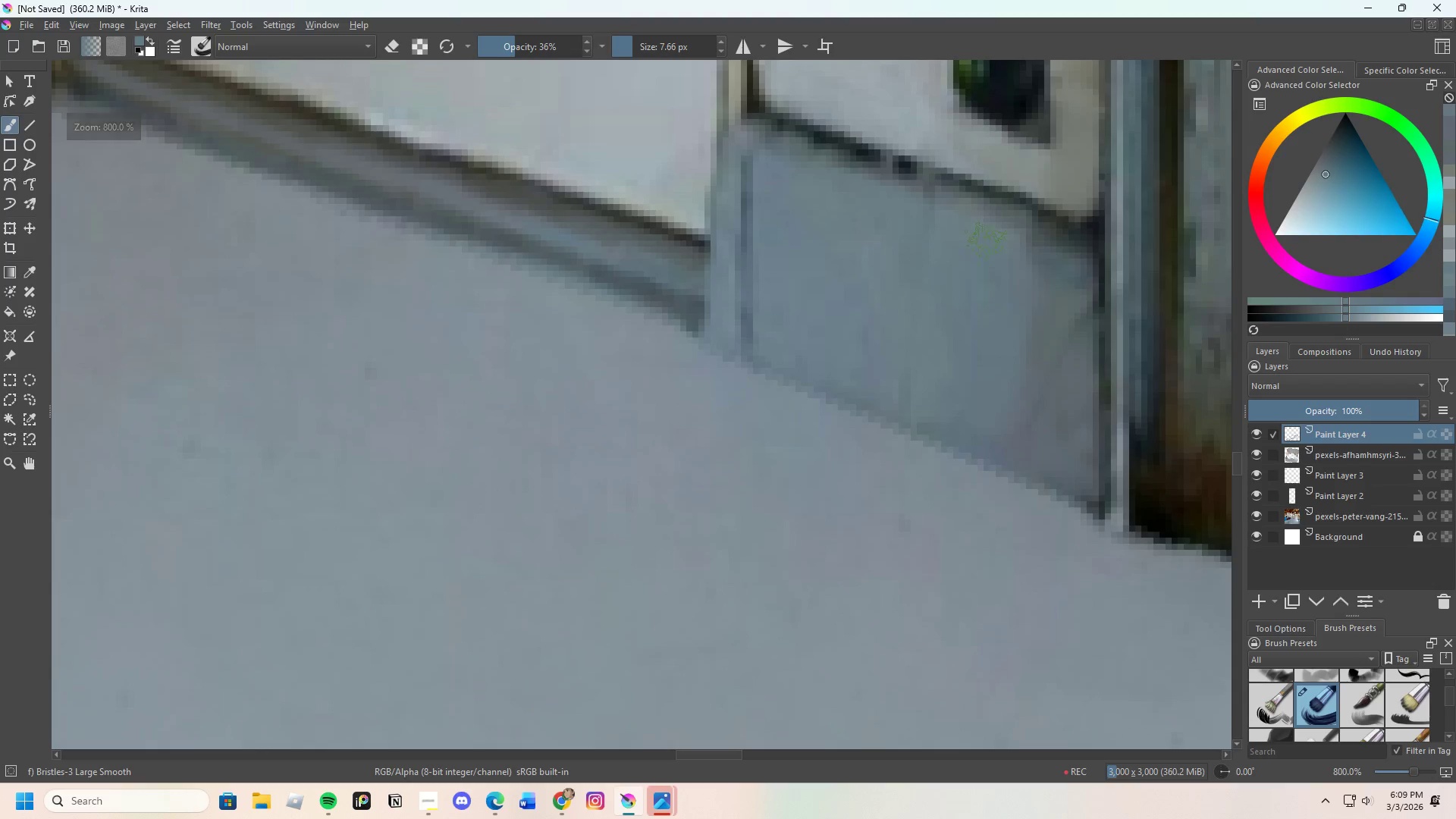 
left_click_drag(start_coordinate=[981, 237], to_coordinate=[1064, 258])
 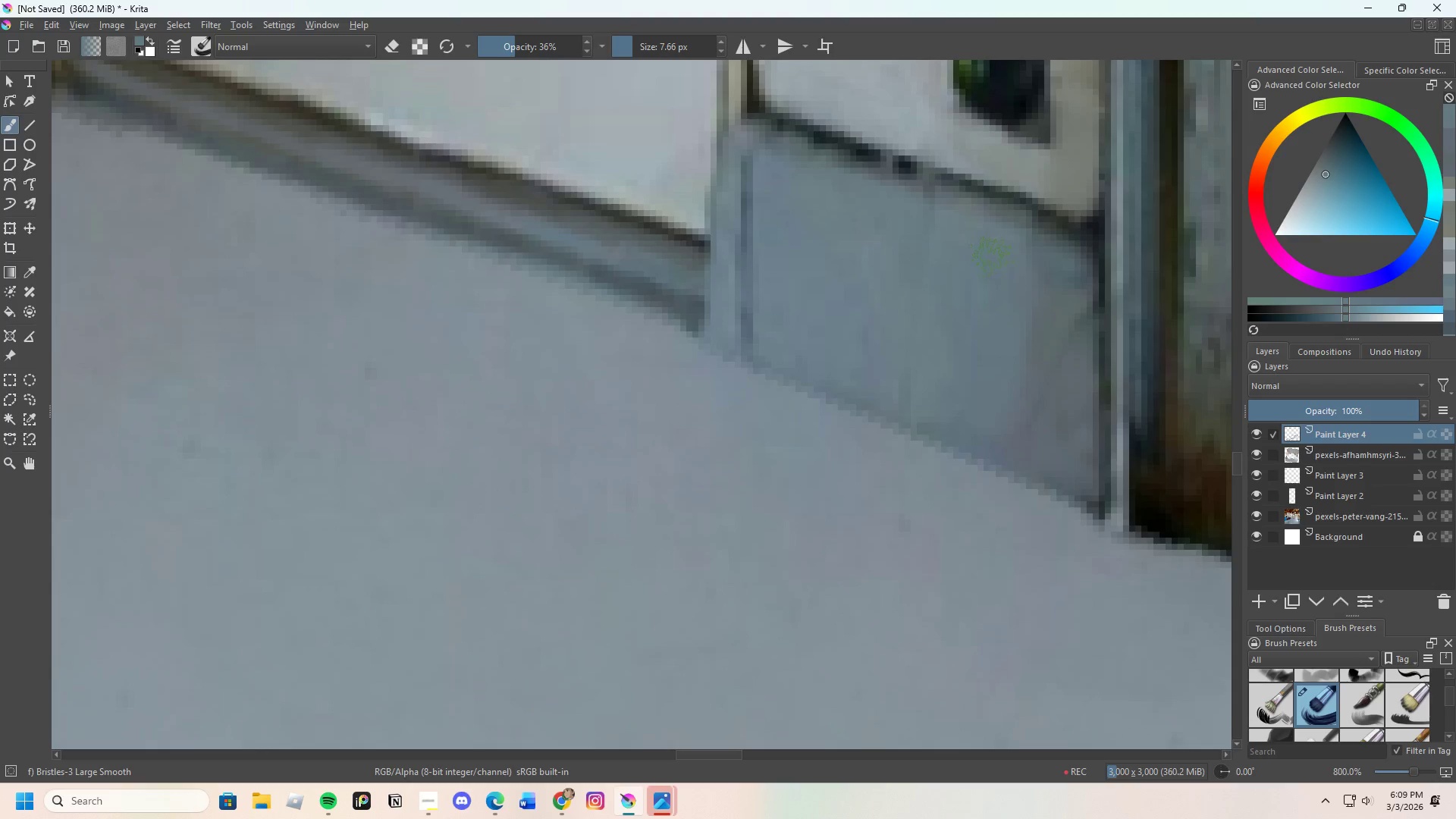 
left_click_drag(start_coordinate=[989, 257], to_coordinate=[1046, 280])
 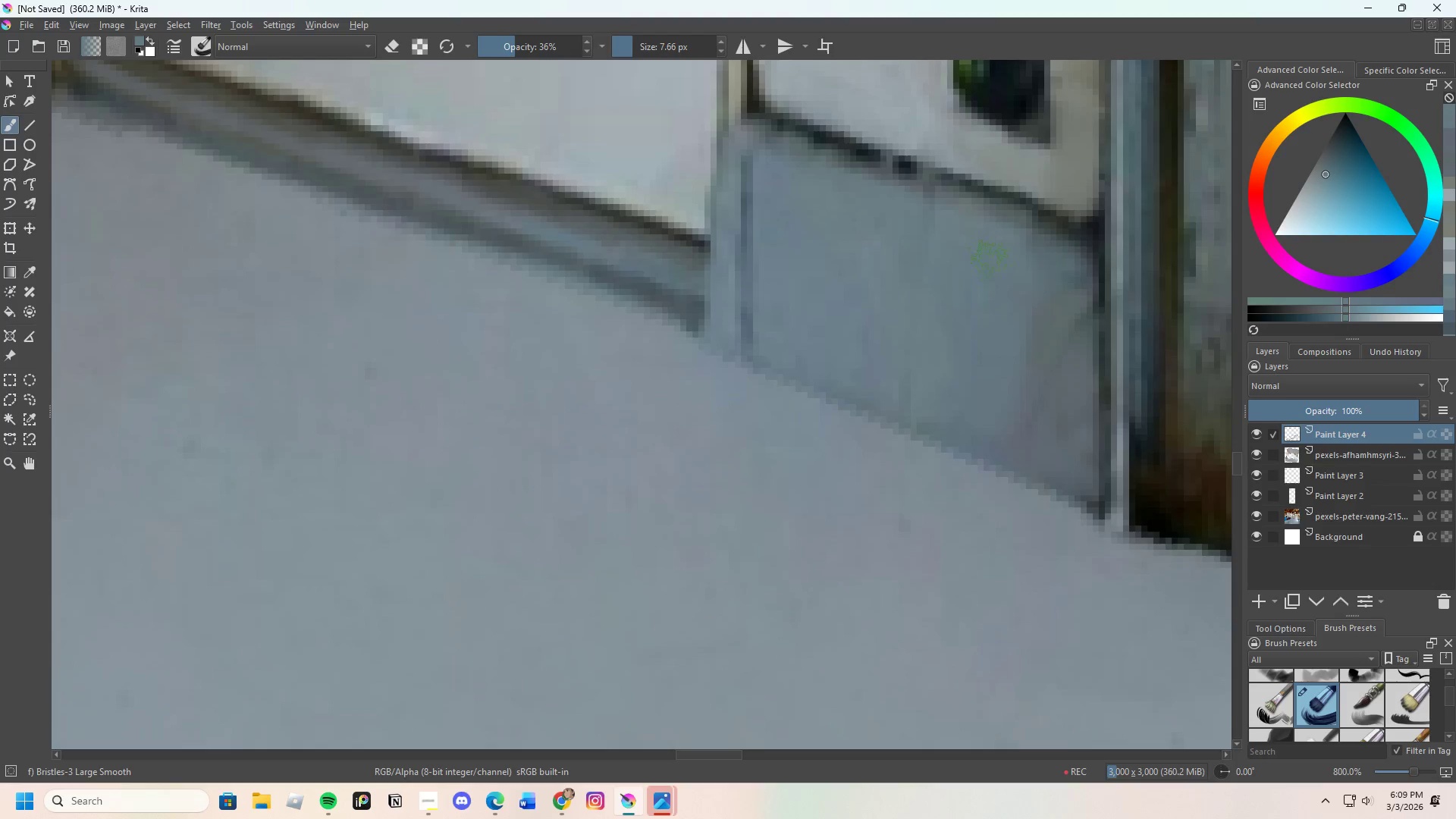 
left_click_drag(start_coordinate=[999, 256], to_coordinate=[1059, 280])
 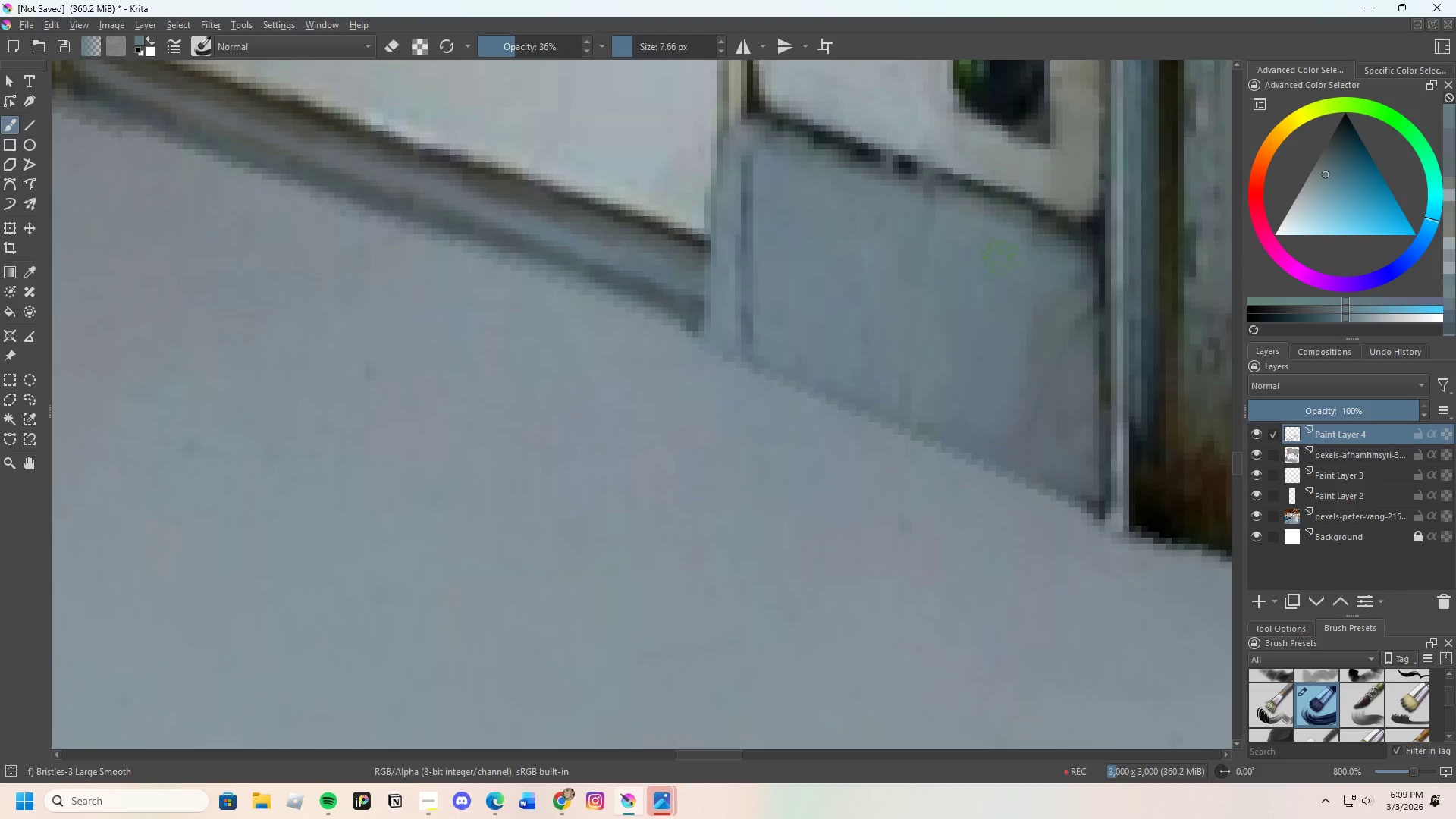 
left_click_drag(start_coordinate=[1004, 258], to_coordinate=[1070, 275])
 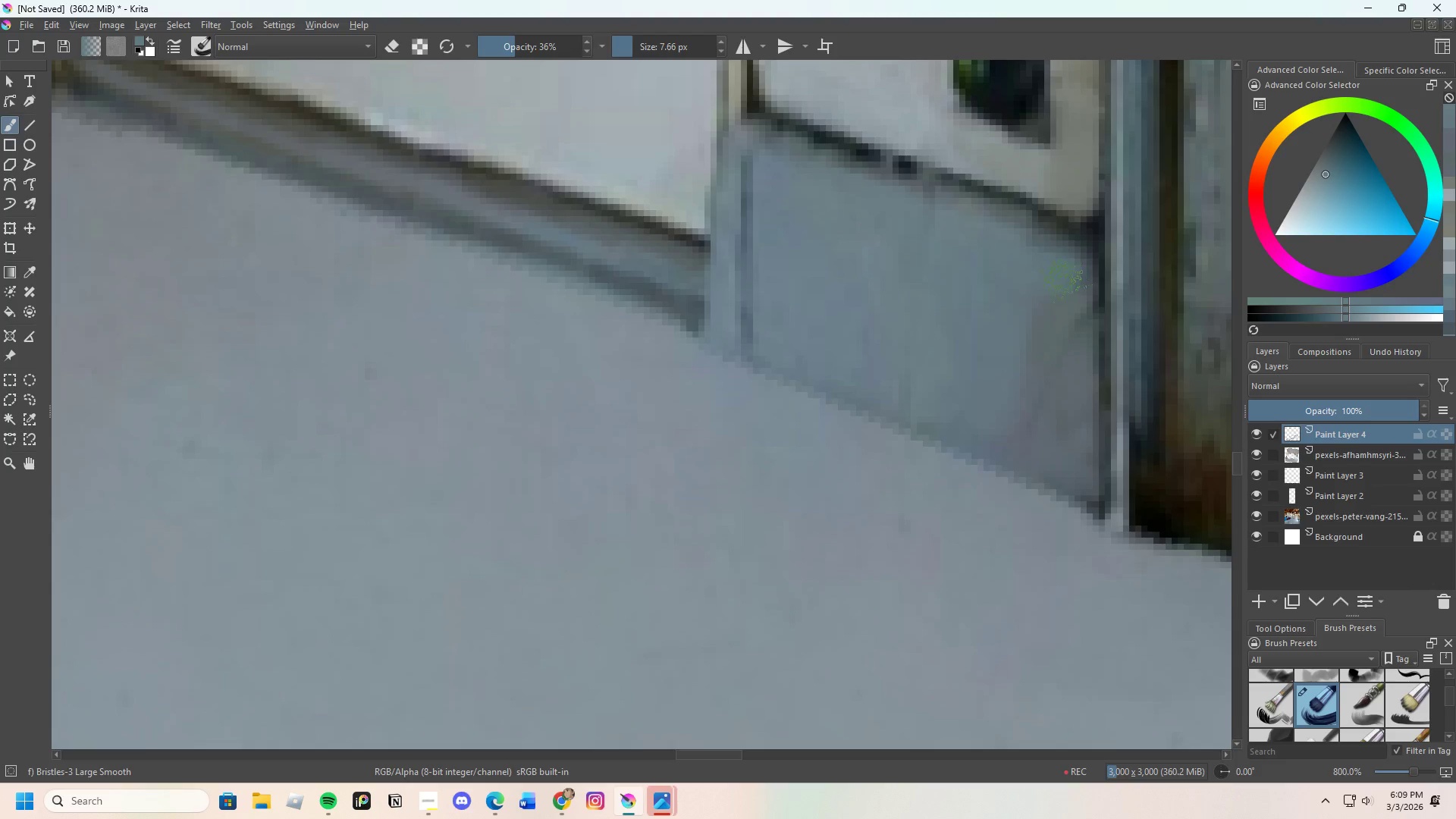 
left_click_drag(start_coordinate=[1054, 292], to_coordinate=[1041, 381])
 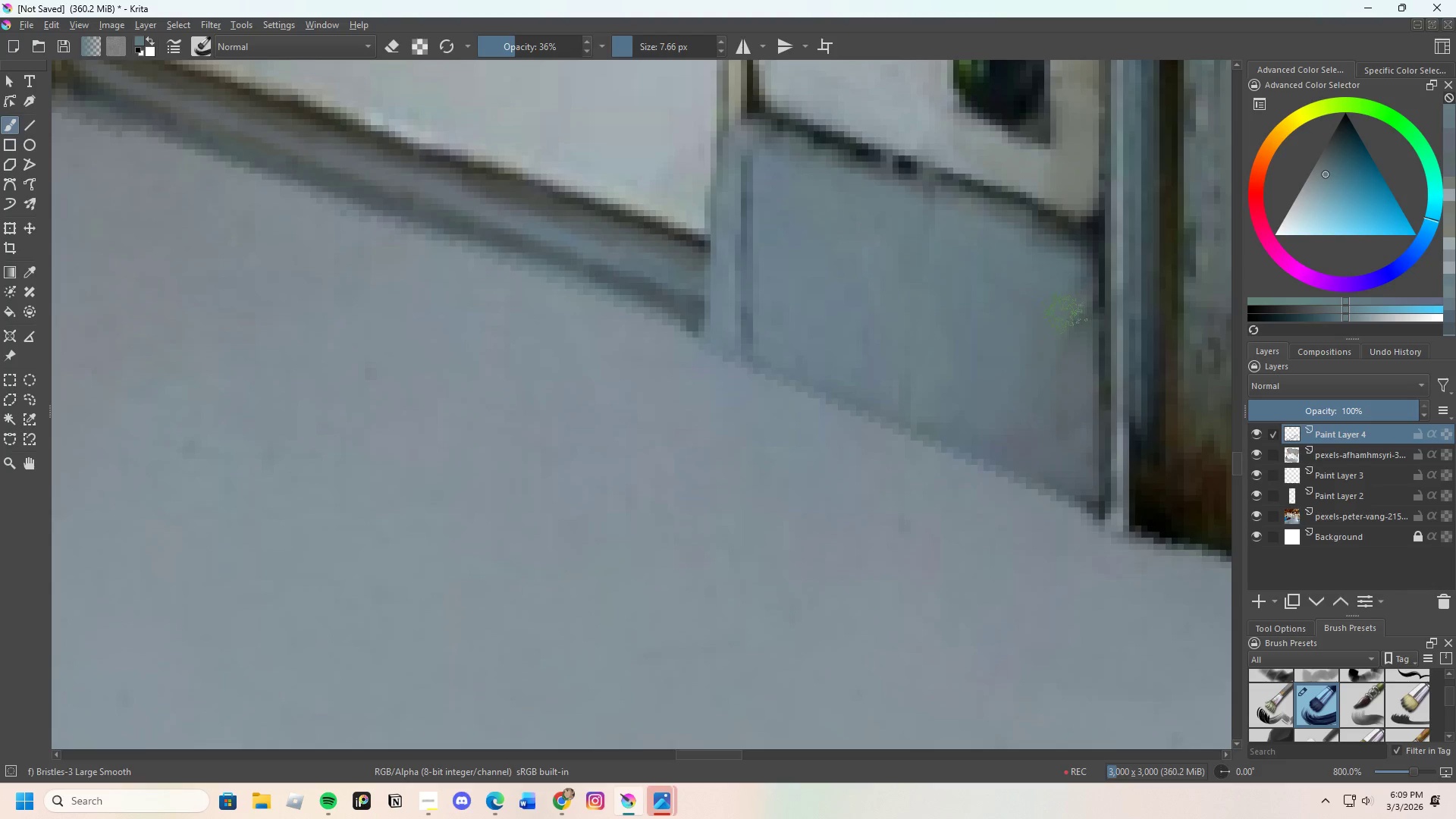 
left_click_drag(start_coordinate=[1056, 343], to_coordinate=[1059, 410])
 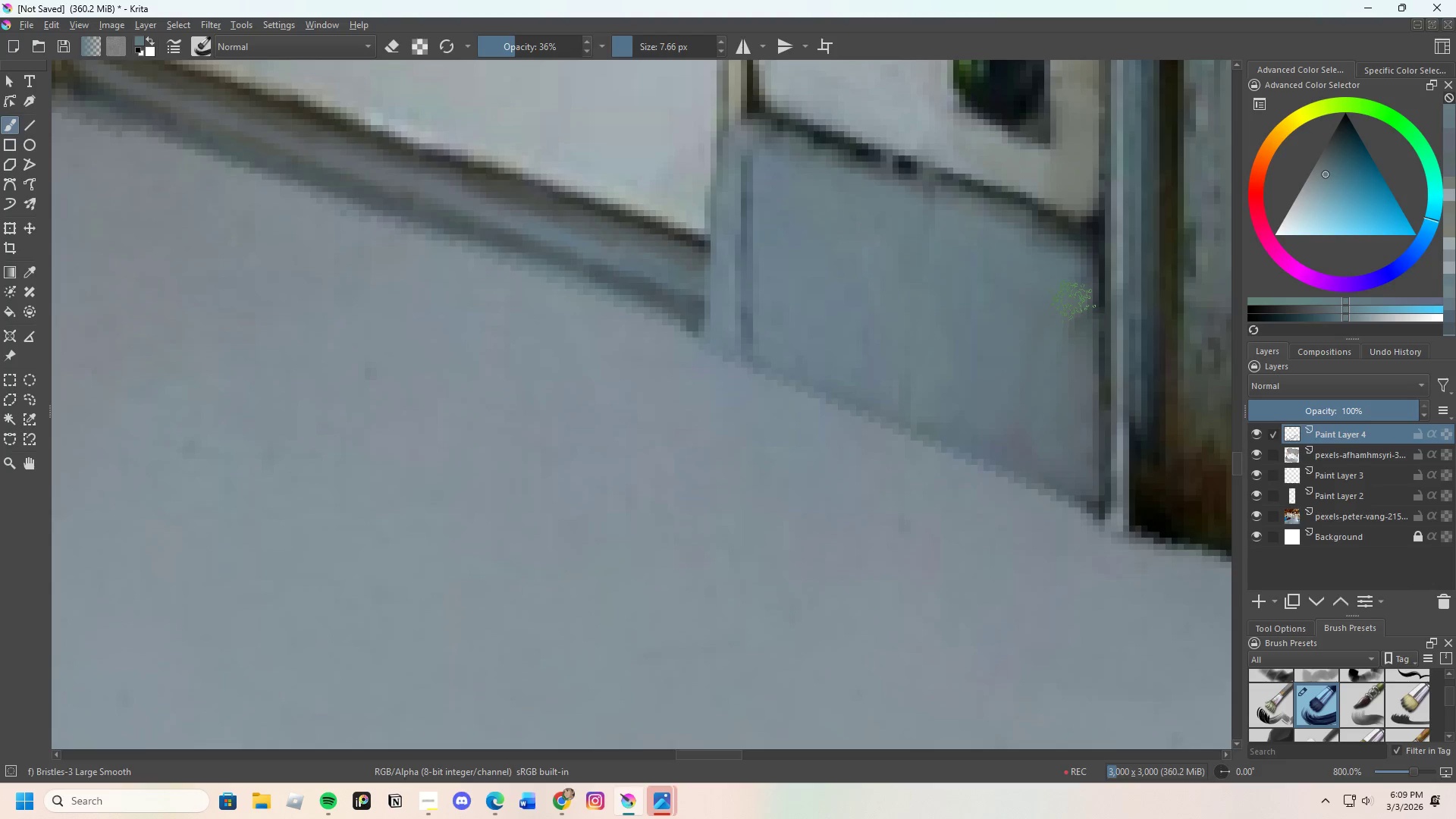 
left_click_drag(start_coordinate=[1072, 299], to_coordinate=[1072, 482])
 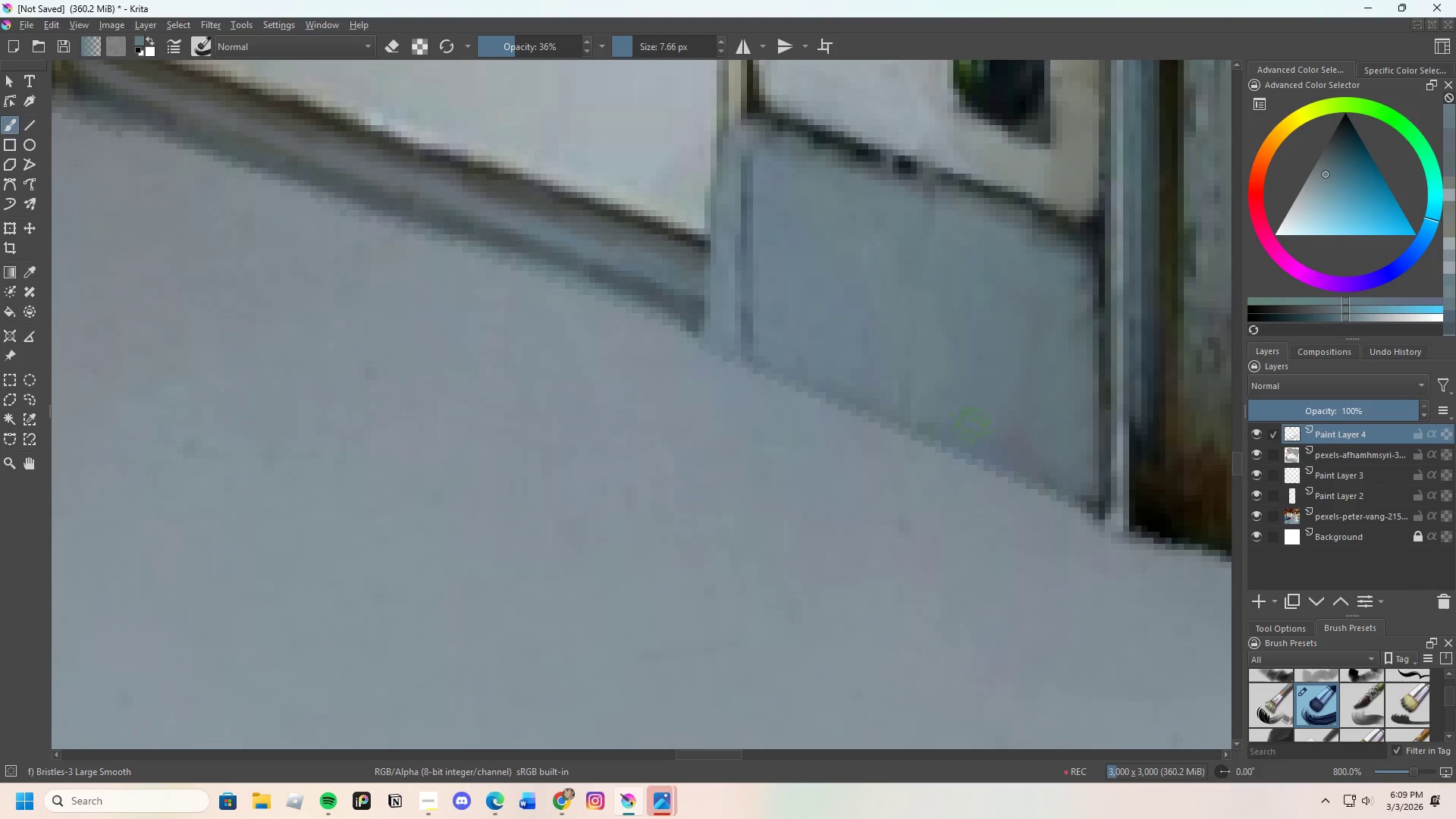 
left_click_drag(start_coordinate=[971, 424], to_coordinate=[1037, 453])
 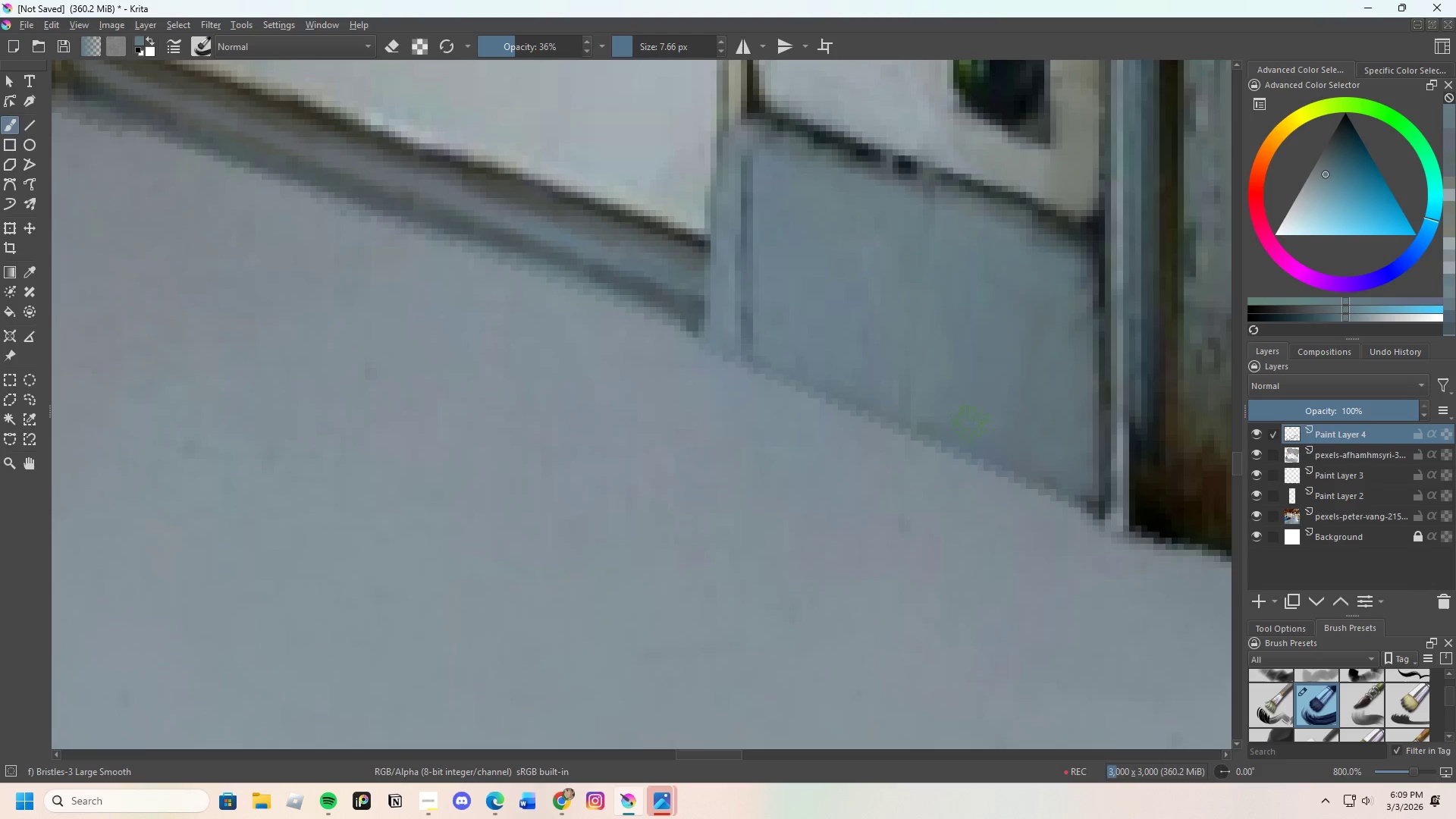 
left_click_drag(start_coordinate=[987, 428], to_coordinate=[1086, 485])
 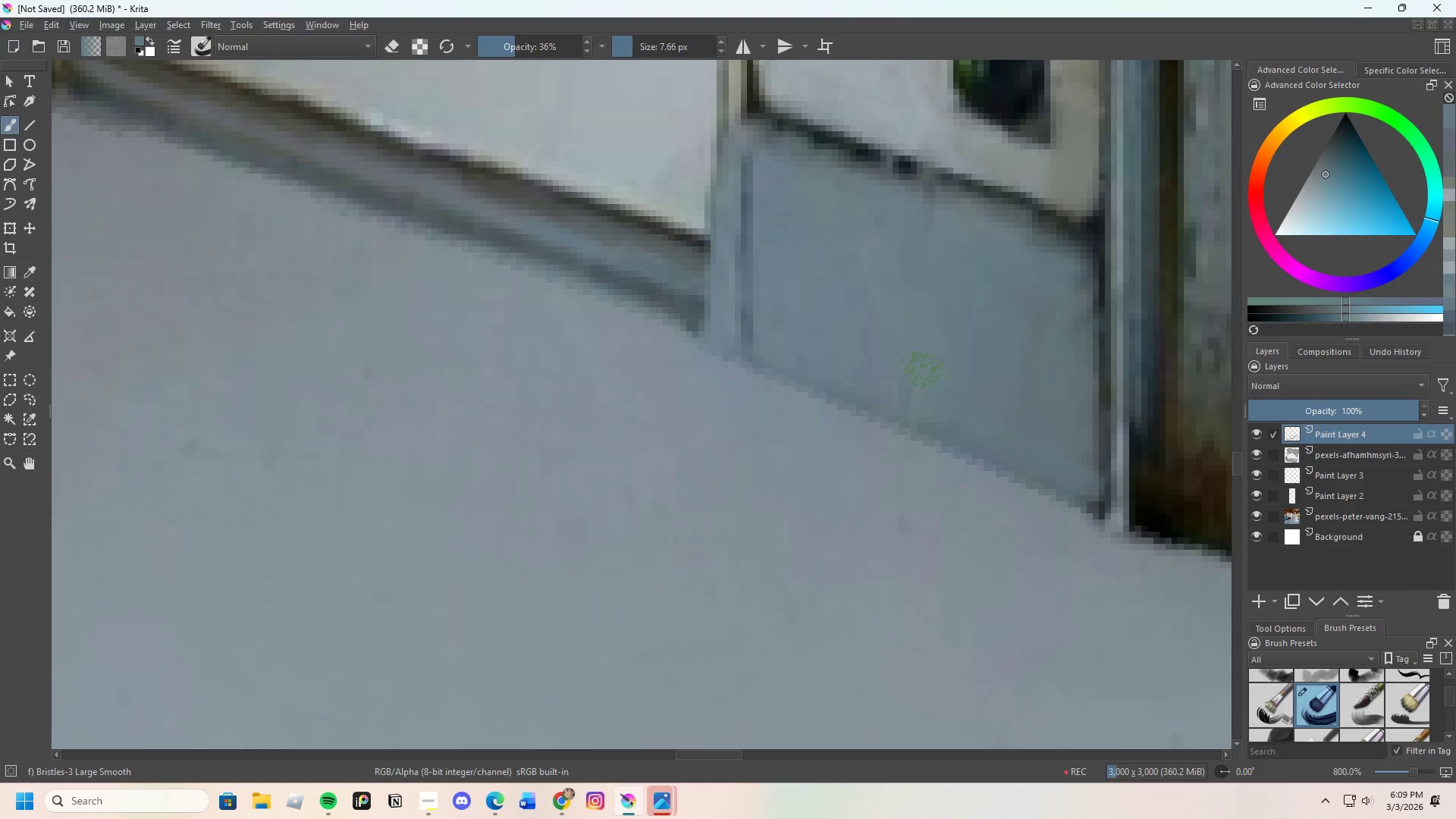 
hold_key(key=ControlLeft, duration=0.34)
left_click([898, 344])
 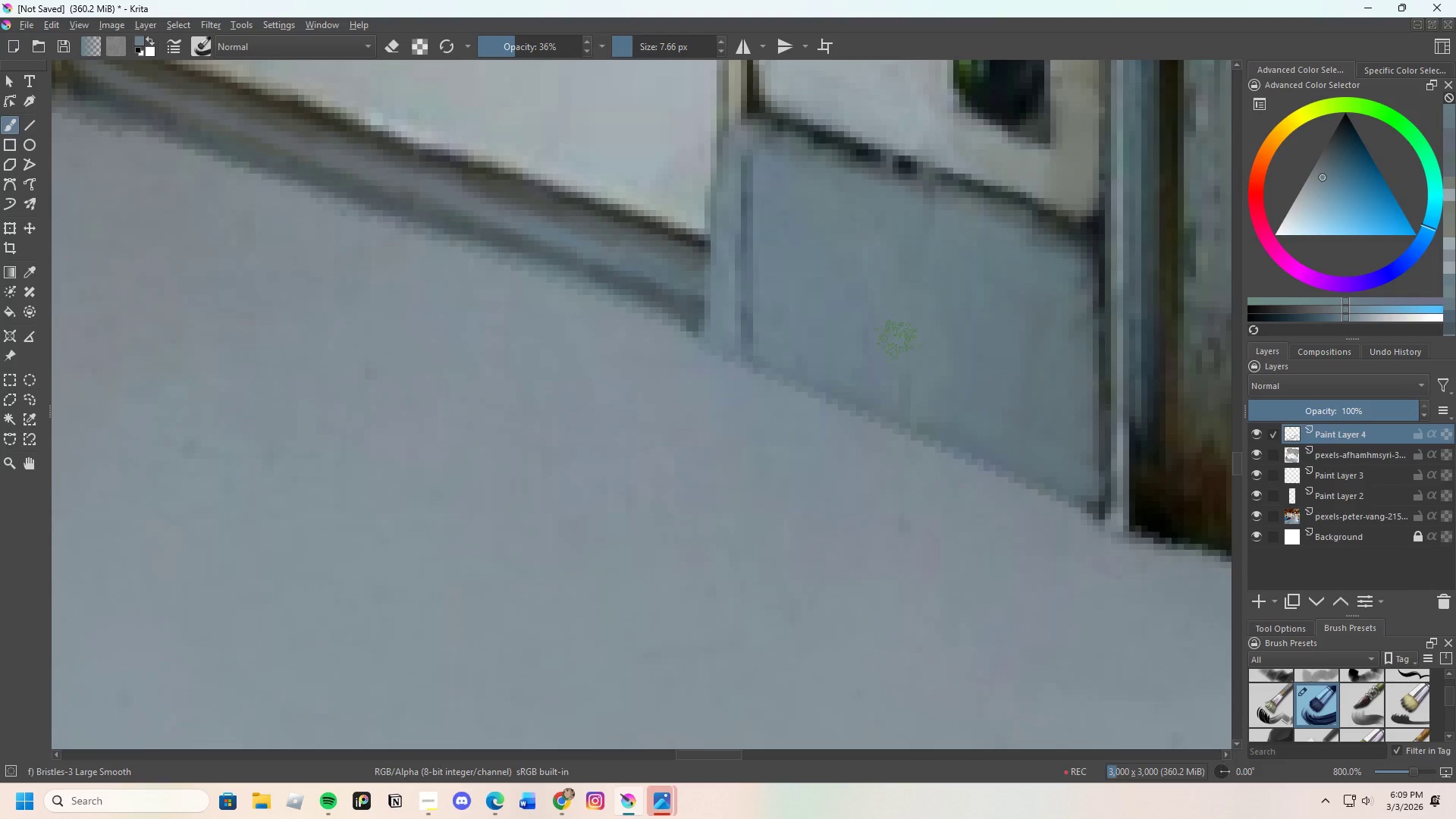 
left_click_drag(start_coordinate=[899, 348], to_coordinate=[922, 368])
 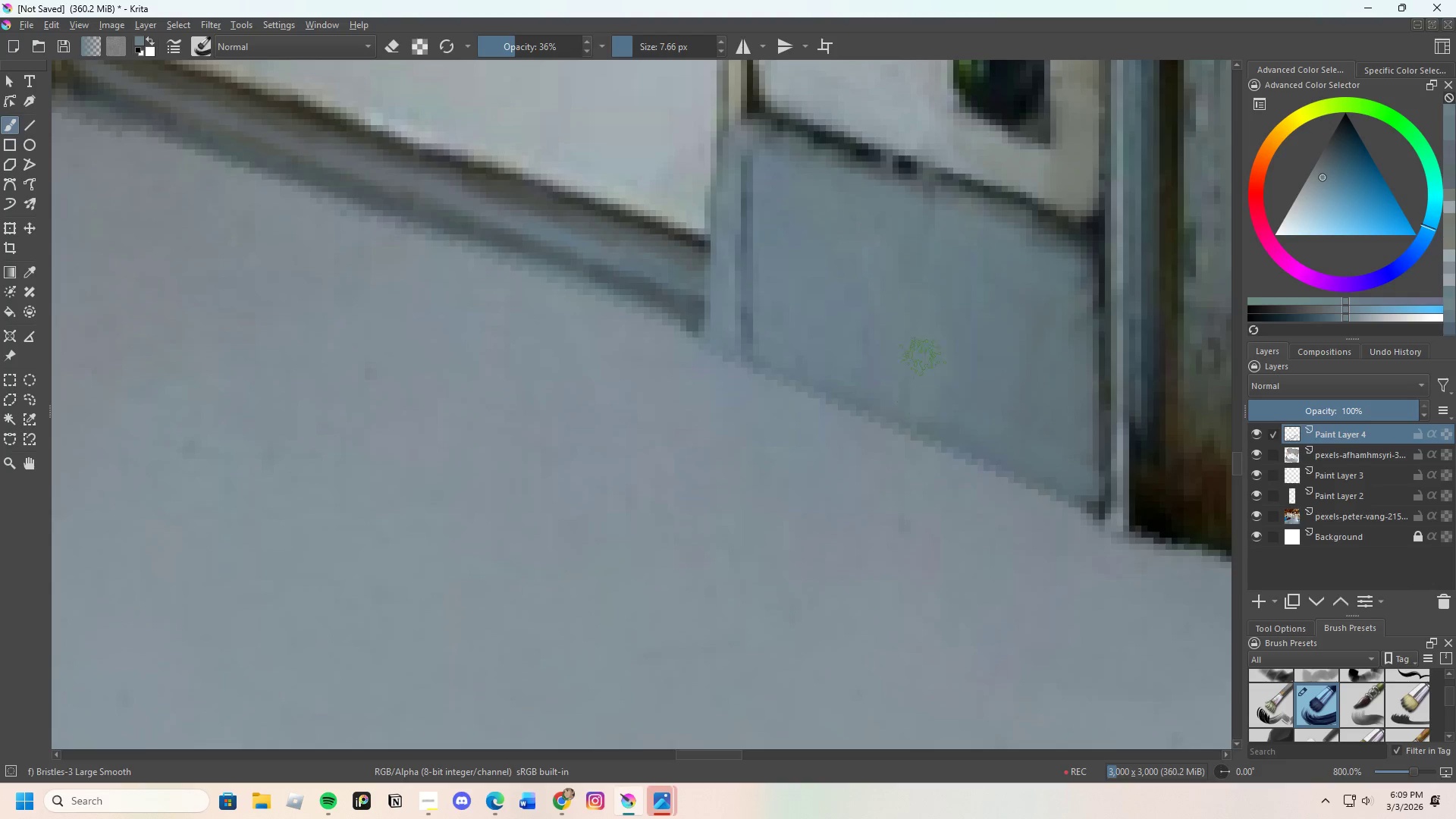 
left_click_drag(start_coordinate=[923, 368], to_coordinate=[952, 424])
 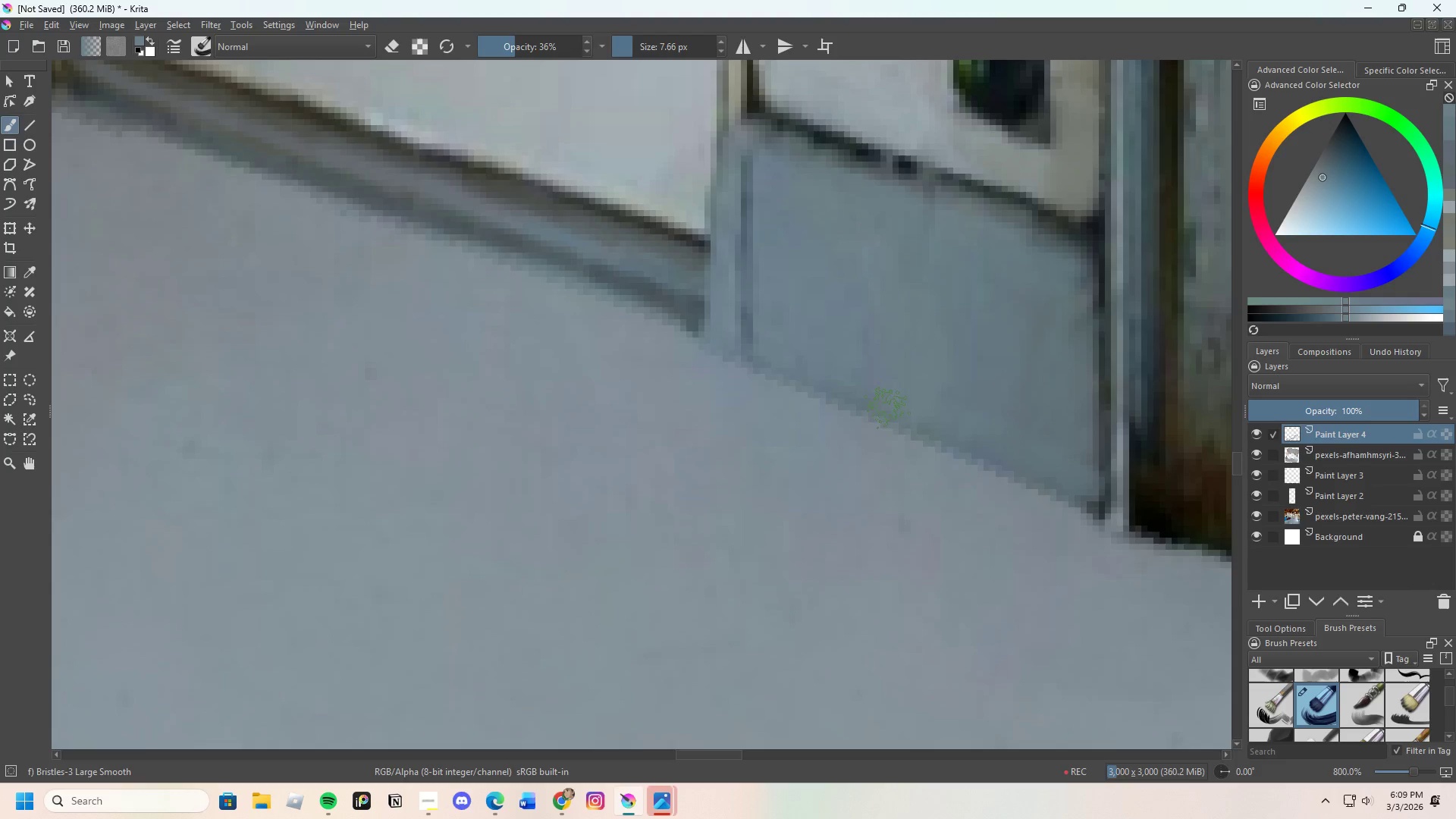 
left_click_drag(start_coordinate=[891, 407], to_coordinate=[964, 419])
 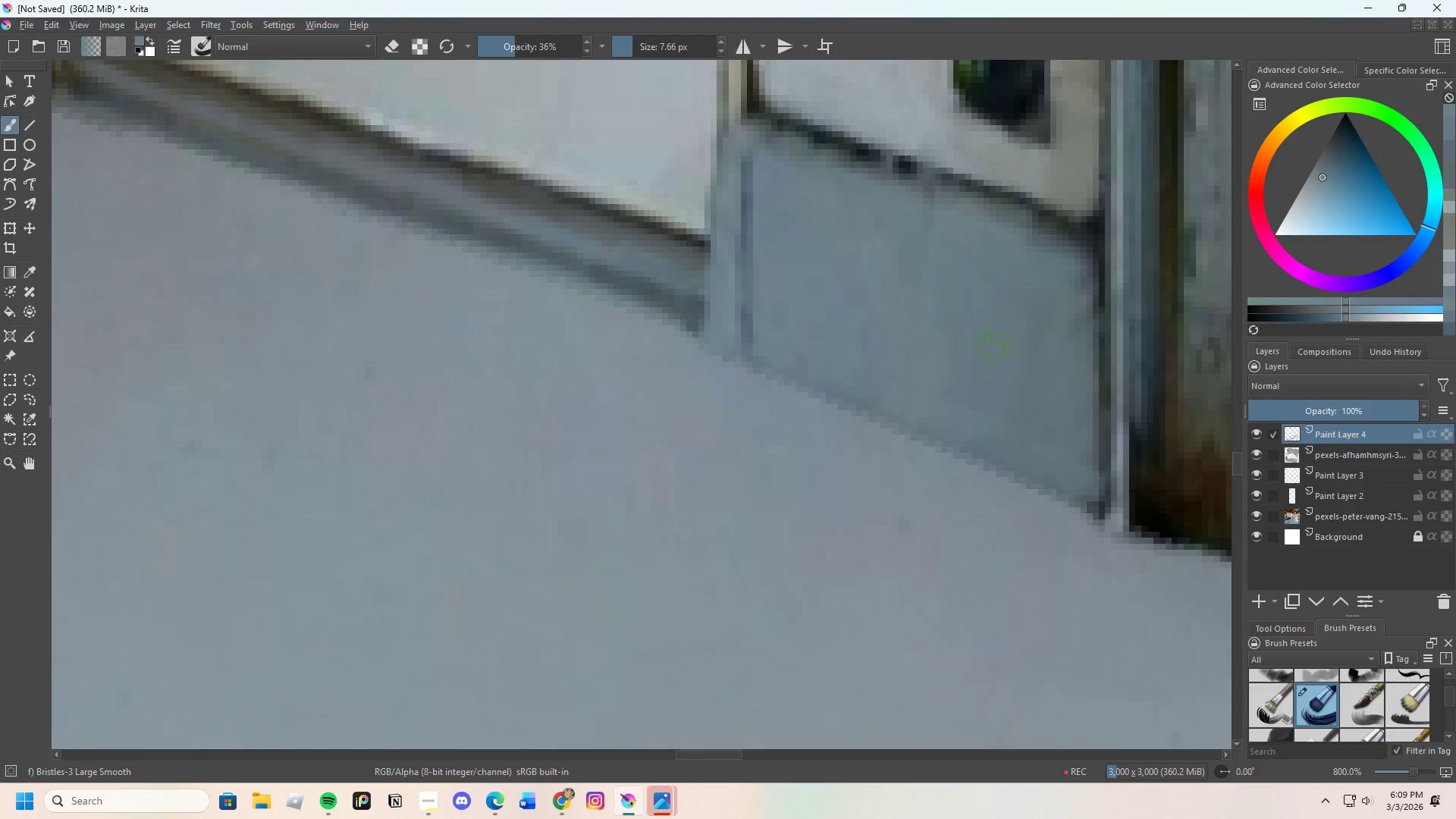 
scroll: coordinate [962, 293], scroll_direction: none, amount: 0.0
 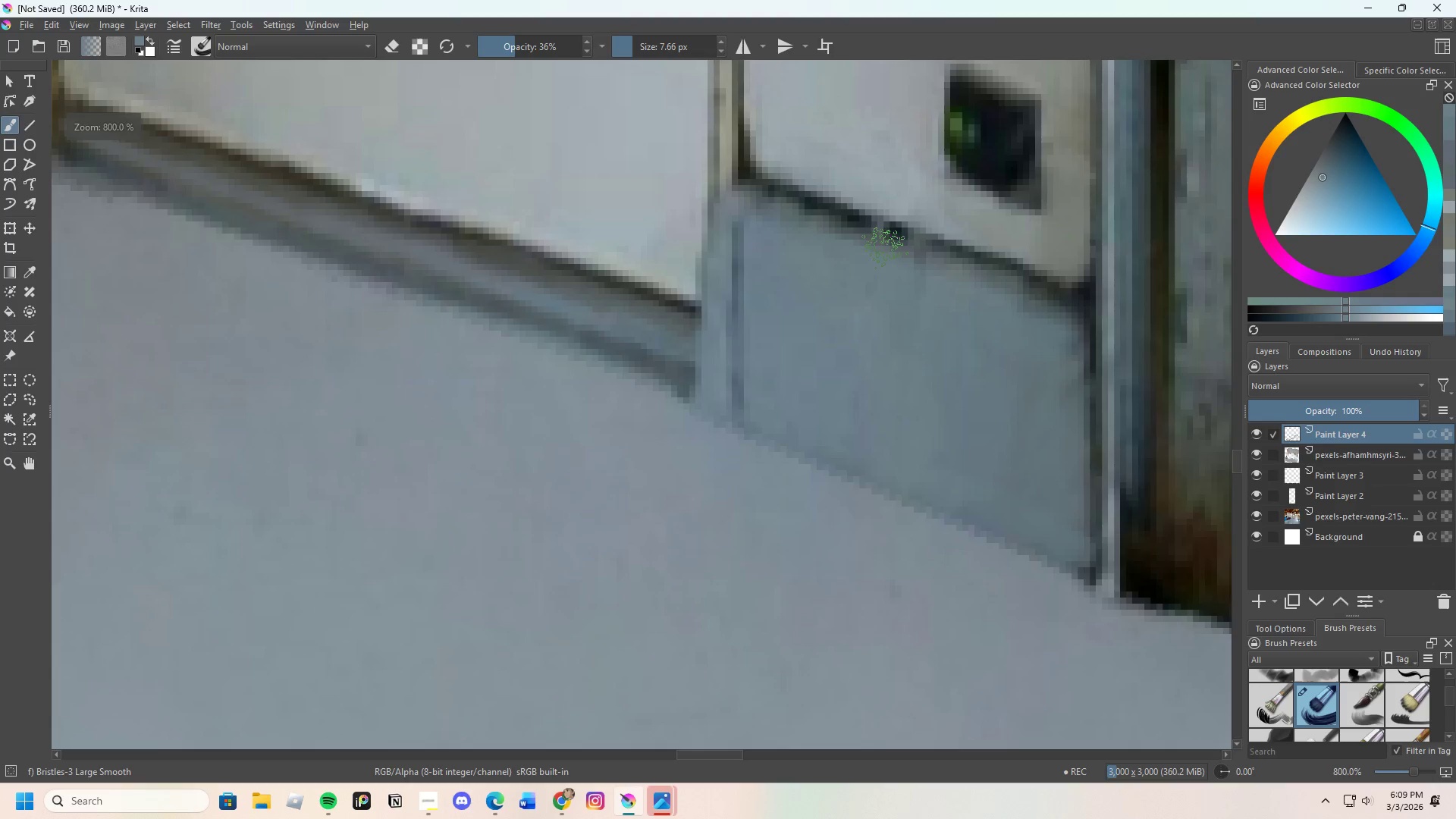 
key(Control+ControlLeft)
 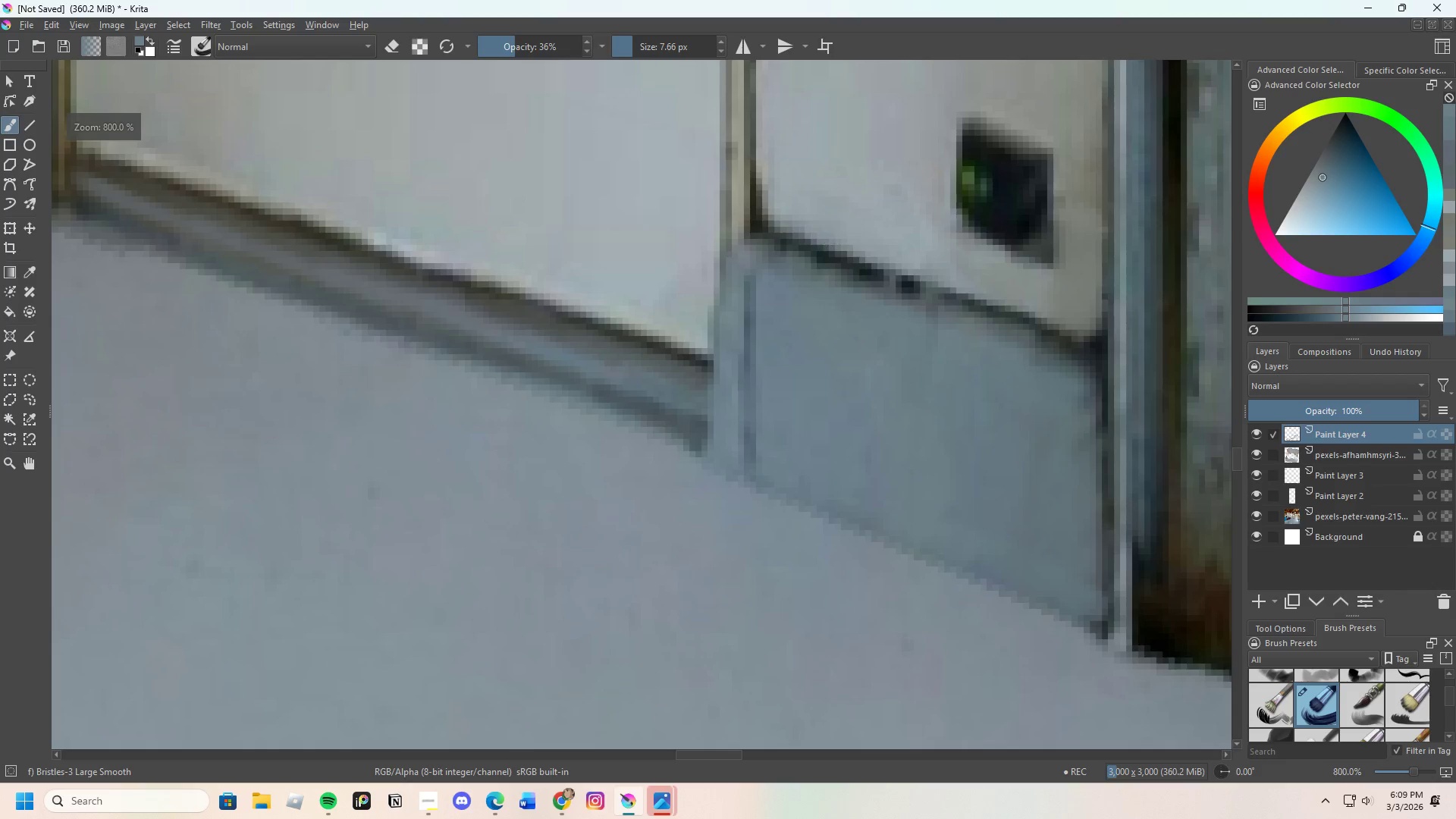 
left_click([831, 230])
 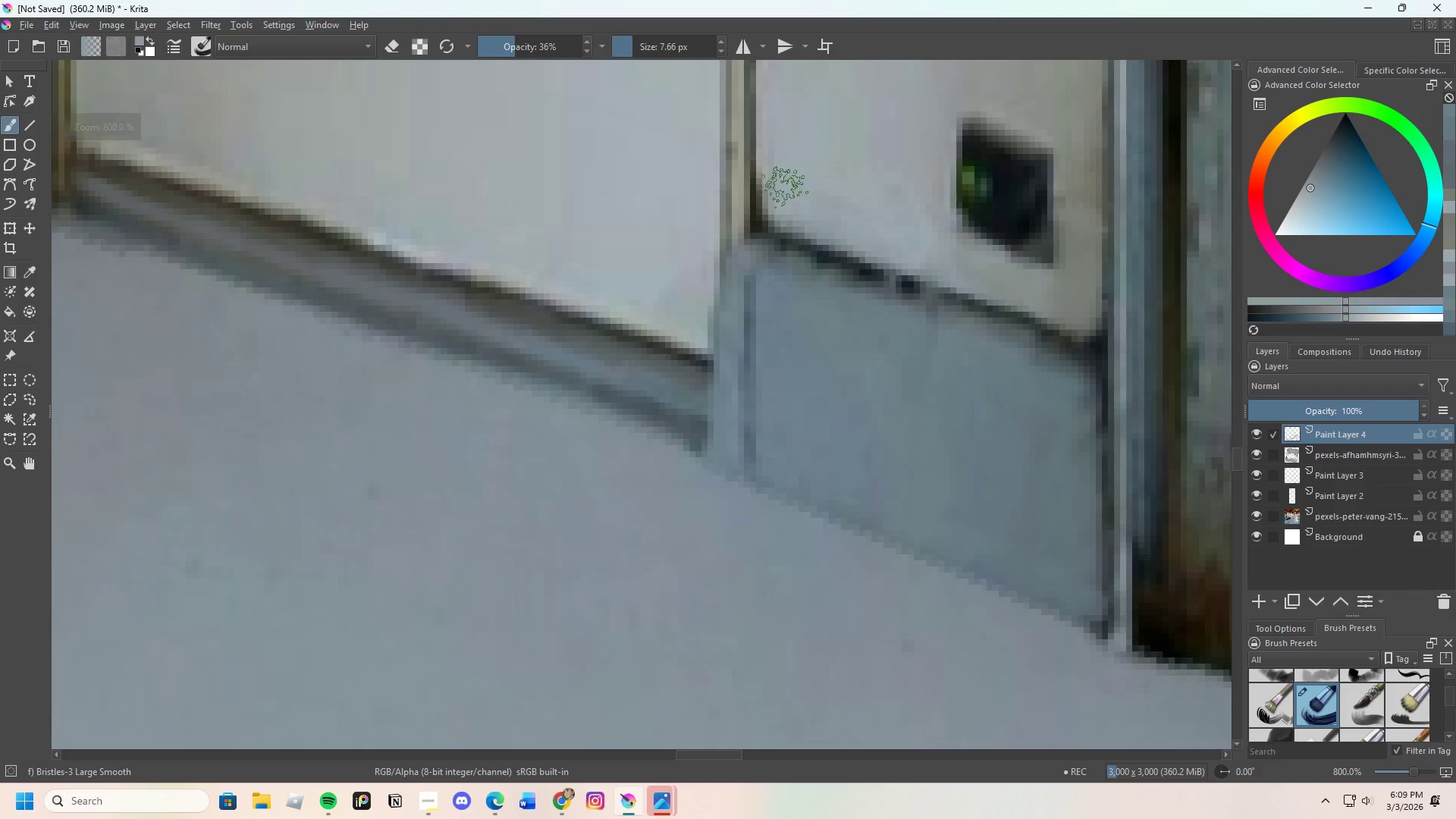 
scroll: coordinate [863, 193], scroll_direction: none, amount: 0.0
 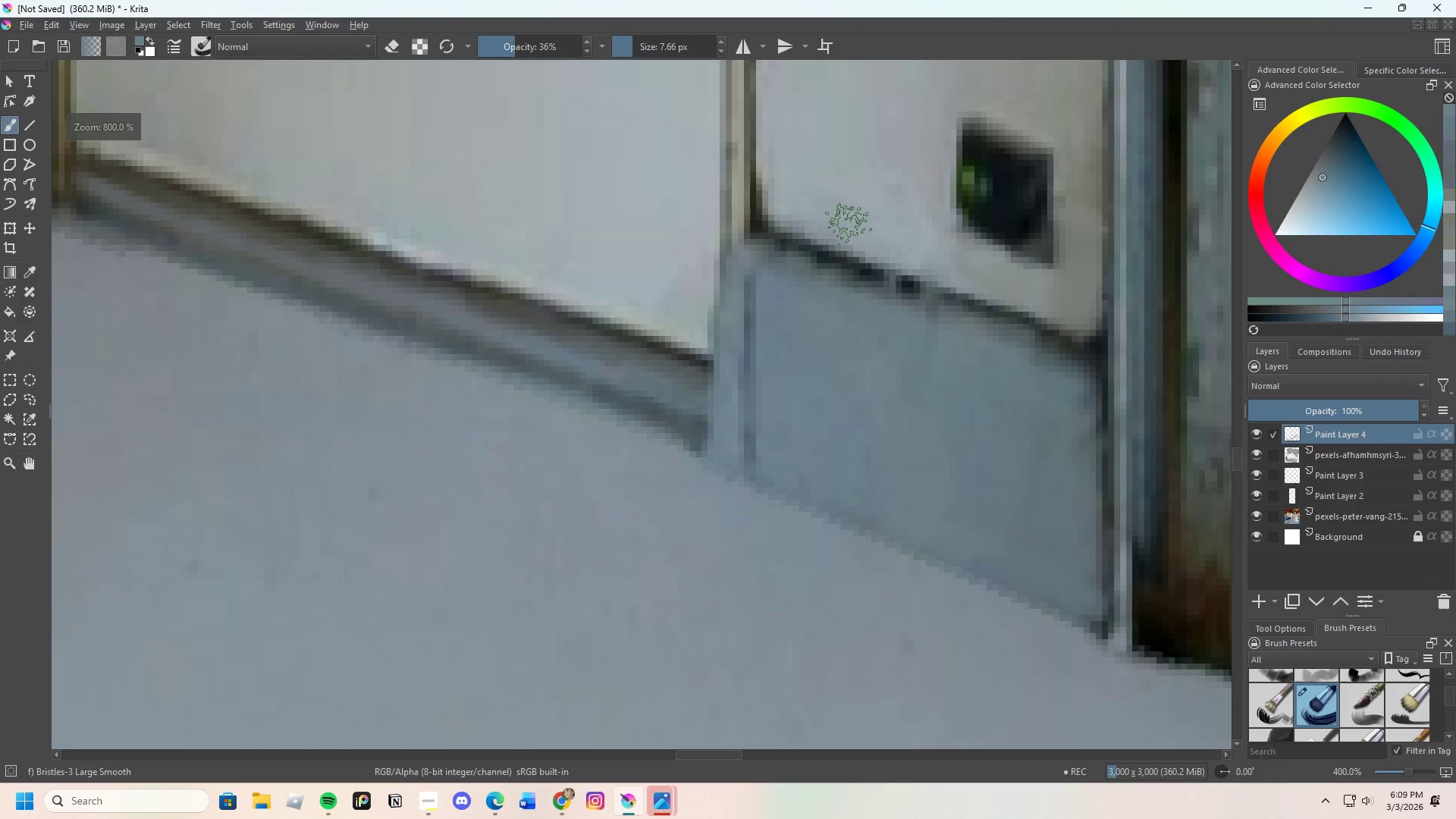 
left_click_drag(start_coordinate=[779, 184], to_coordinate=[780, 229])
 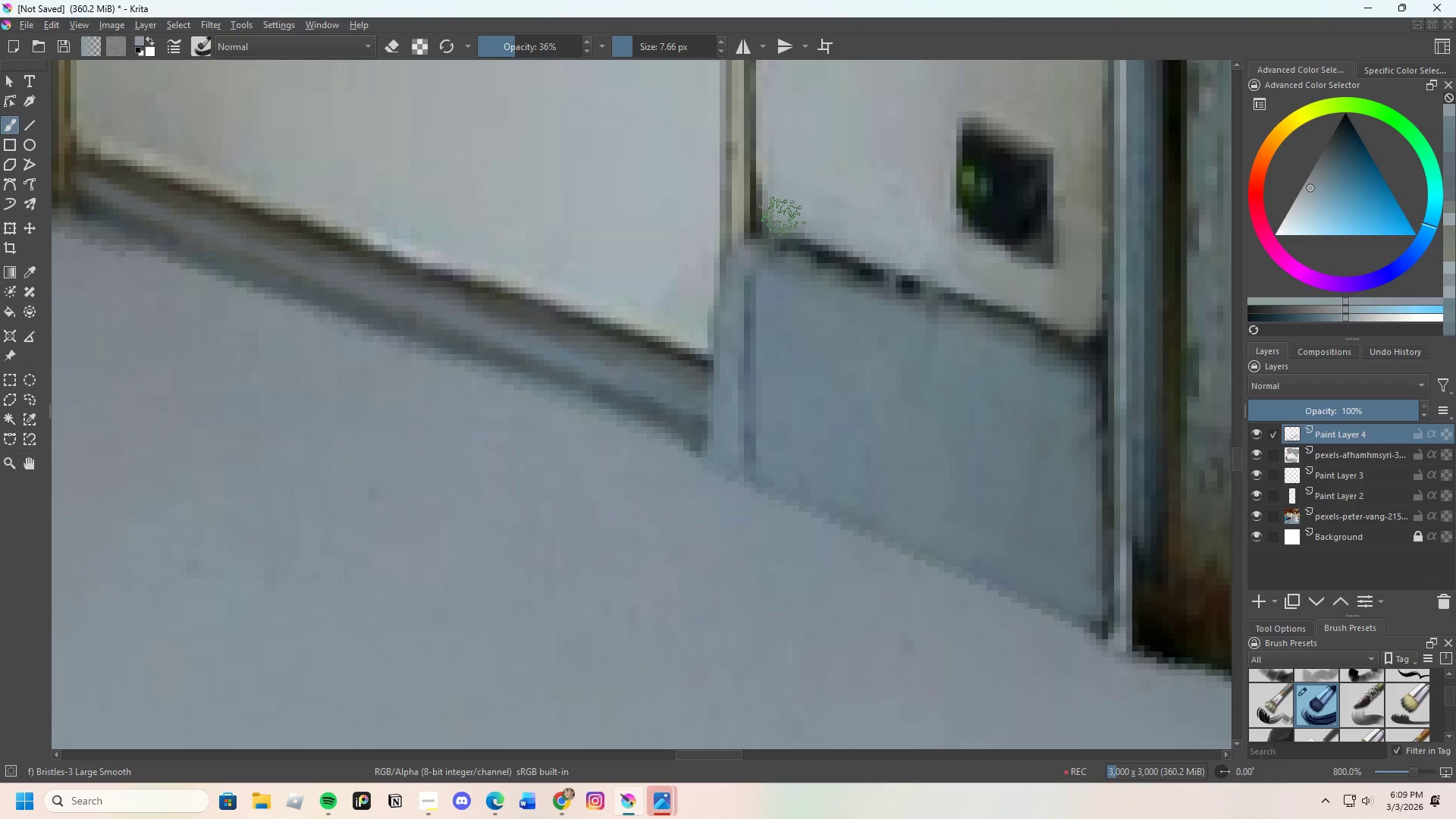 
left_click_drag(start_coordinate=[782, 218], to_coordinate=[845, 253])
 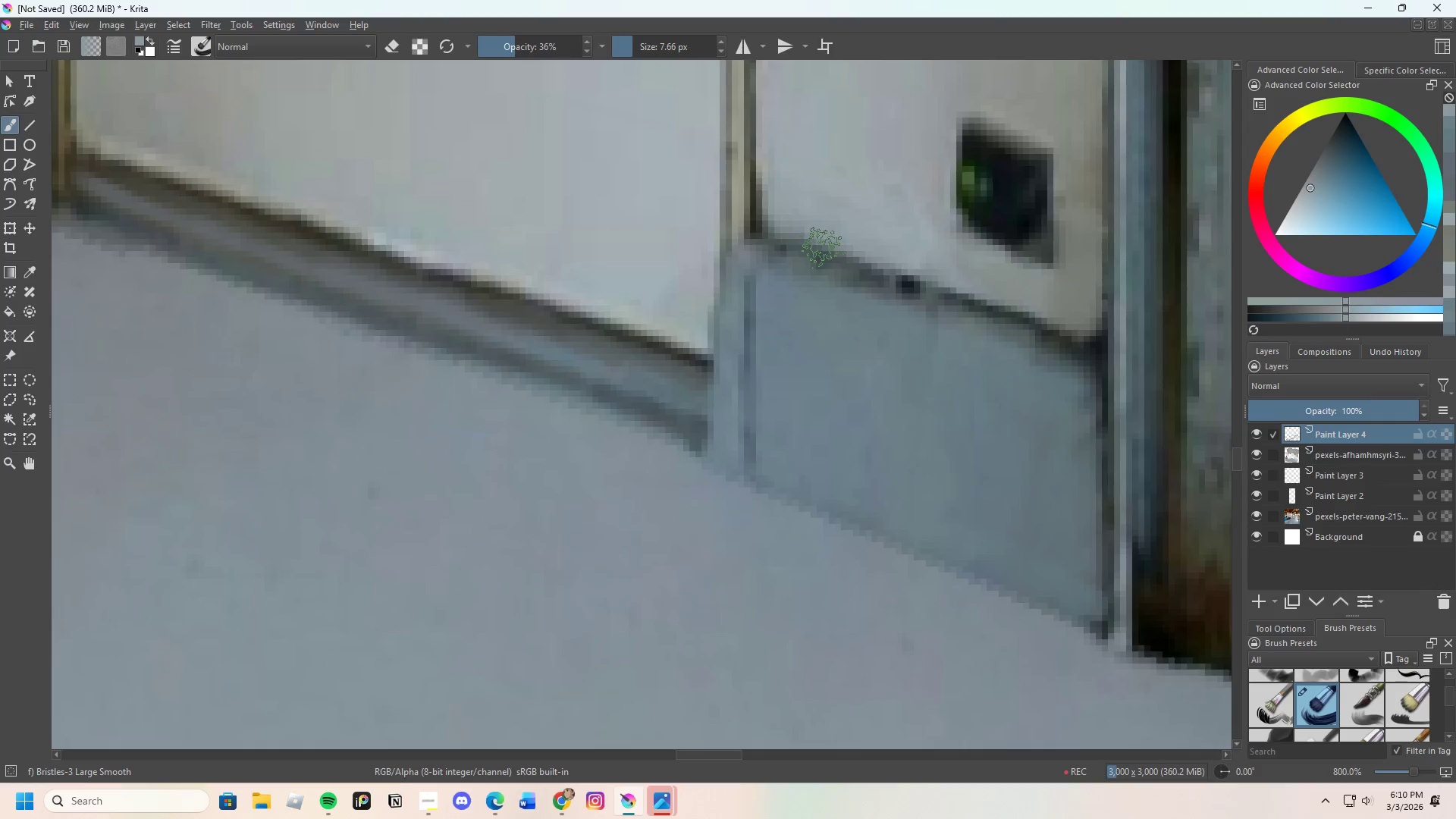 
left_click_drag(start_coordinate=[822, 248], to_coordinate=[936, 282])
 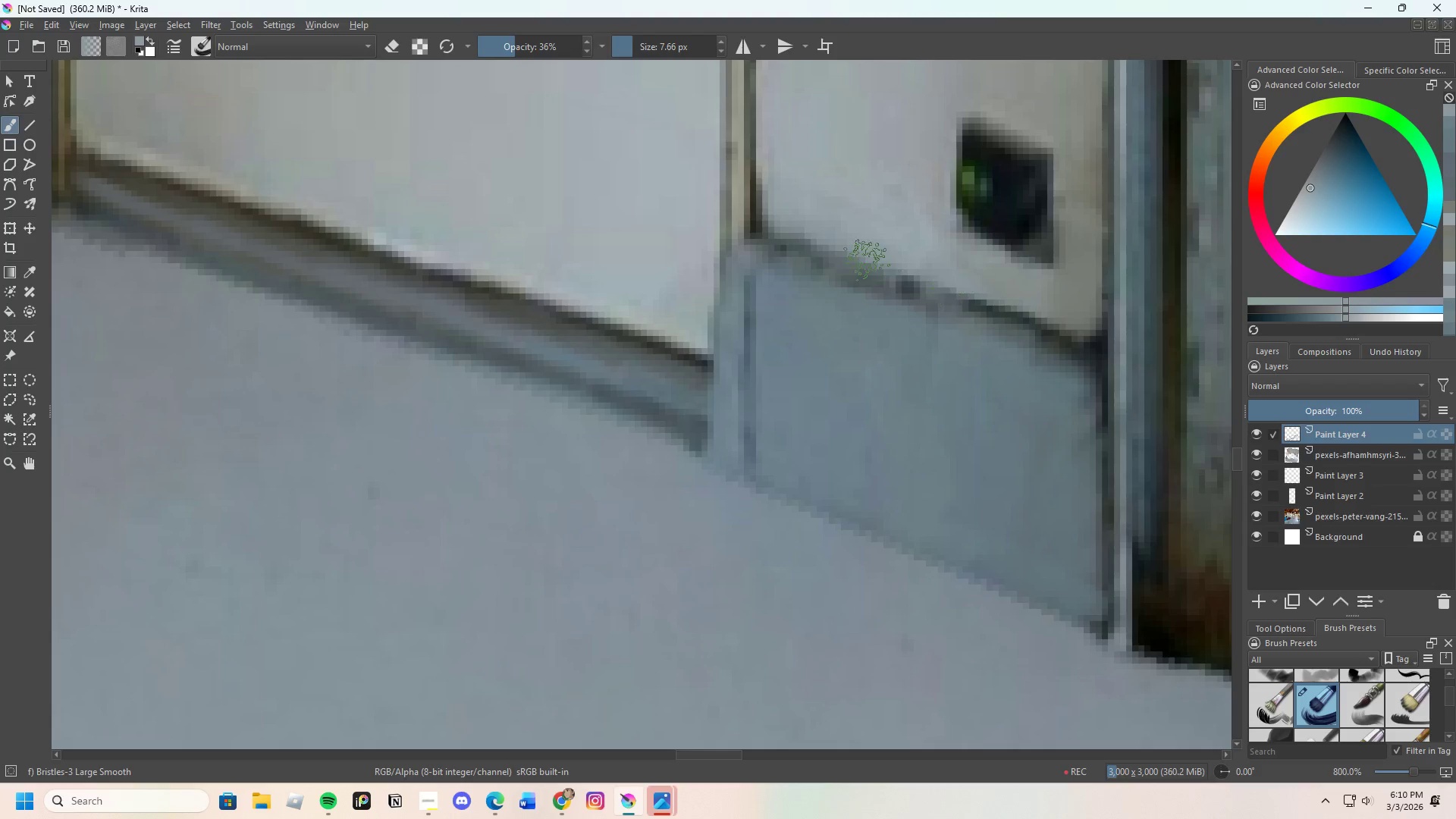 
left_click_drag(start_coordinate=[867, 260], to_coordinate=[998, 303])
 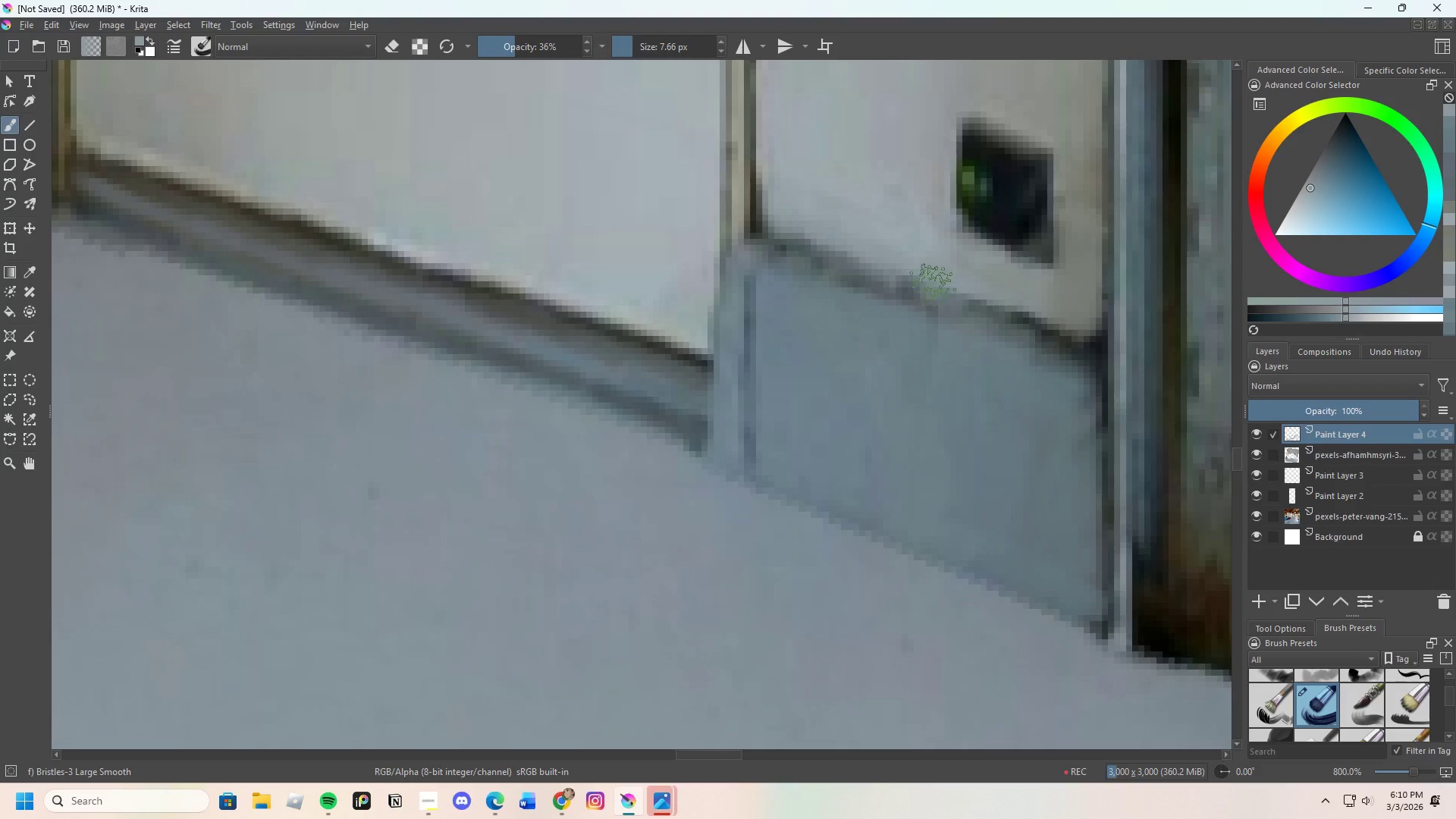 
left_click_drag(start_coordinate=[933, 284], to_coordinate=[1076, 325])
 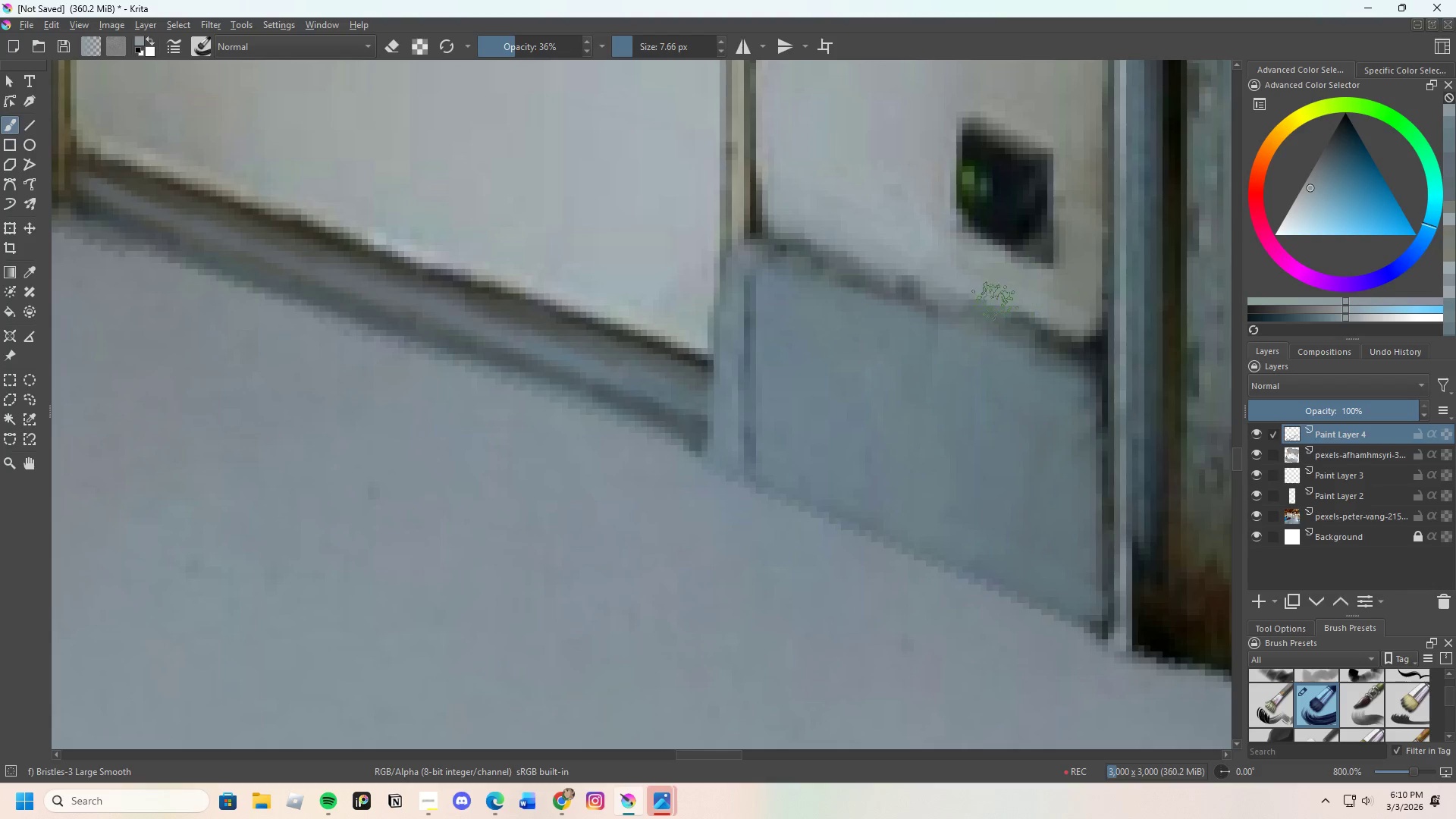 
left_click_drag(start_coordinate=[993, 303], to_coordinate=[1082, 328])
 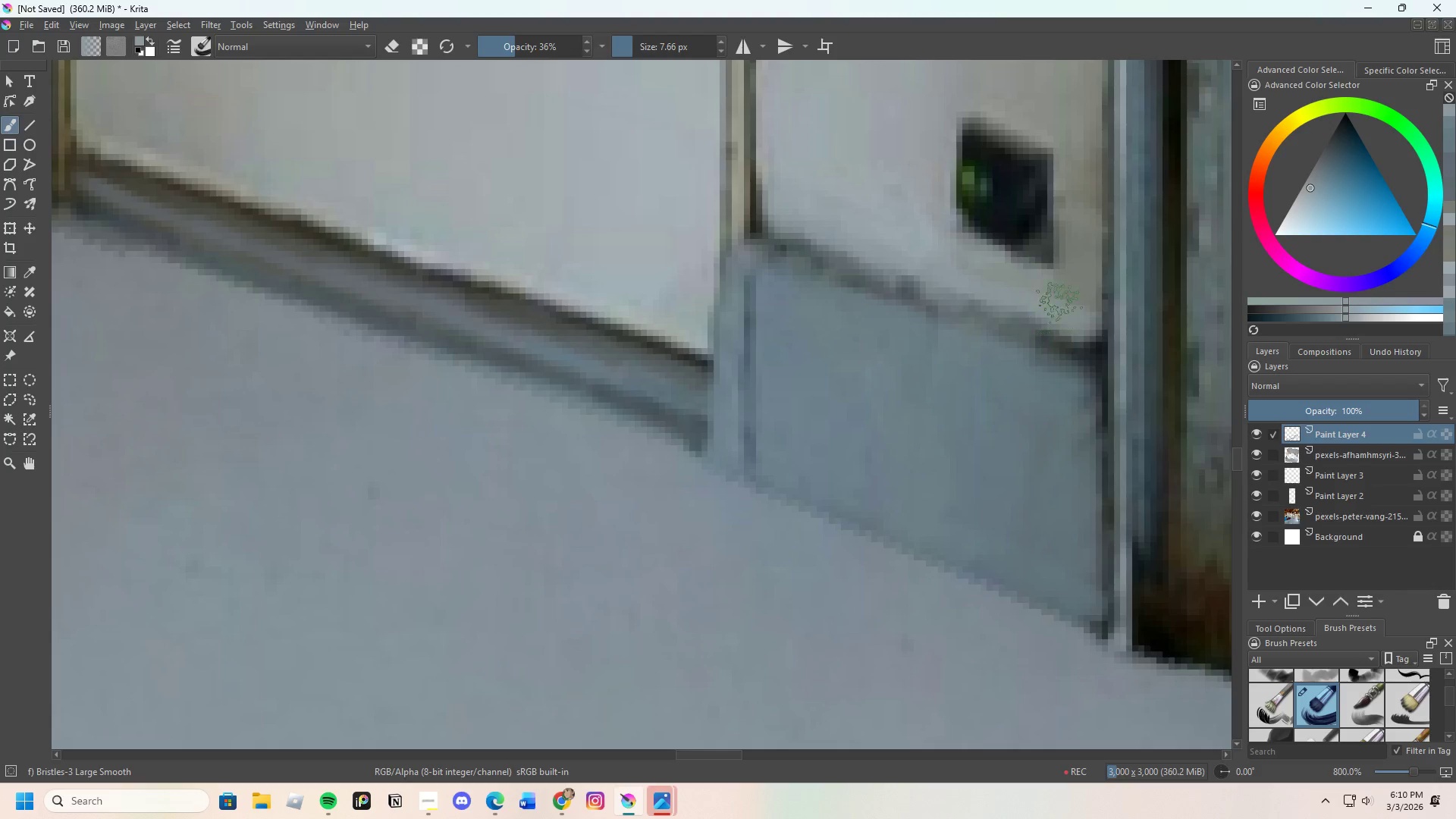 
key(Control+ControlLeft)
 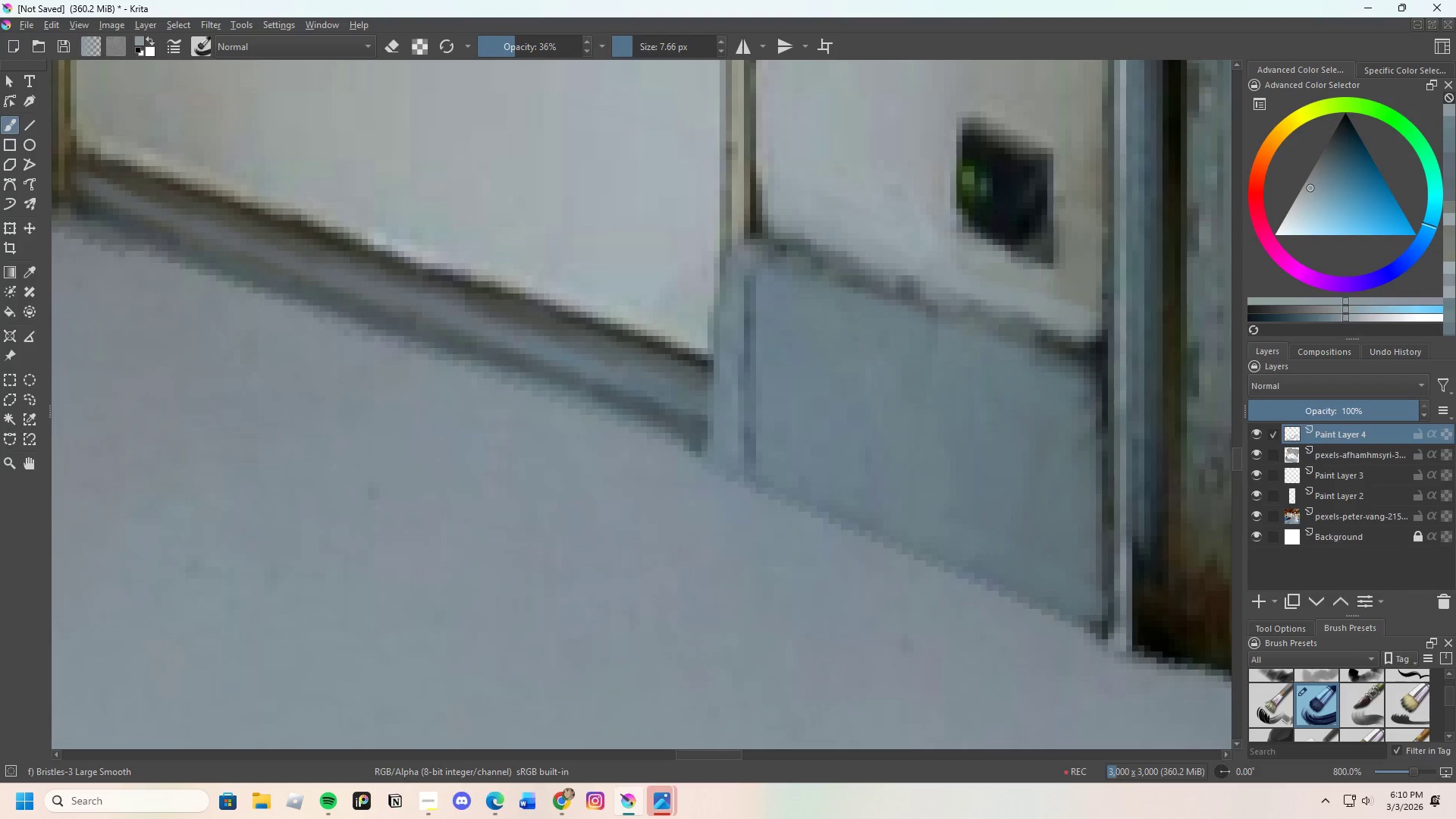 
left_click([1061, 289])
 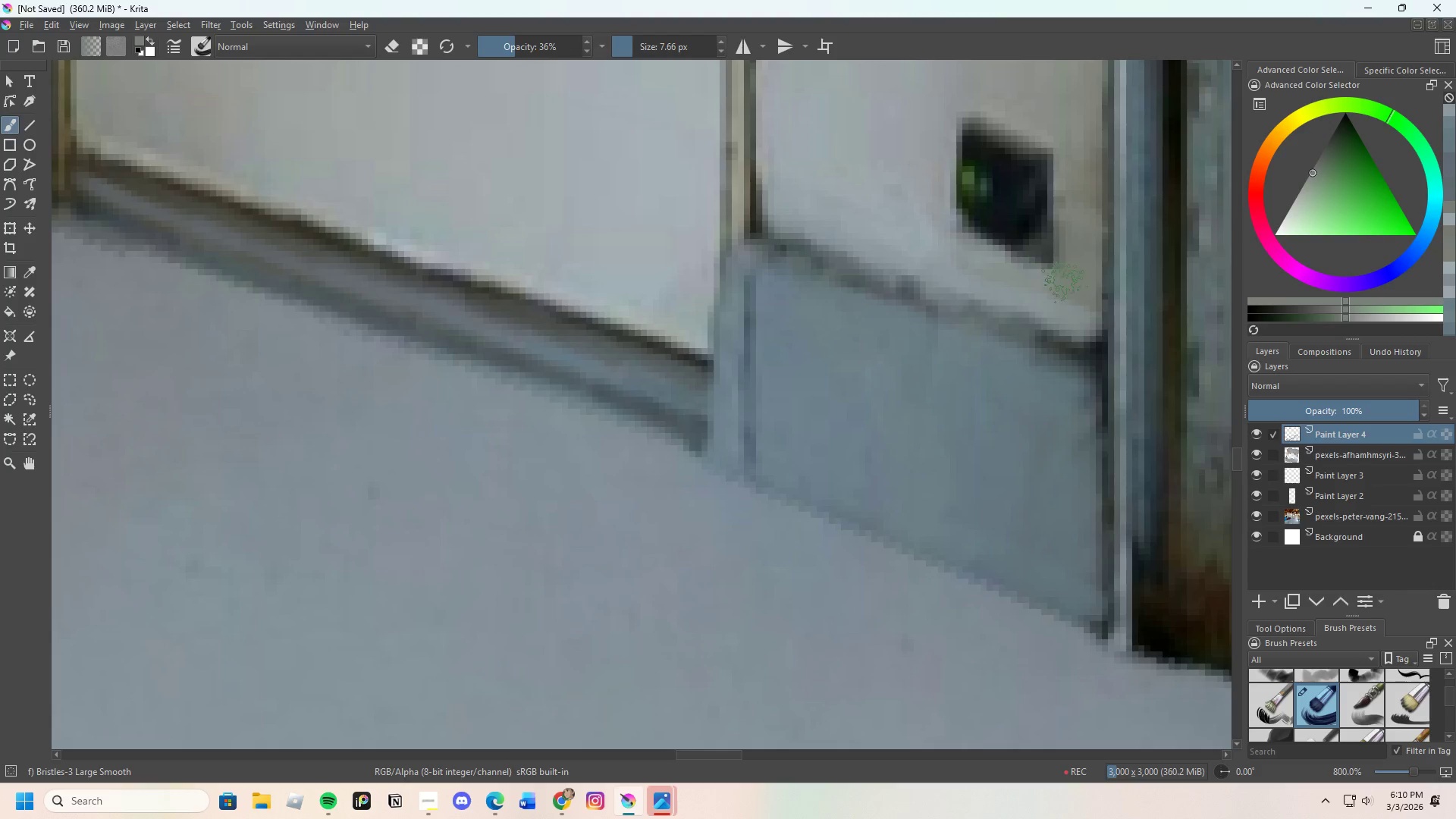 
left_click_drag(start_coordinate=[1065, 284], to_coordinate=[1070, 322])
 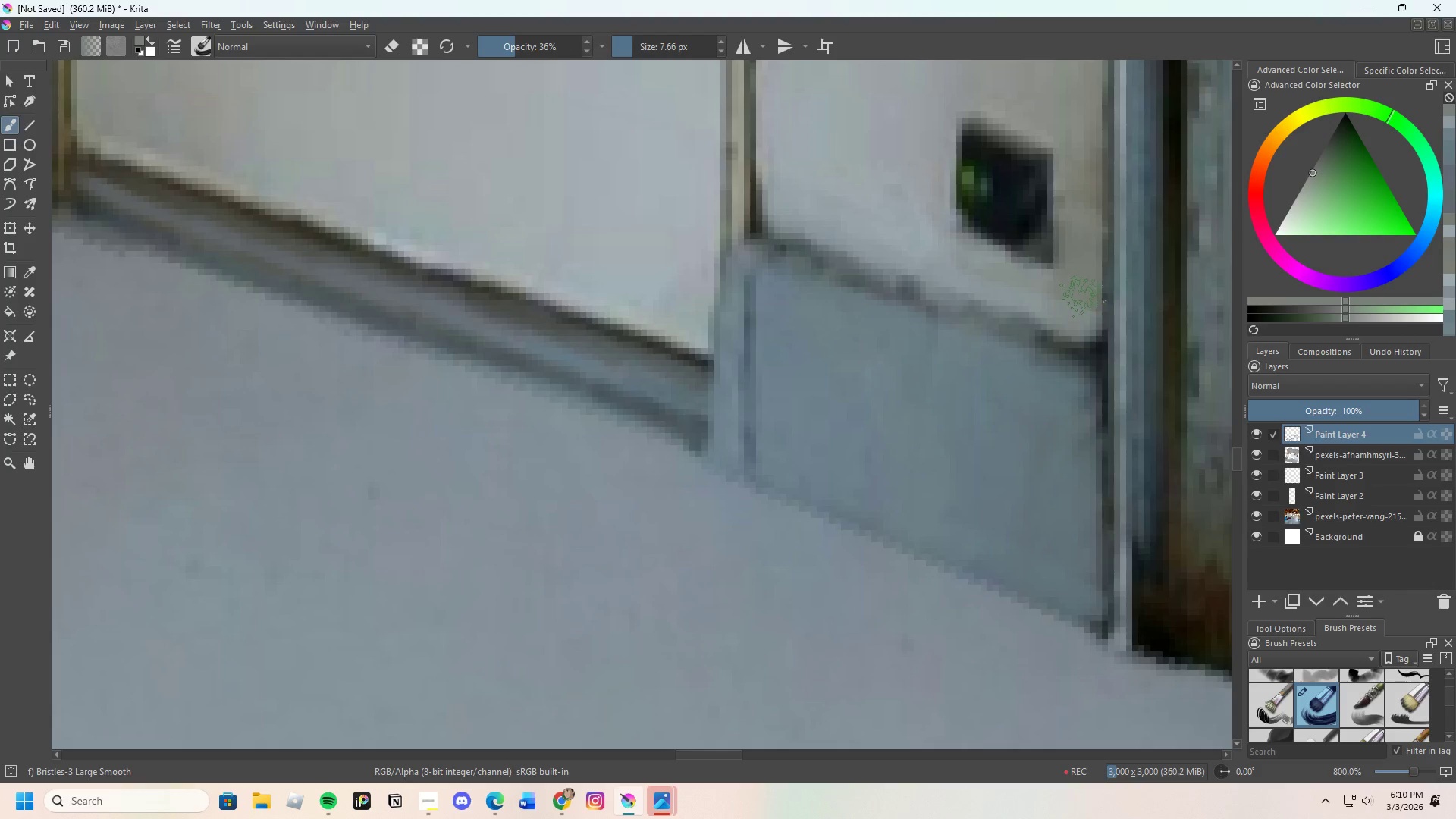 
left_click_drag(start_coordinate=[1083, 297], to_coordinate=[1086, 326])
 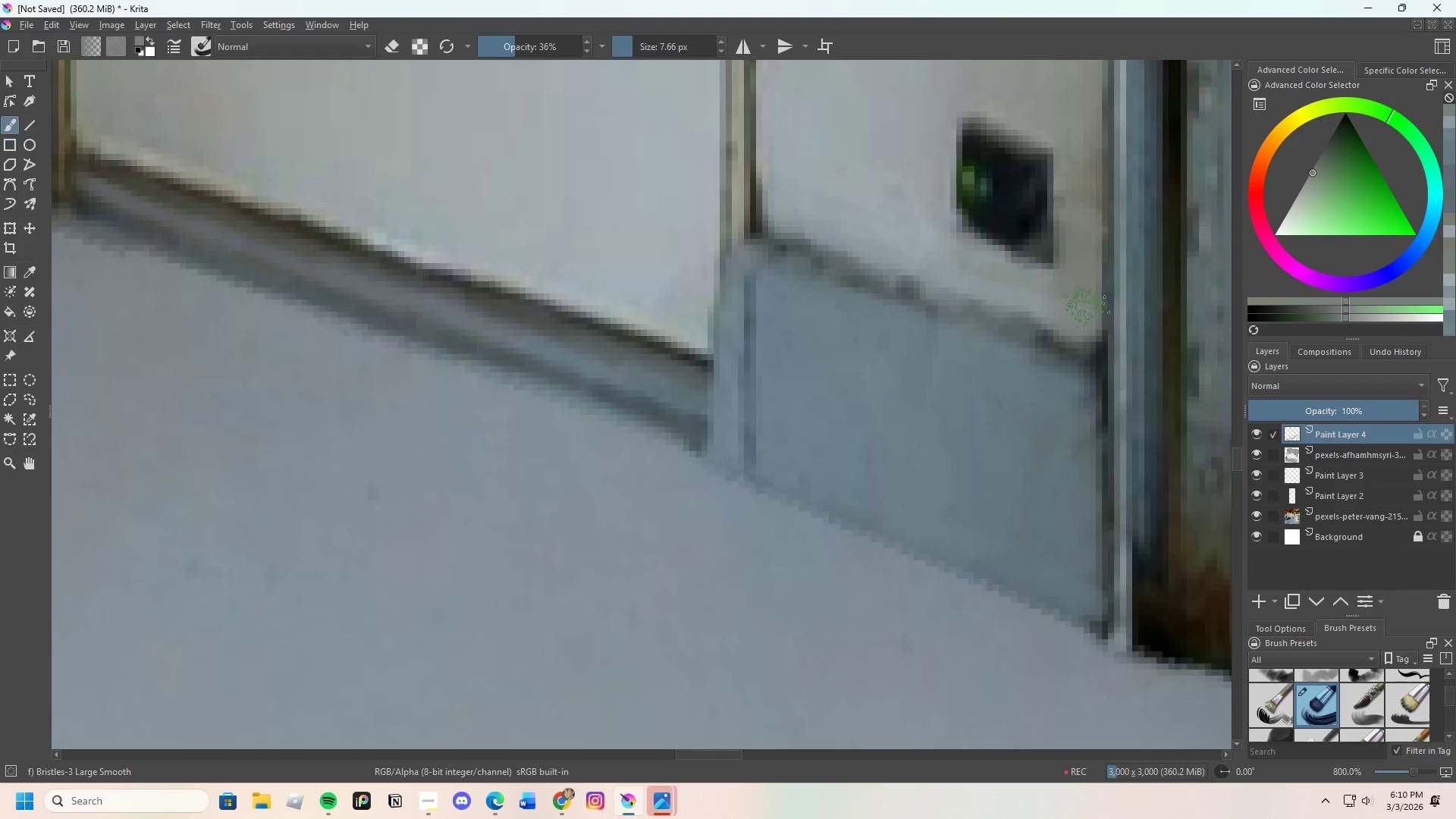 
left_click_drag(start_coordinate=[1086, 310], to_coordinate=[1078, 315])
 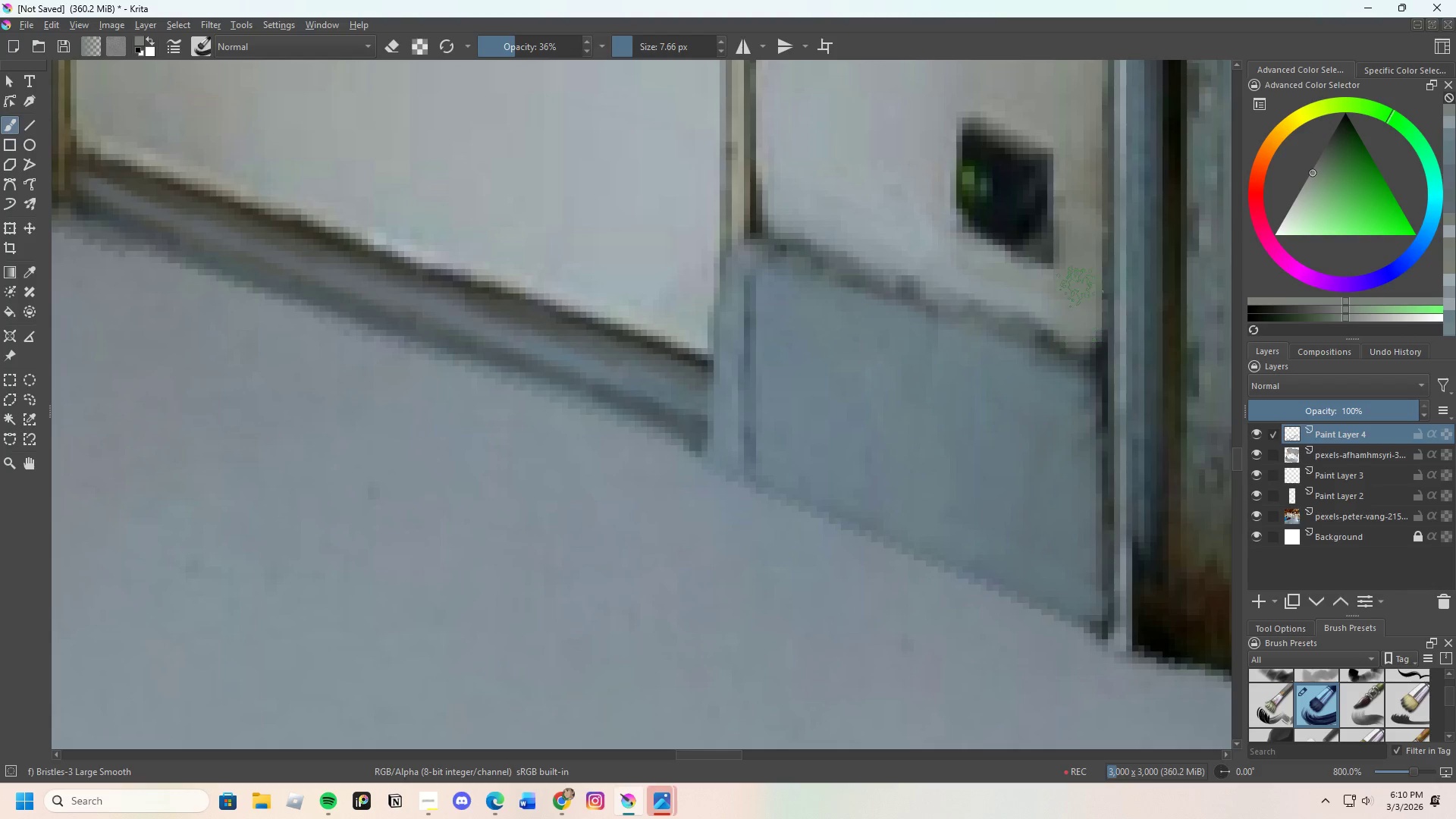 
left_click_drag(start_coordinate=[1078, 293], to_coordinate=[1076, 334])
 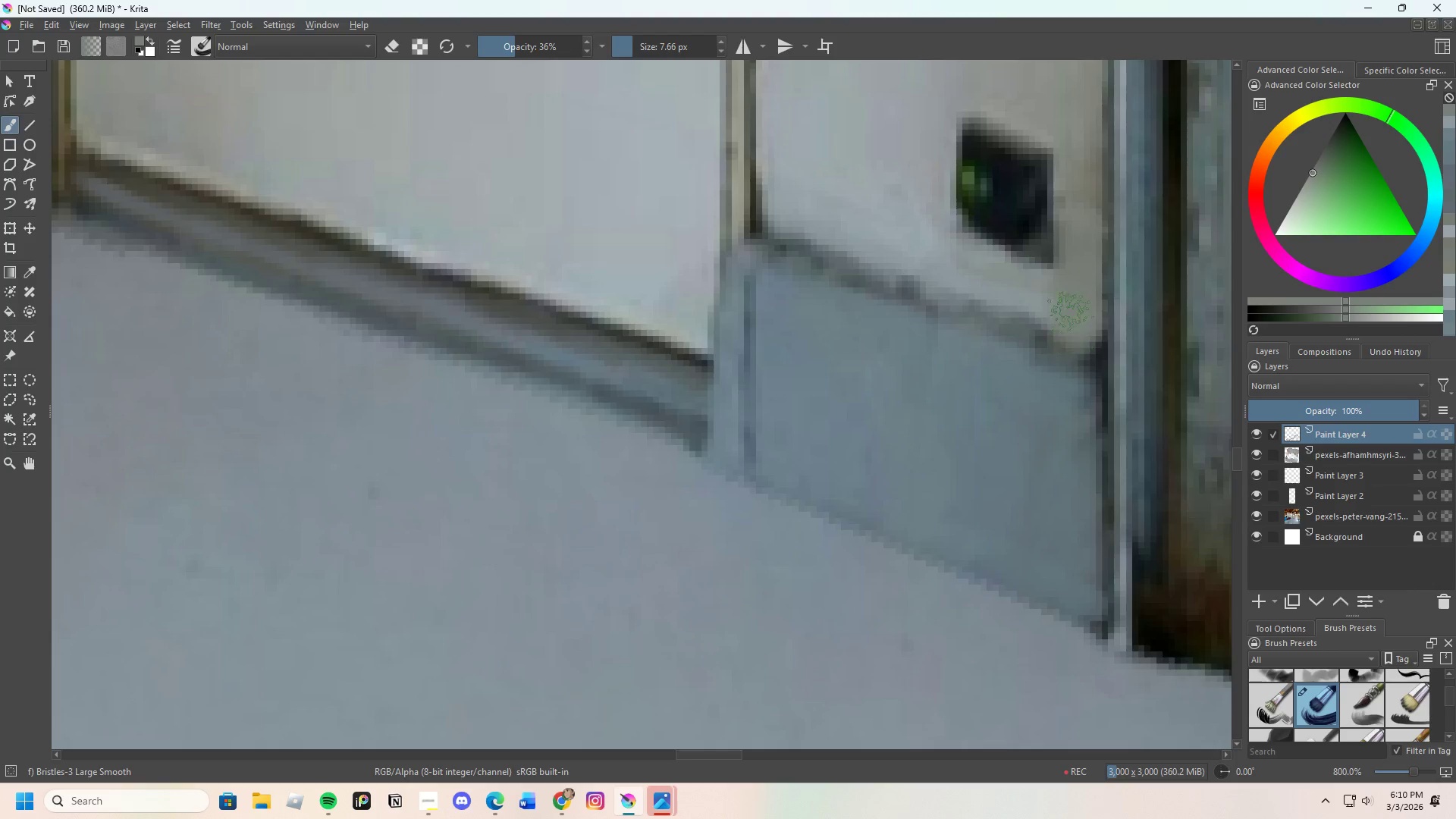 
hold_key(key=ControlLeft, duration=0.69)
 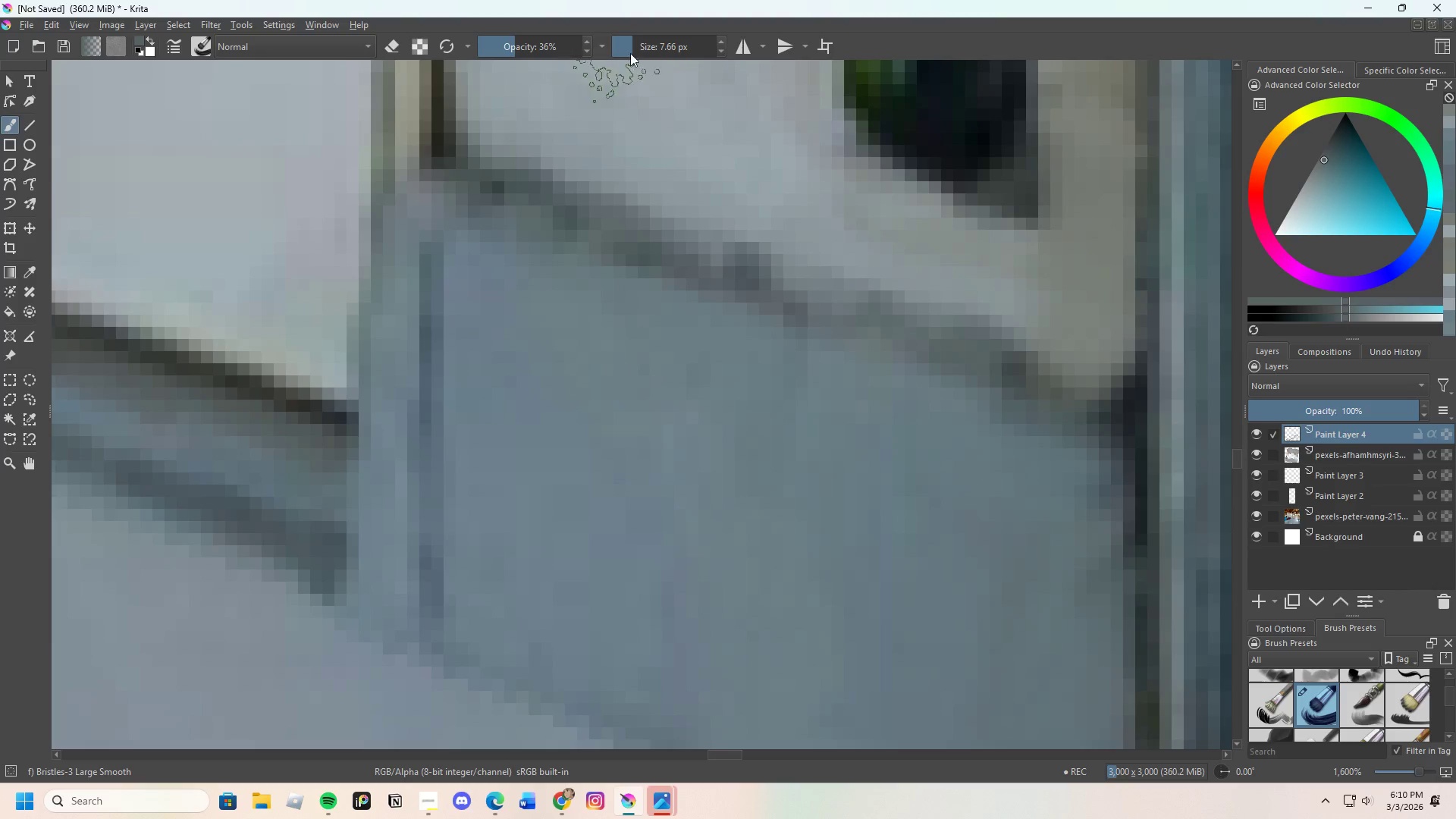 
scroll: coordinate [1067, 309], scroll_direction: up, amount: 2.0
 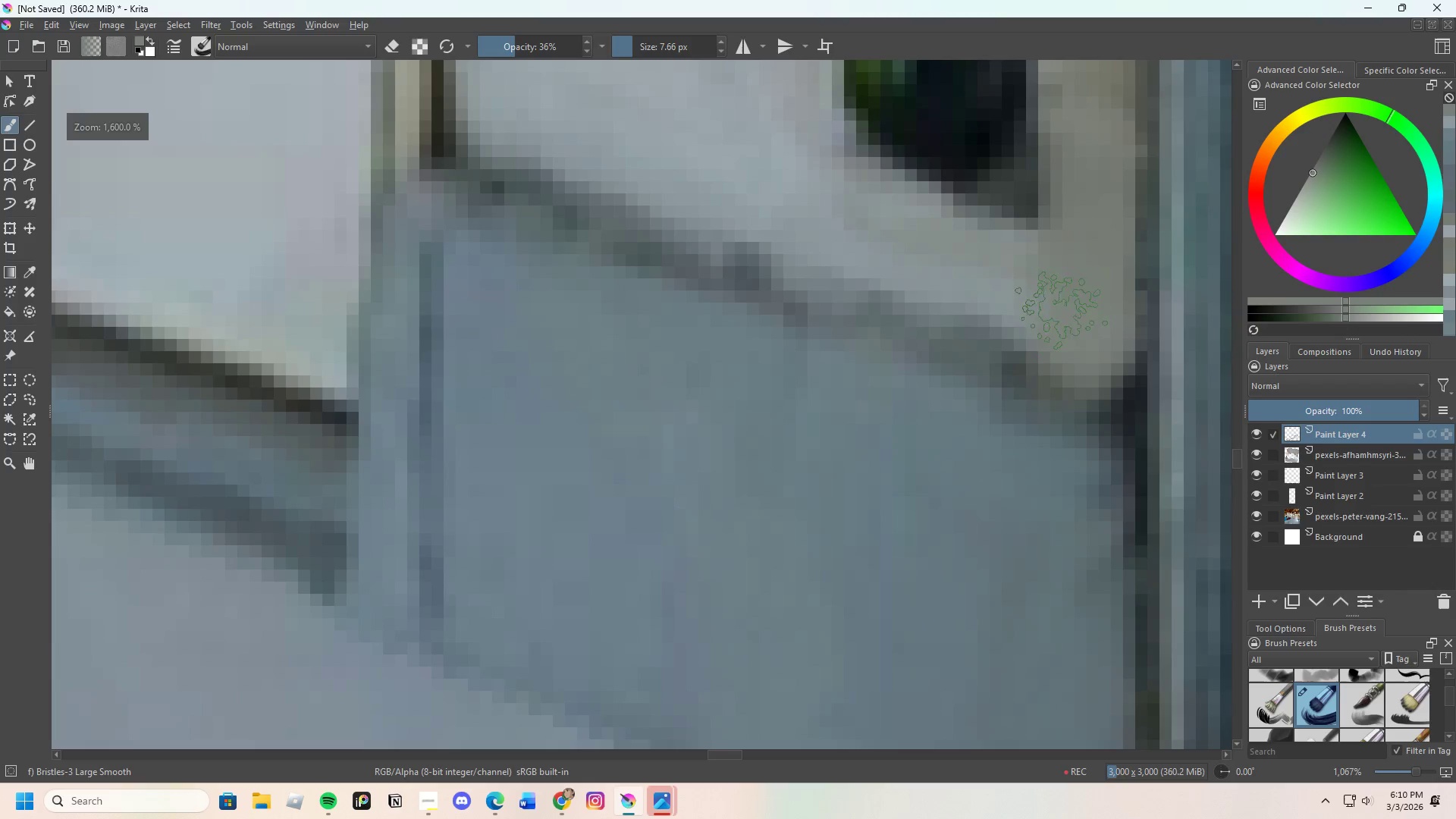 
left_click_drag(start_coordinate=[634, 40], to_coordinate=[629, 46])
 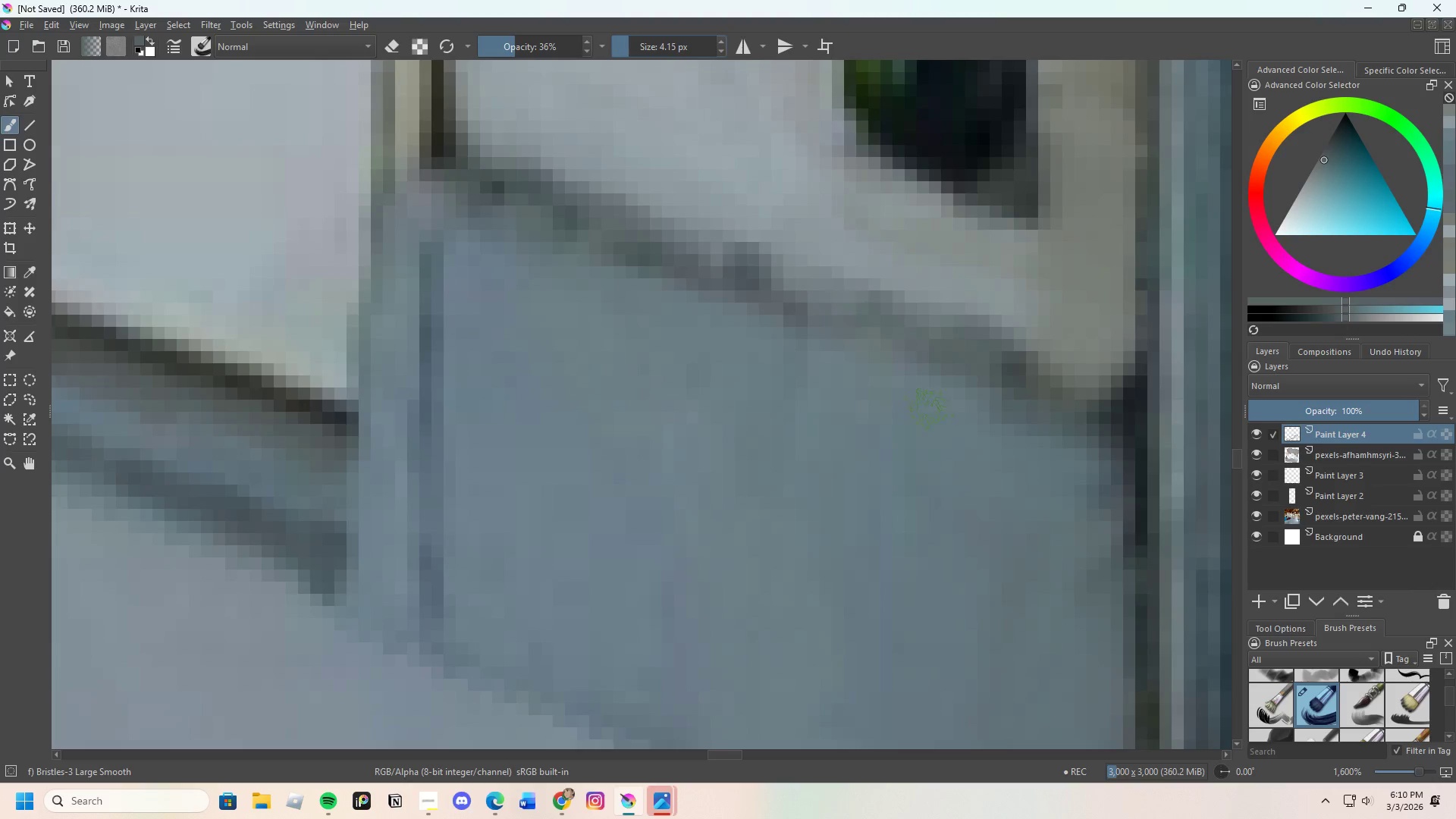 
scroll: coordinate [929, 409], scroll_direction: down, amount: 2.0
 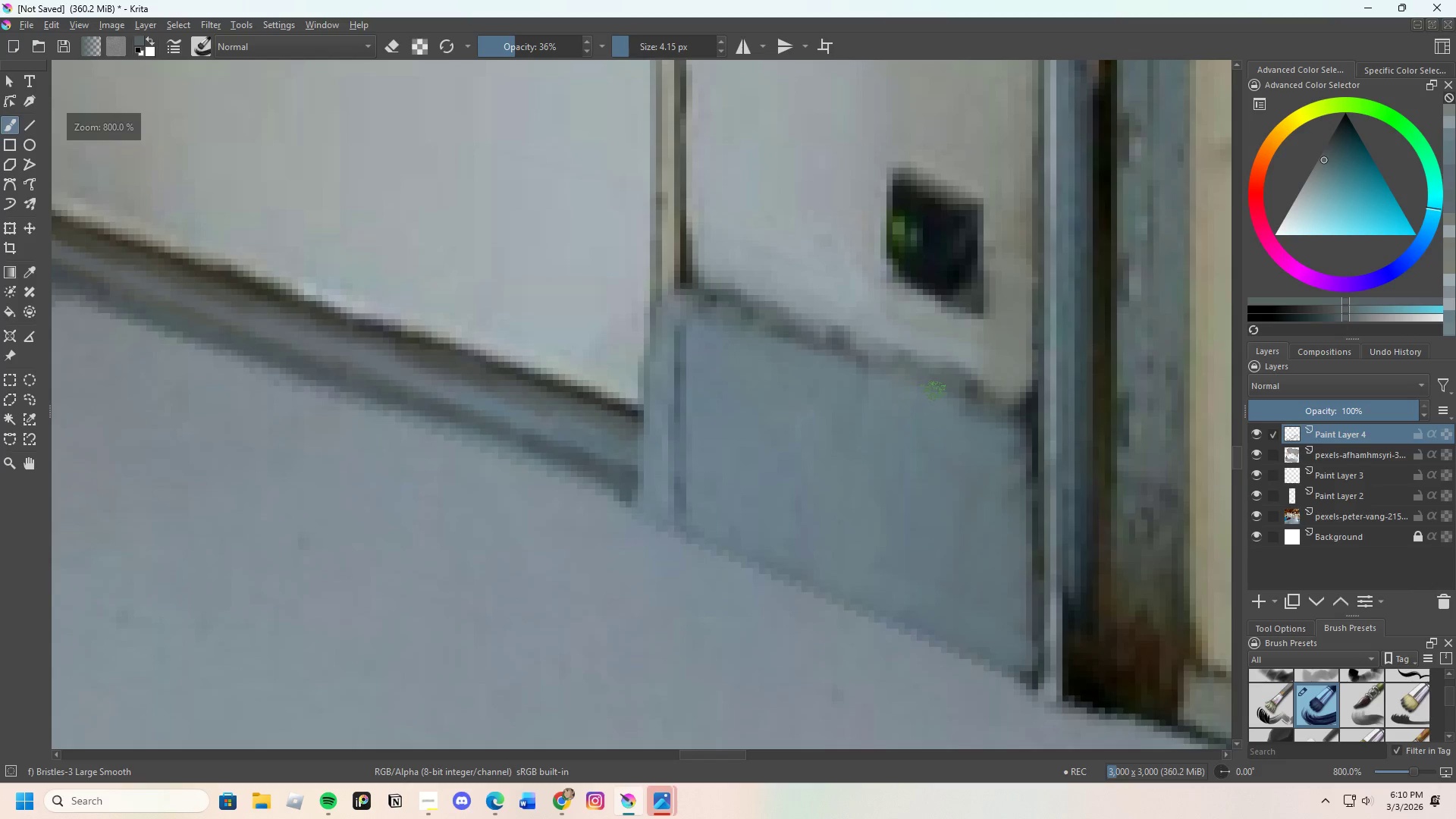 
hold_key(key=ControlLeft, duration=0.36)
left_click_drag(start_coordinate=[931, 410], to_coordinate=[931, 406])
 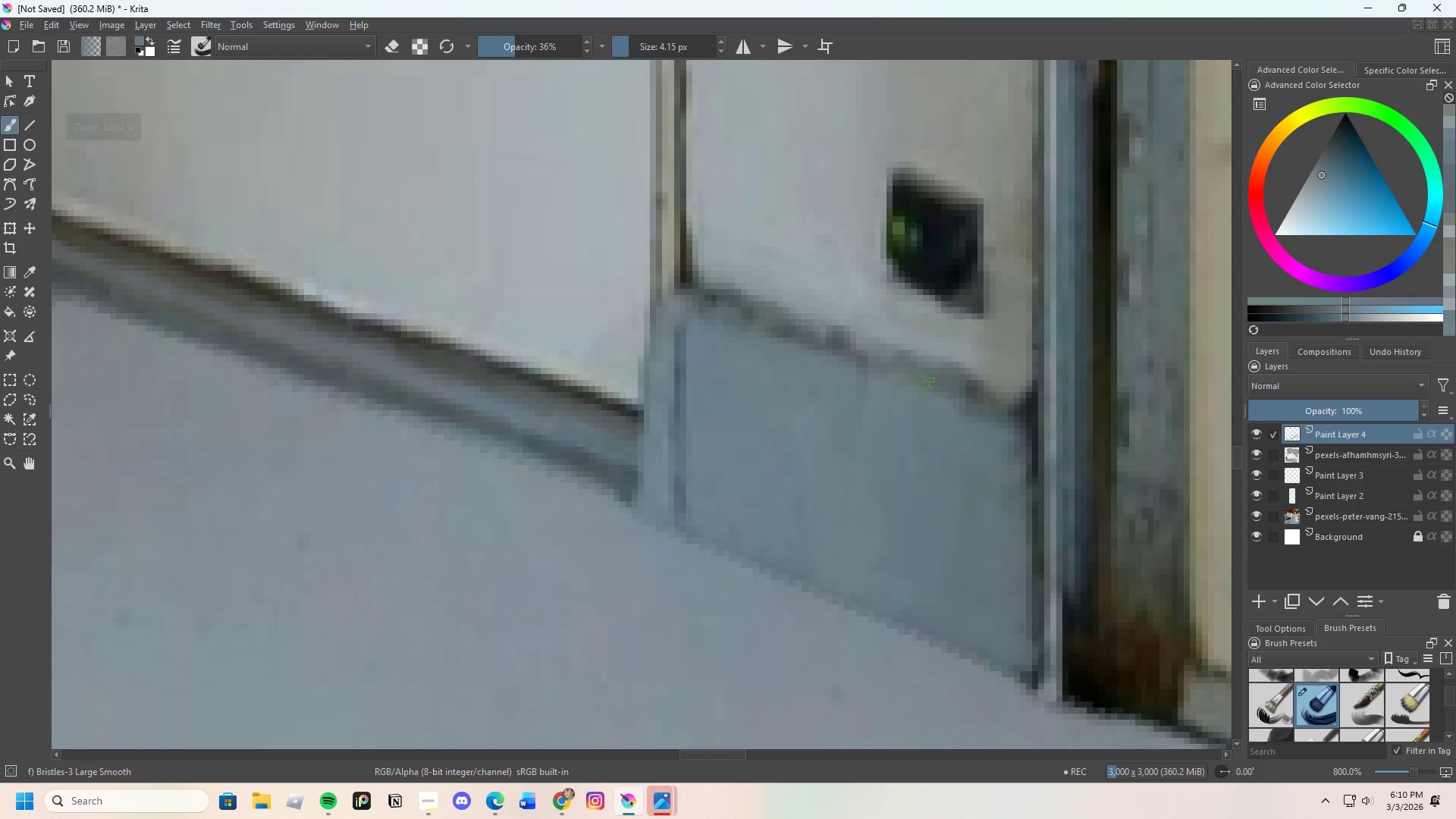 
left_click_drag(start_coordinate=[923, 384], to_coordinate=[1000, 418])
 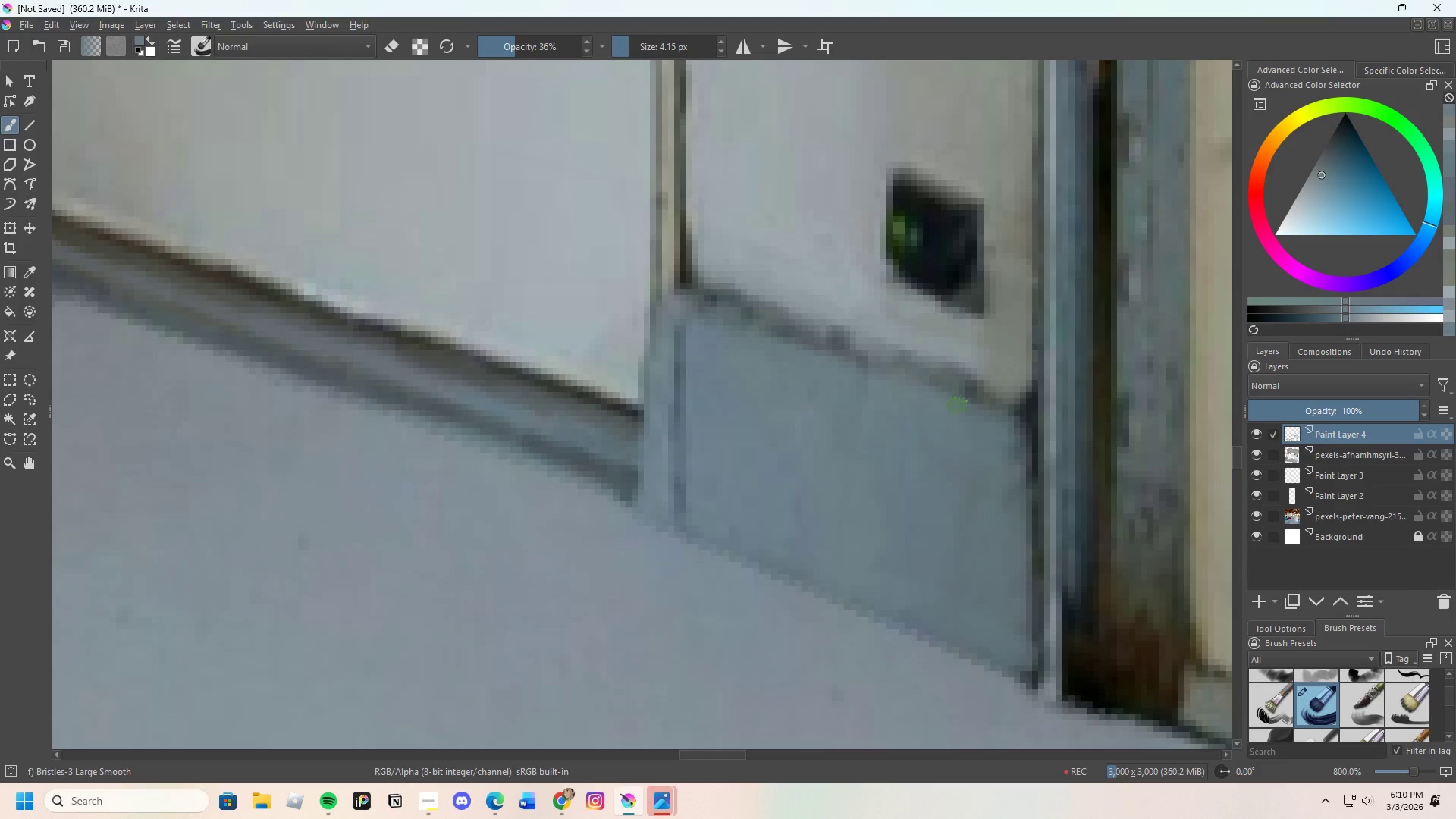 
left_click_drag(start_coordinate=[966, 414], to_coordinate=[1028, 457])
 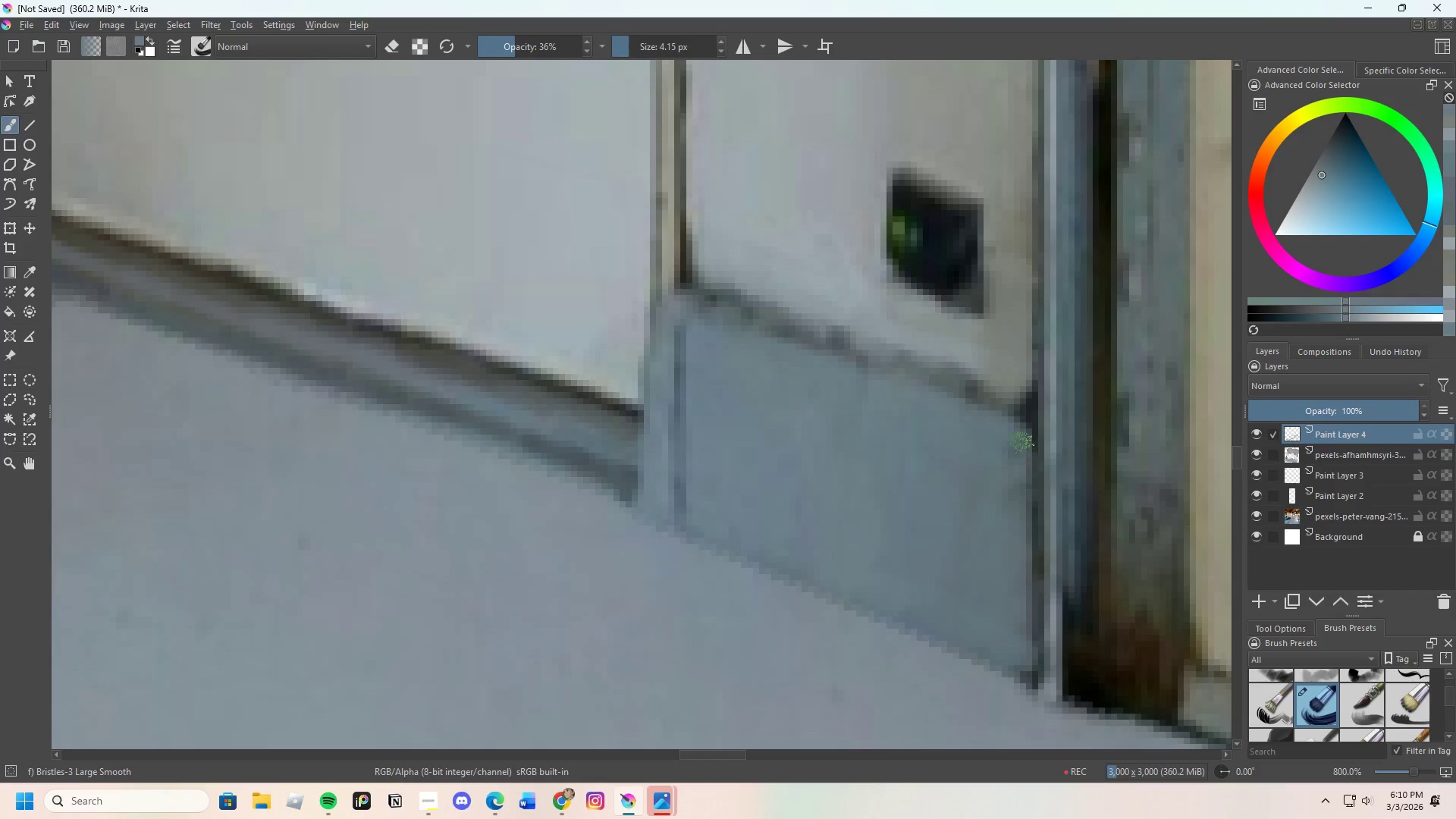 
left_click_drag(start_coordinate=[1020, 444], to_coordinate=[1035, 485])
 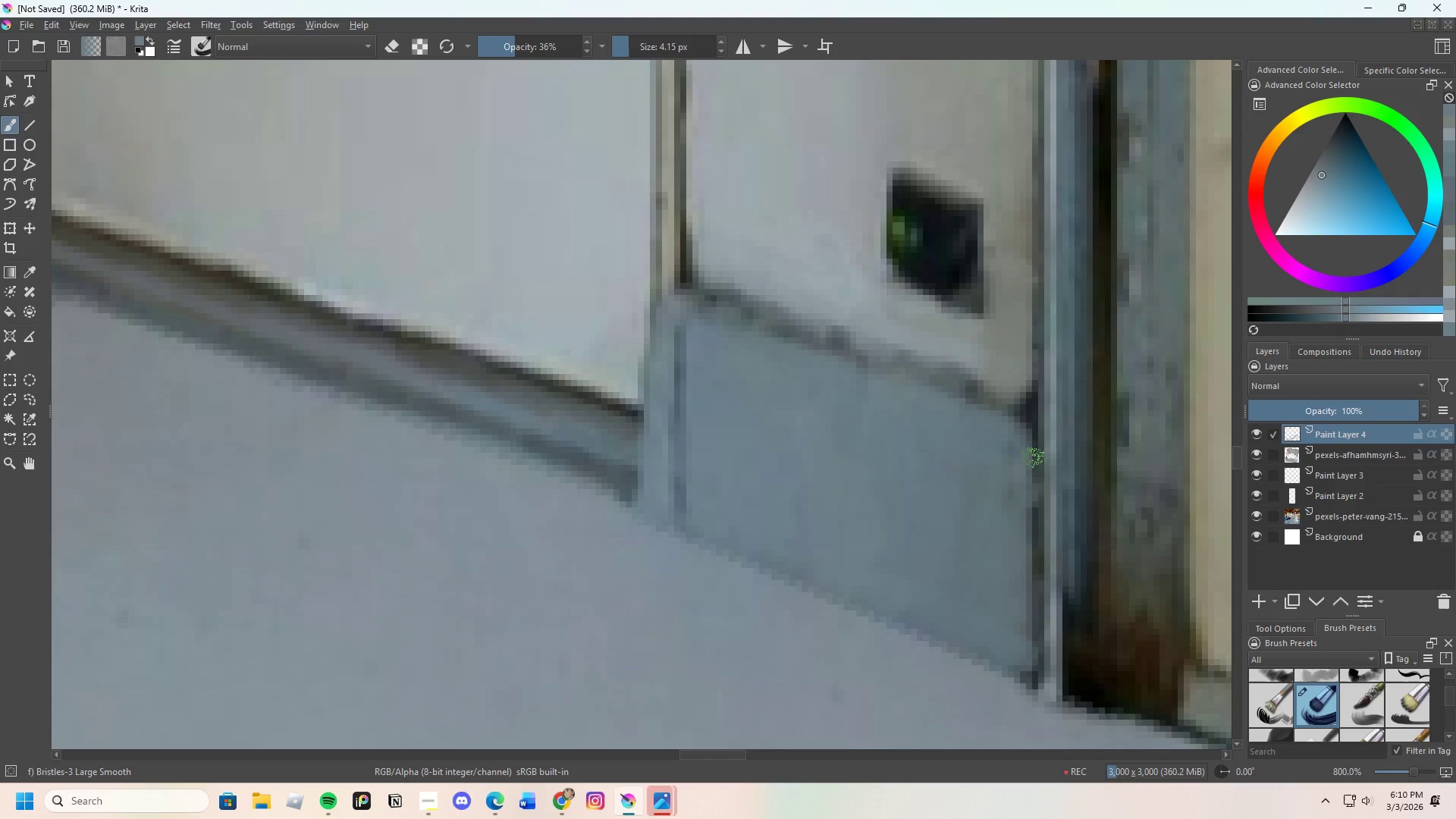 
left_click_drag(start_coordinate=[1030, 466], to_coordinate=[1024, 477])
 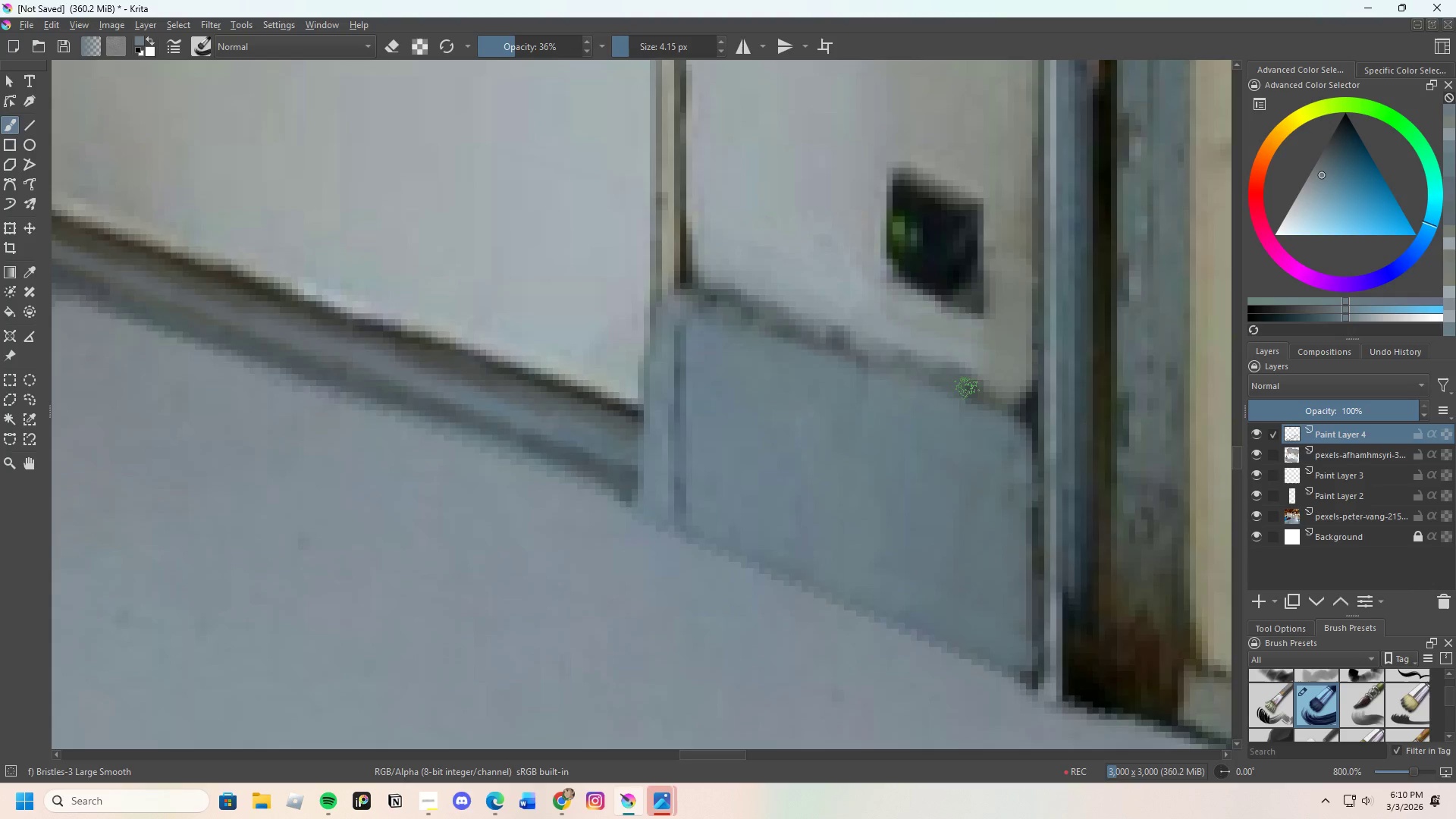 
key(Control+ControlLeft)
 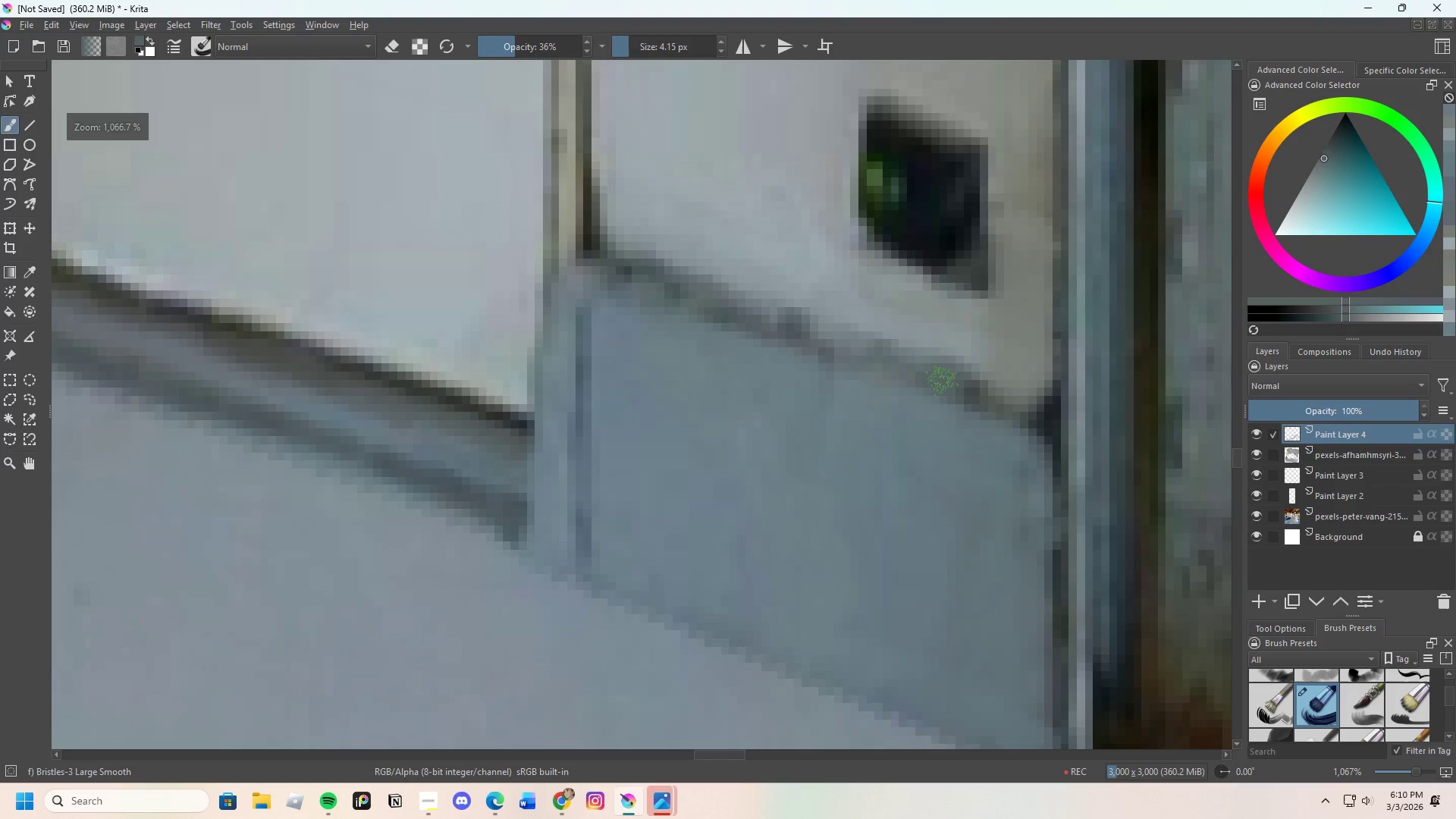 
scroll: coordinate [971, 381], scroll_direction: up, amount: 1.0
 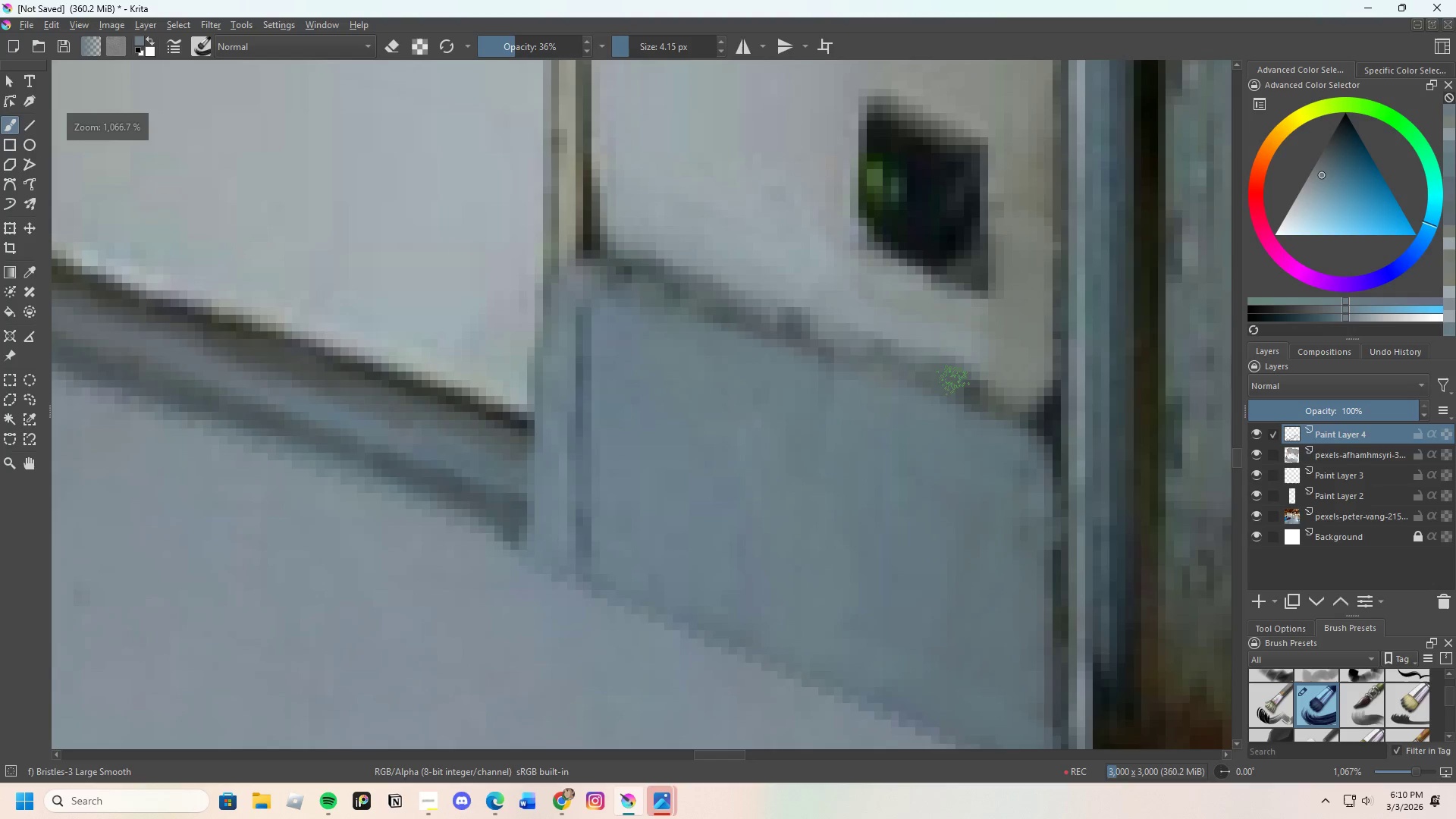 
left_click_drag(start_coordinate=[945, 382], to_coordinate=[1030, 403])
 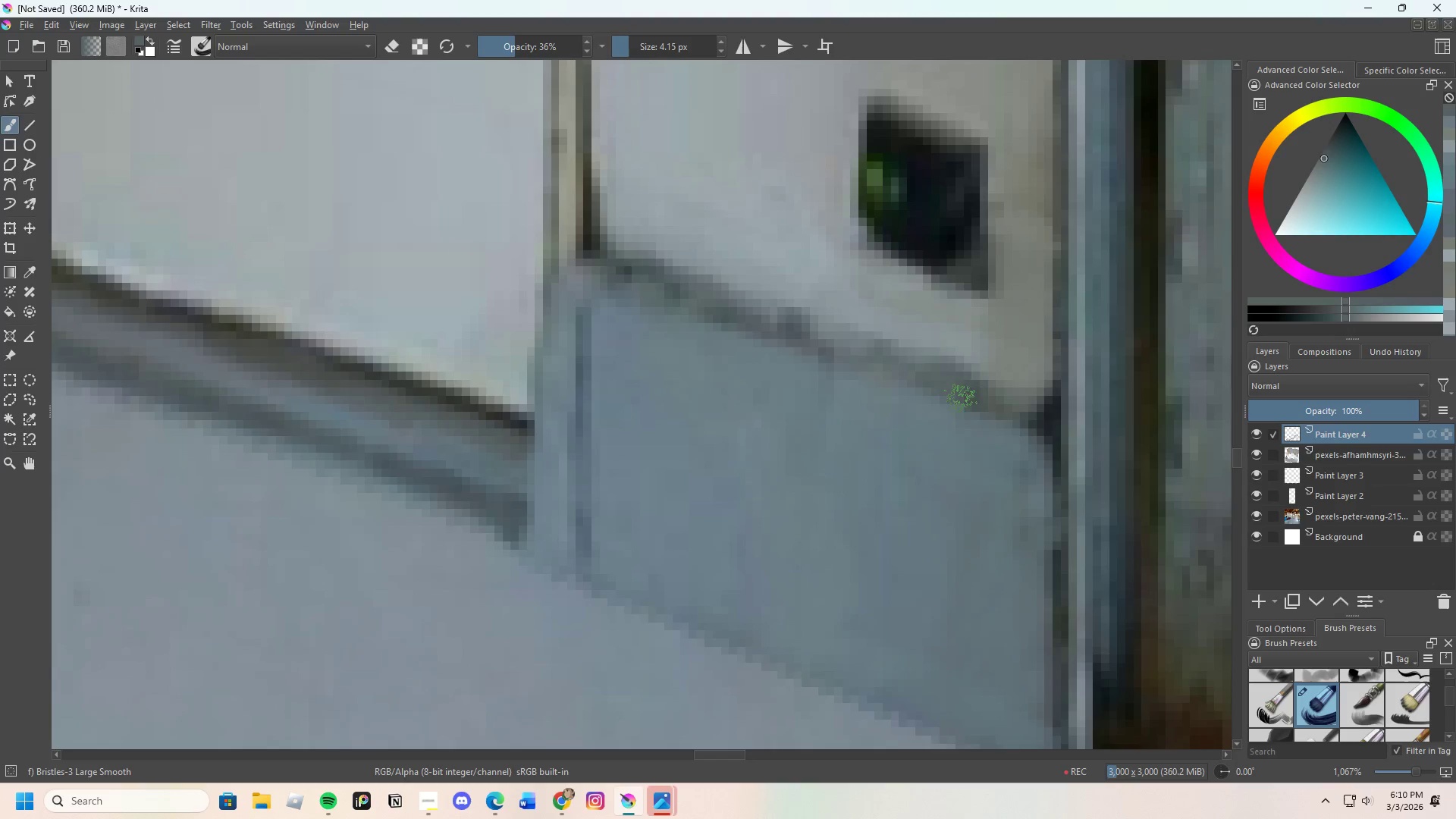 
left_click_drag(start_coordinate=[971, 399], to_coordinate=[1031, 422])
 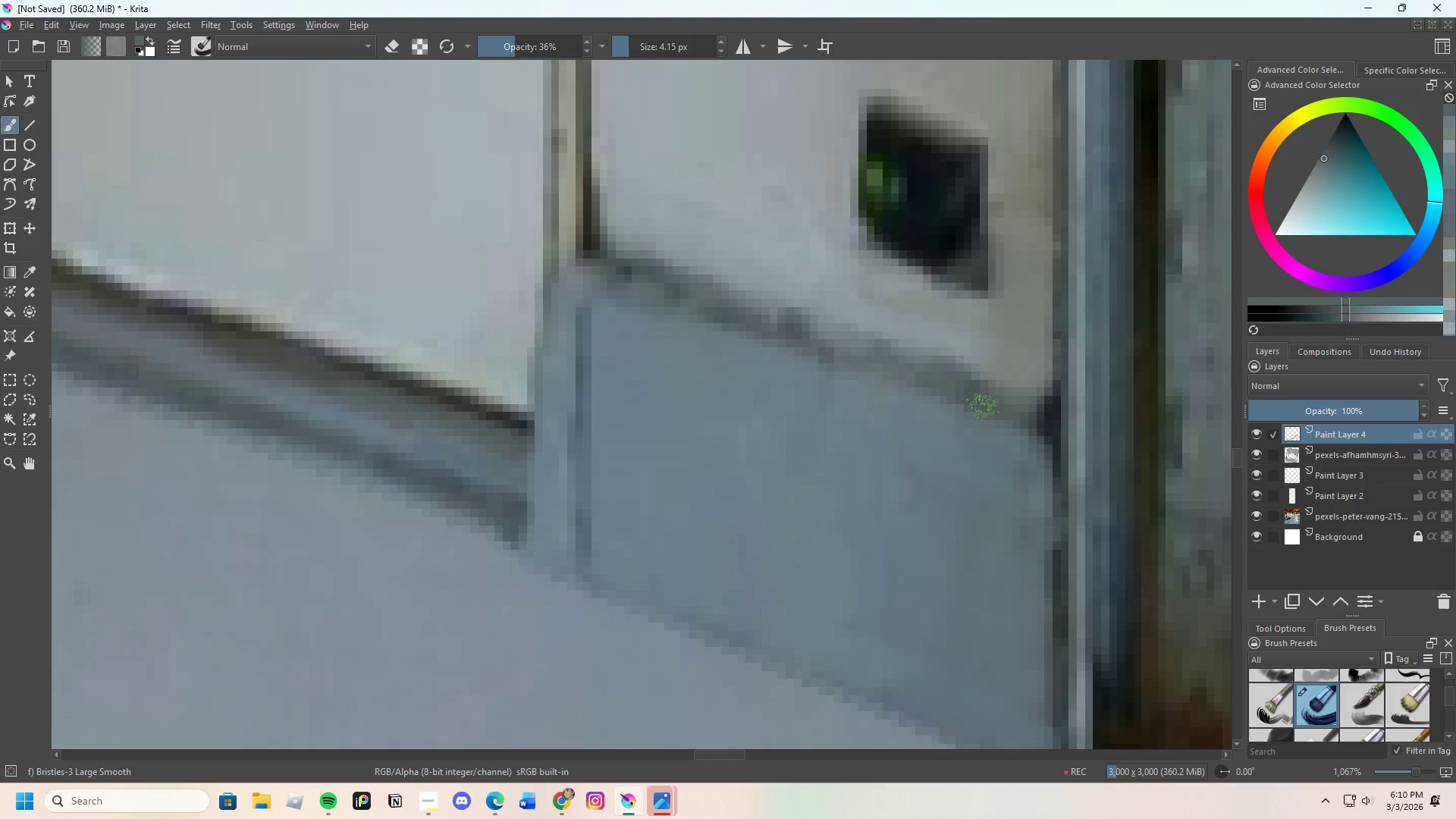 
left_click_drag(start_coordinate=[996, 408], to_coordinate=[1043, 410])
 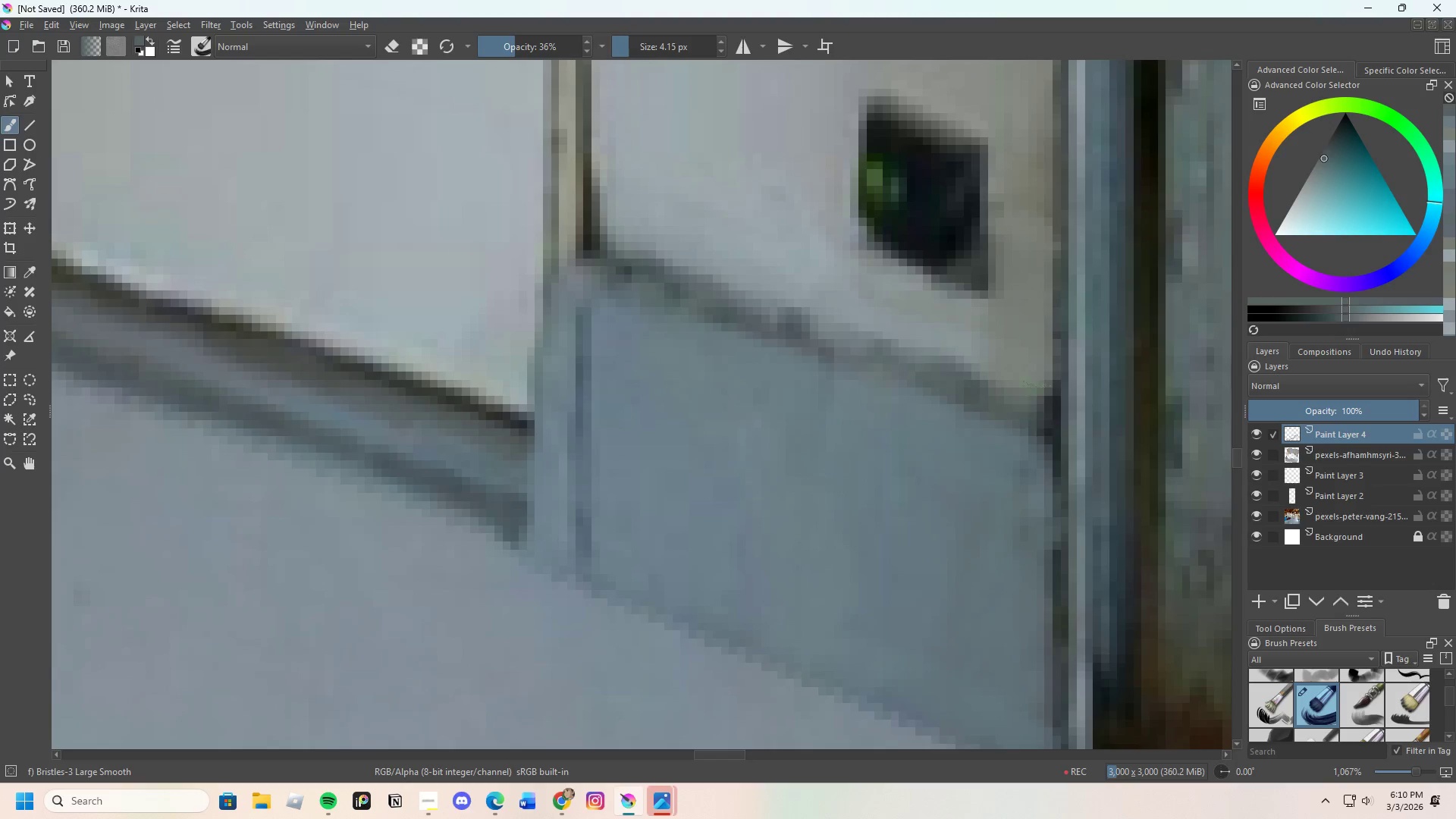 
key(Control+ControlLeft)
 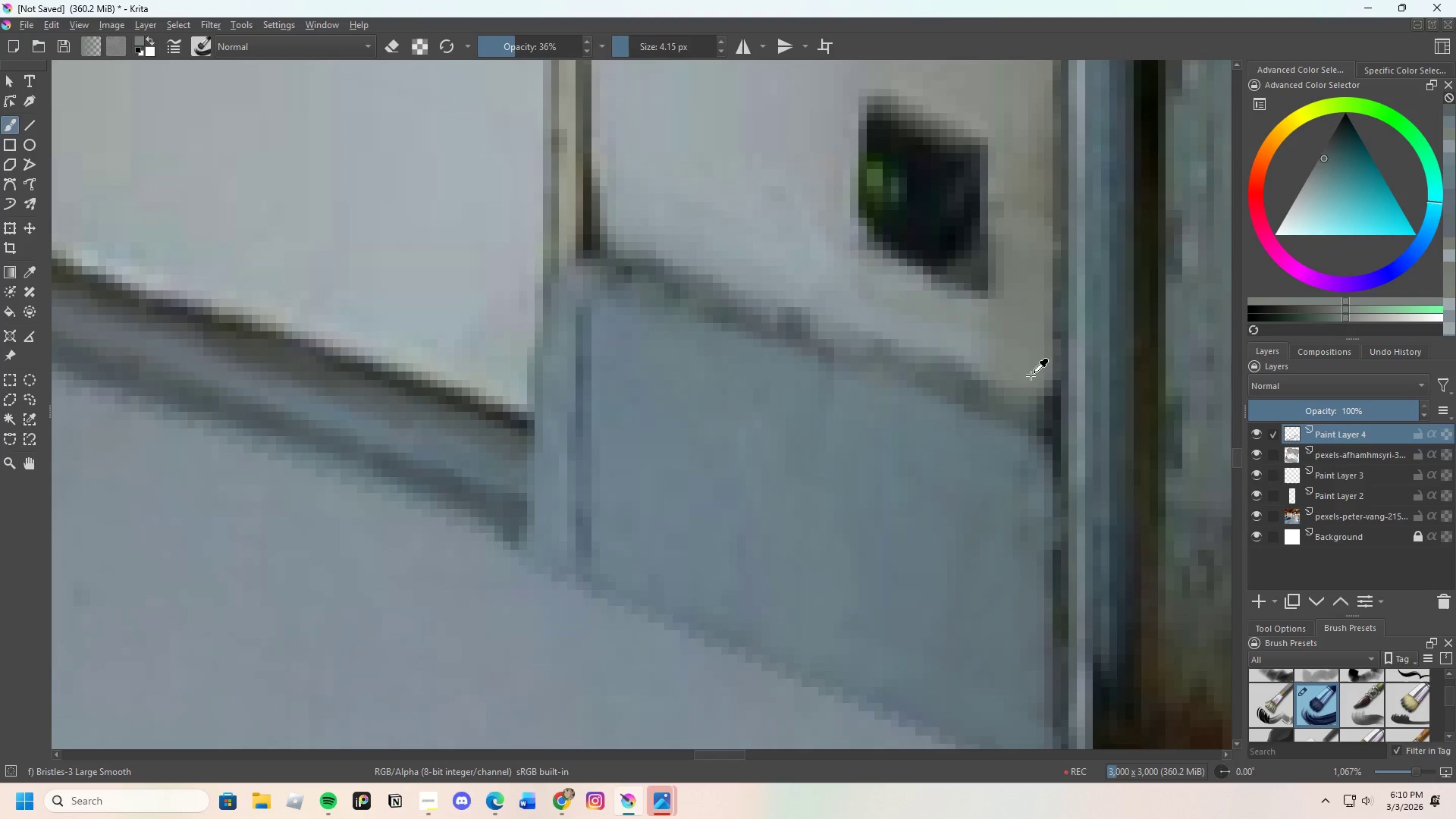 
triple_click([1031, 375])
 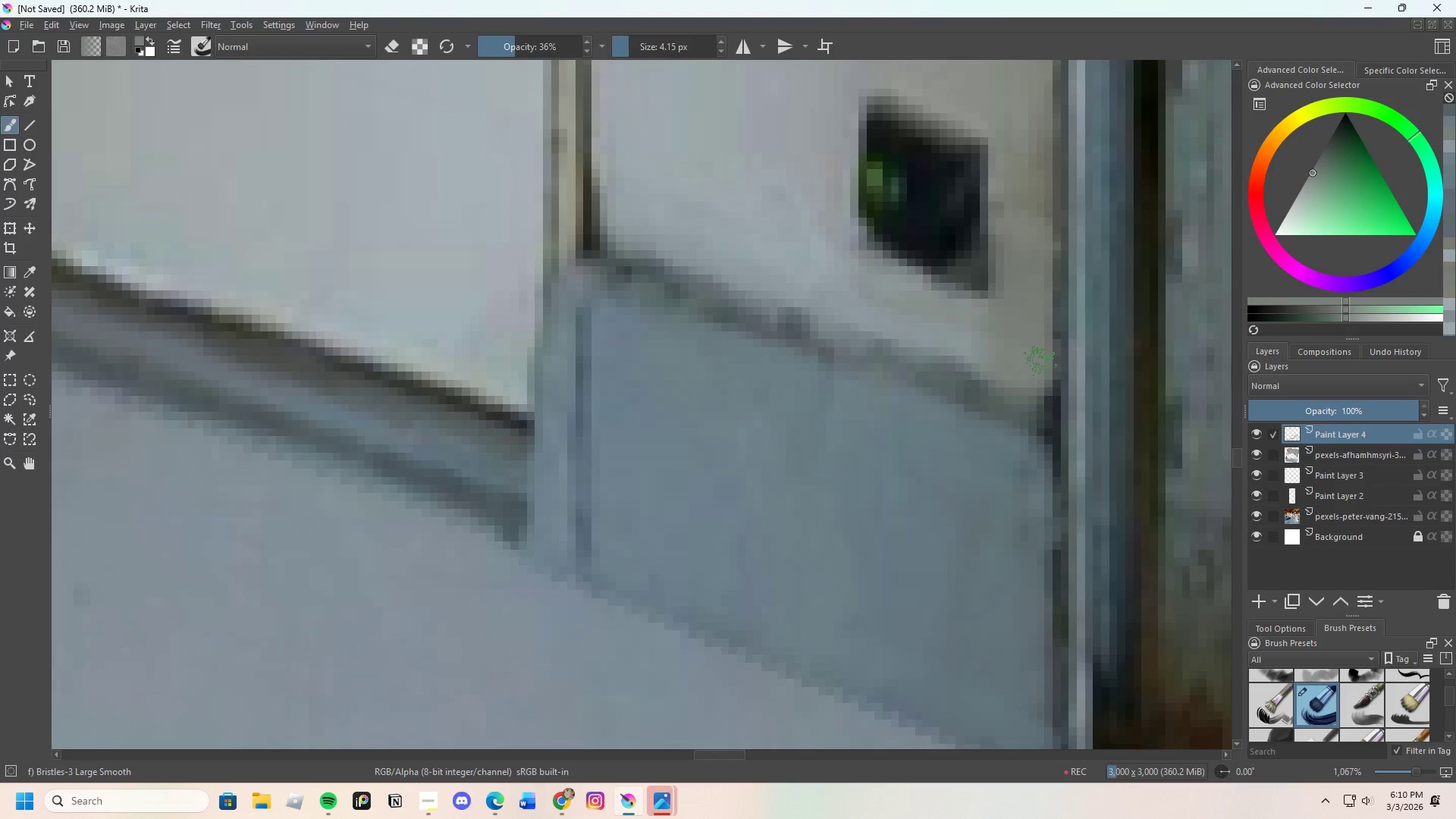 
left_click_drag(start_coordinate=[1040, 362], to_coordinate=[1049, 396])
 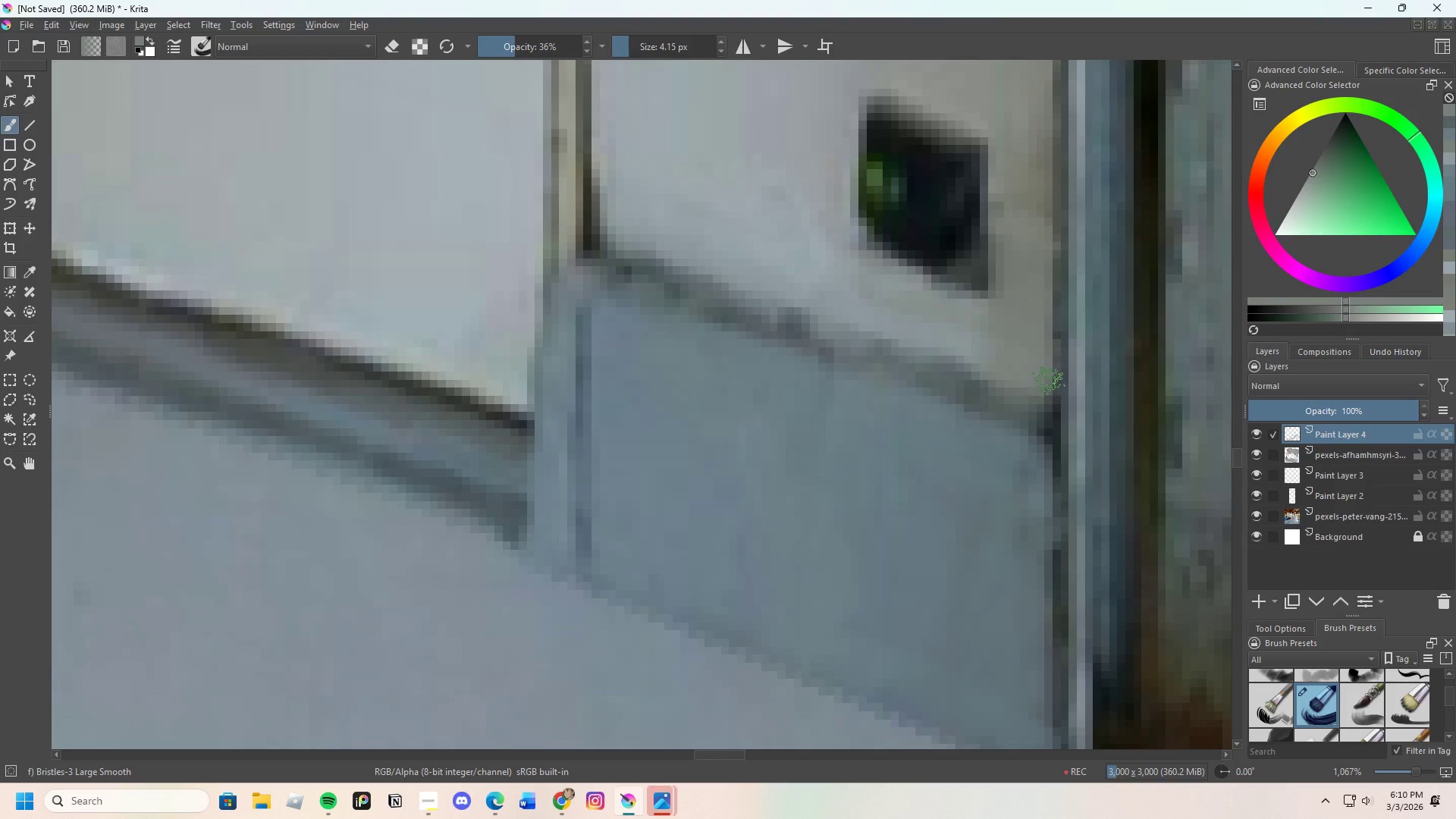 
left_click_drag(start_coordinate=[1048, 389], to_coordinate=[1009, 378])
 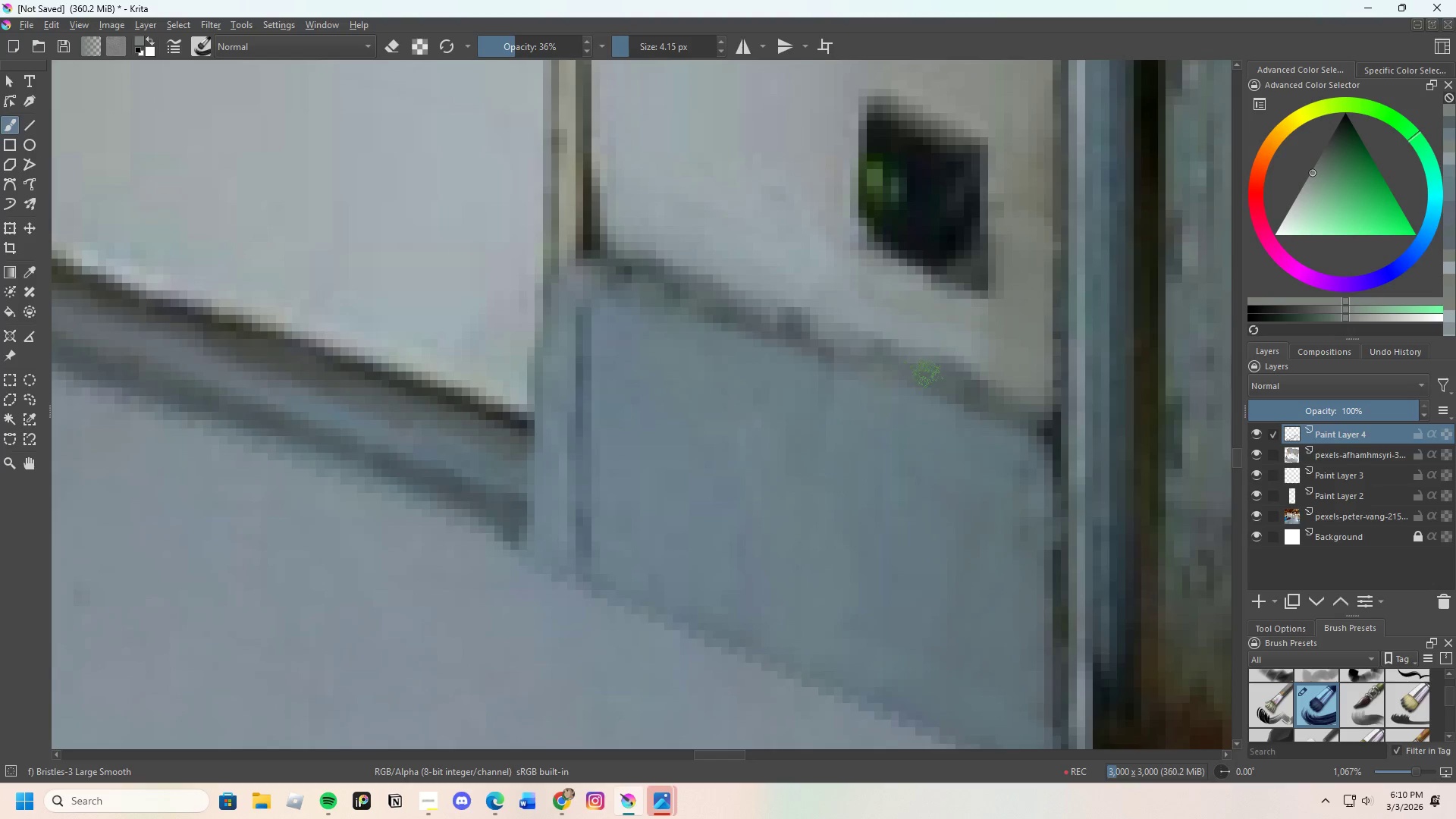 
hold_key(key=ControlLeft, duration=0.44)
left_click_drag(start_coordinate=[615, 227], to_coordinate=[615, 223])
 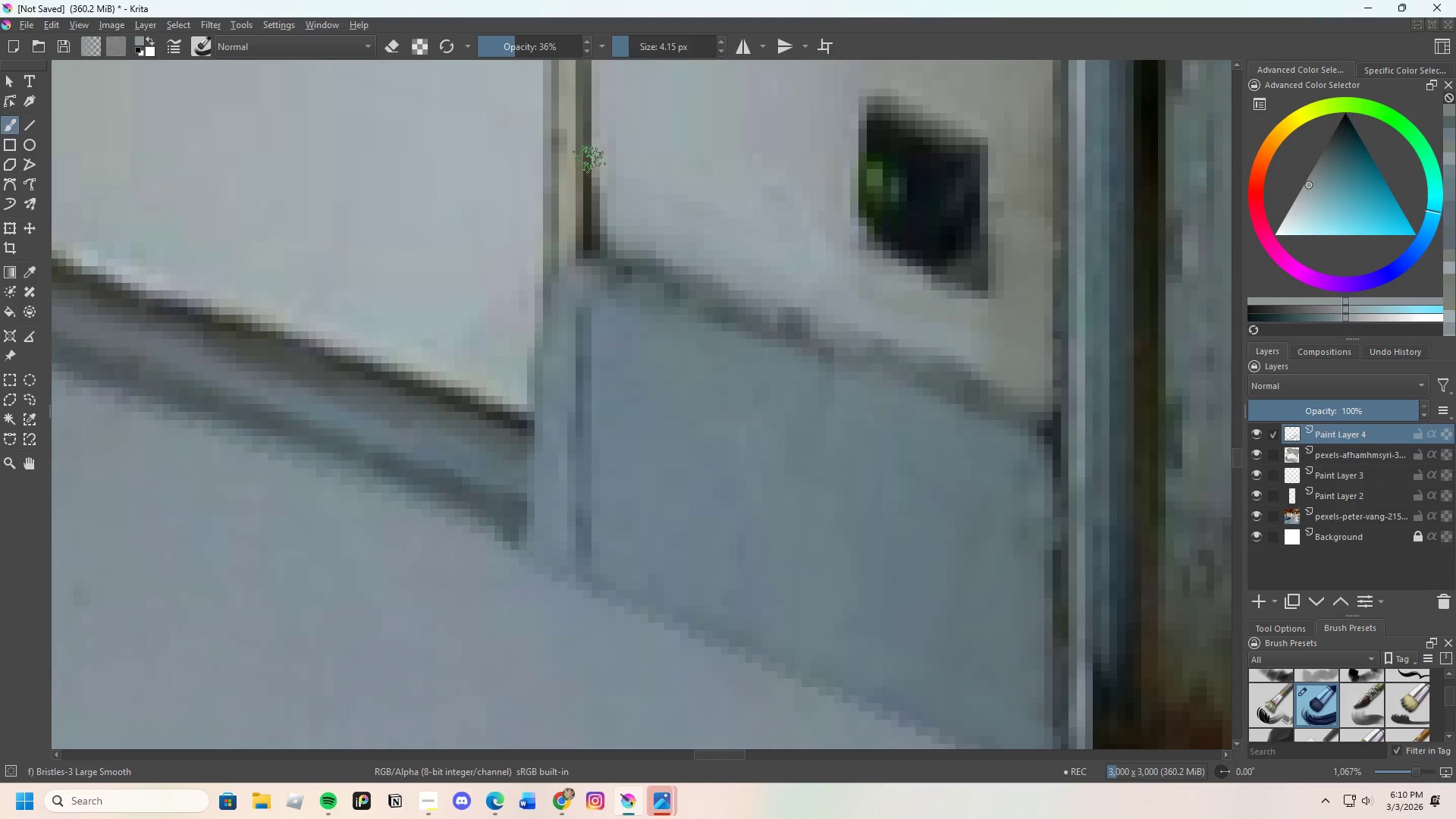 
left_click_drag(start_coordinate=[594, 155], to_coordinate=[604, 218])
 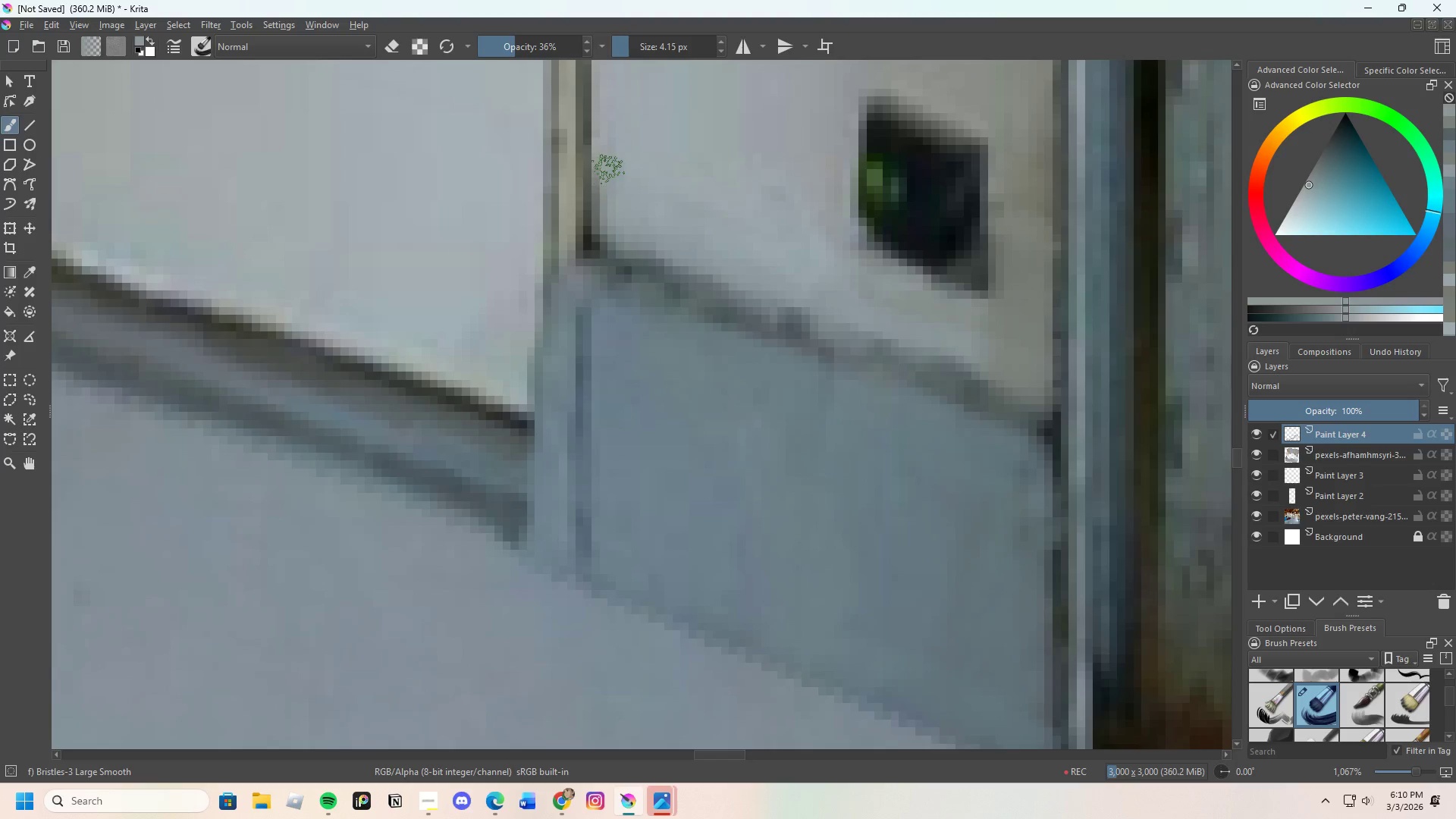 
left_click_drag(start_coordinate=[608, 172], to_coordinate=[610, 242])
 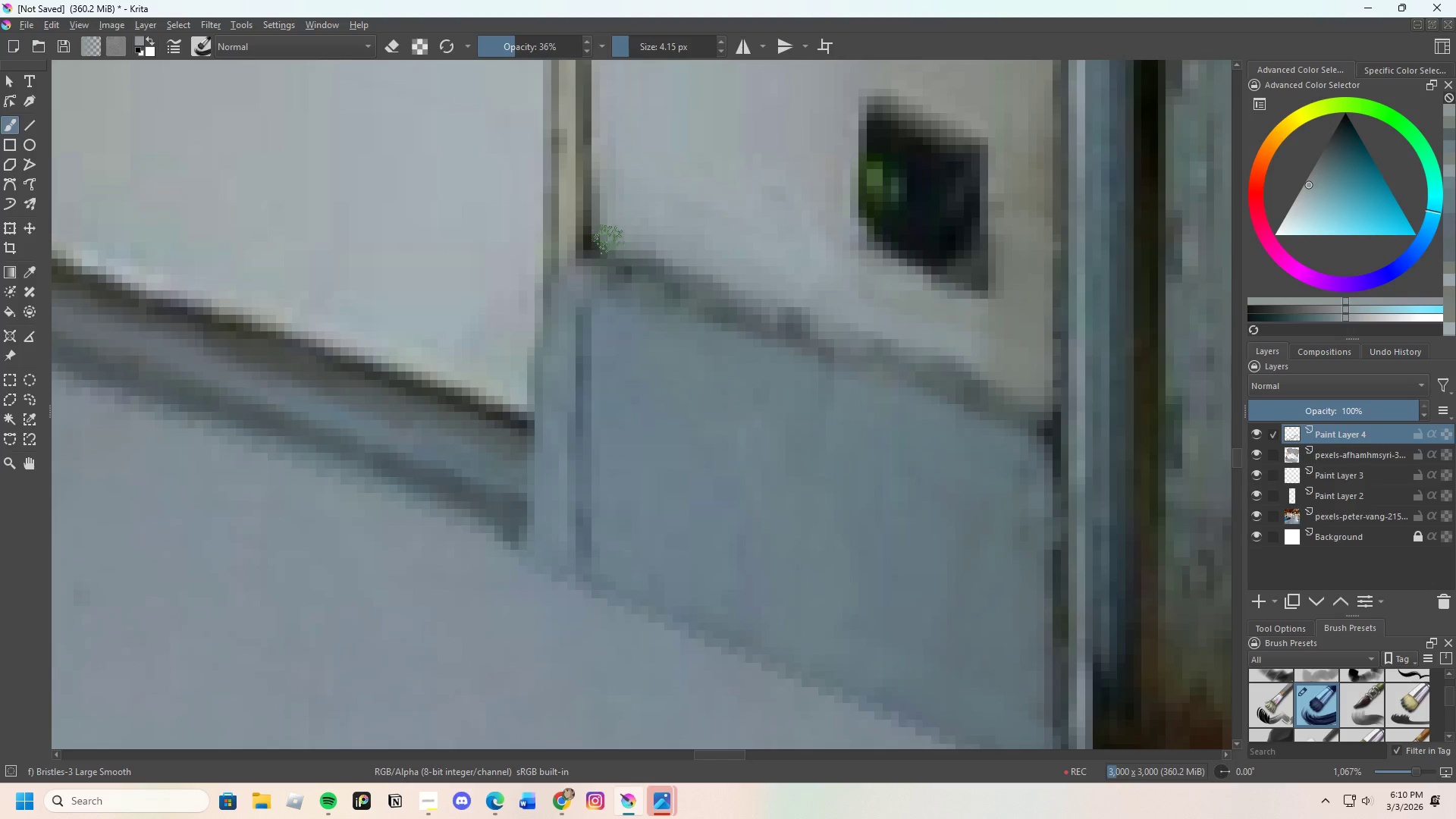 
left_click_drag(start_coordinate=[611, 240], to_coordinate=[755, 295])
 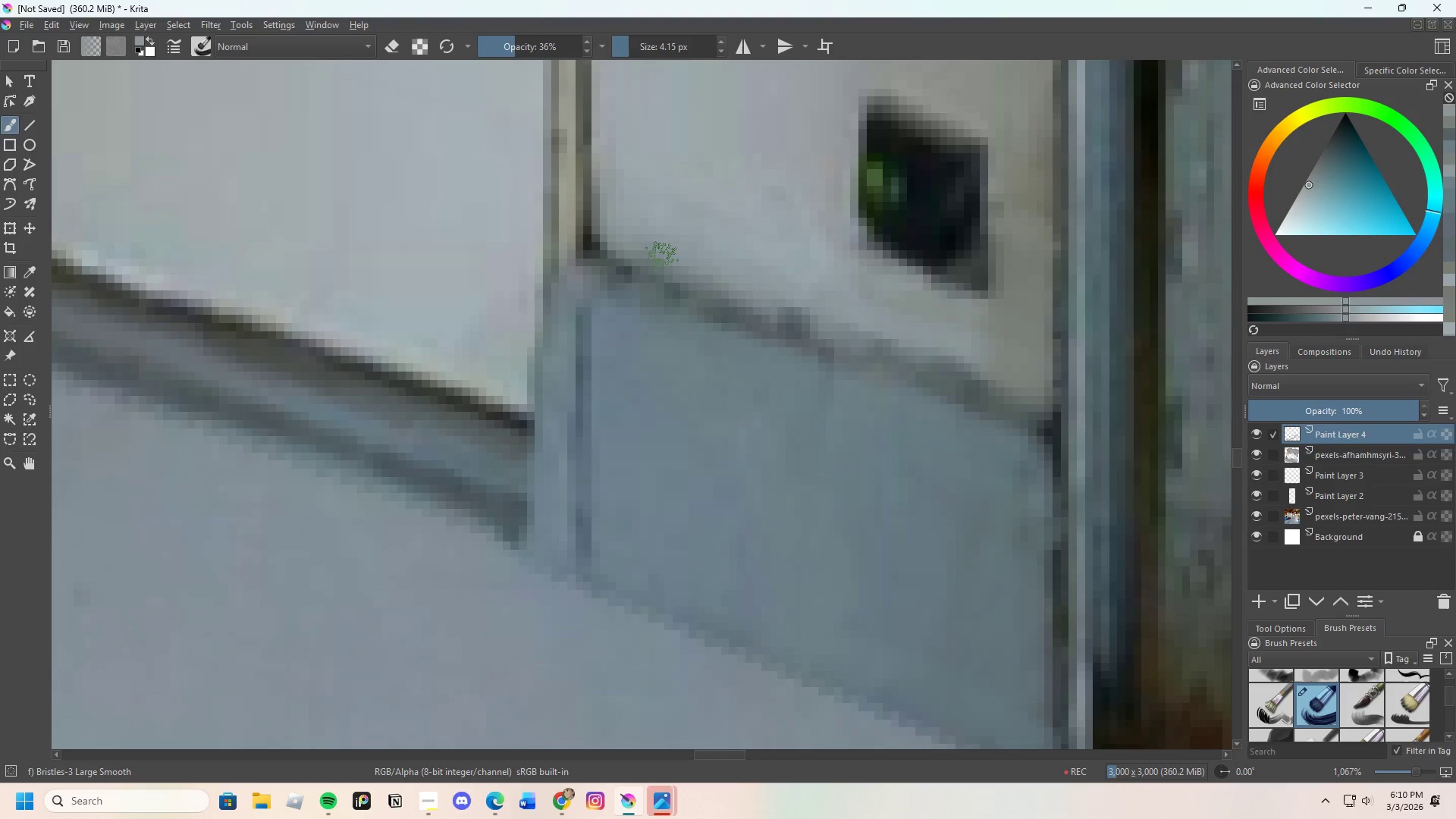 
left_click_drag(start_coordinate=[665, 264], to_coordinate=[824, 328])
 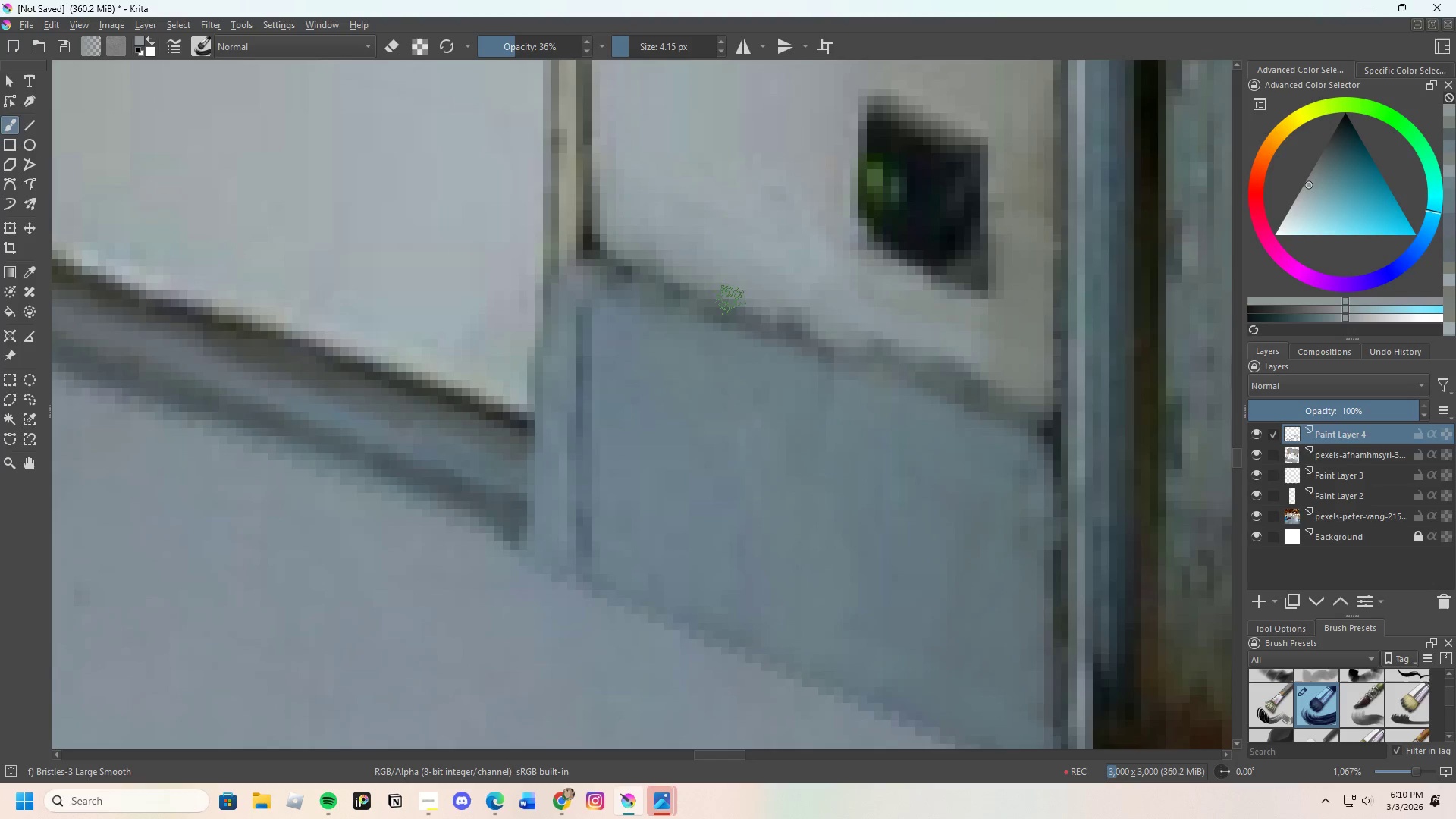 
left_click_drag(start_coordinate=[731, 299], to_coordinate=[1010, 387])
 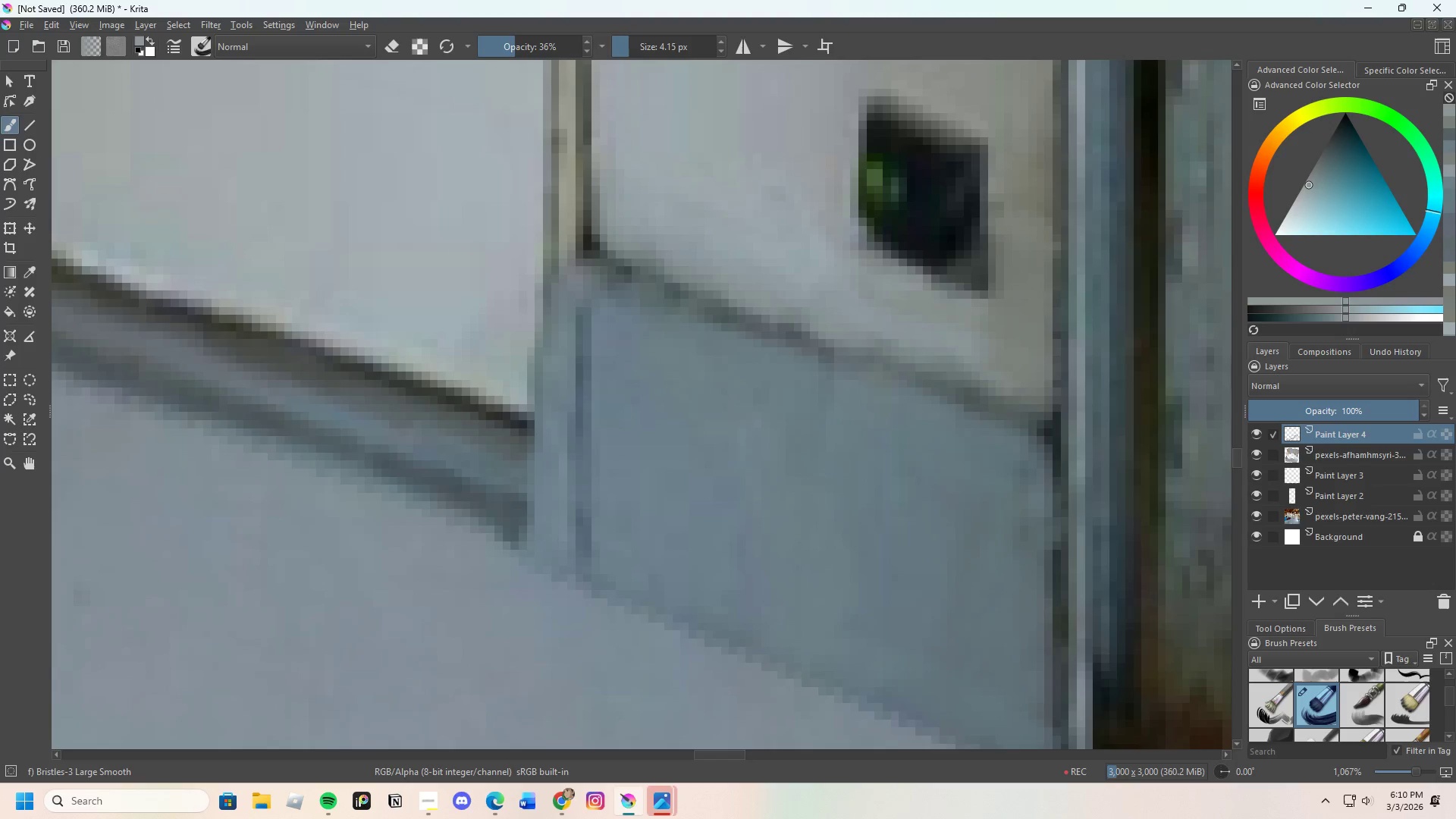 
hold_key(key=ControlLeft, duration=0.72)
left_click([605, 270])
 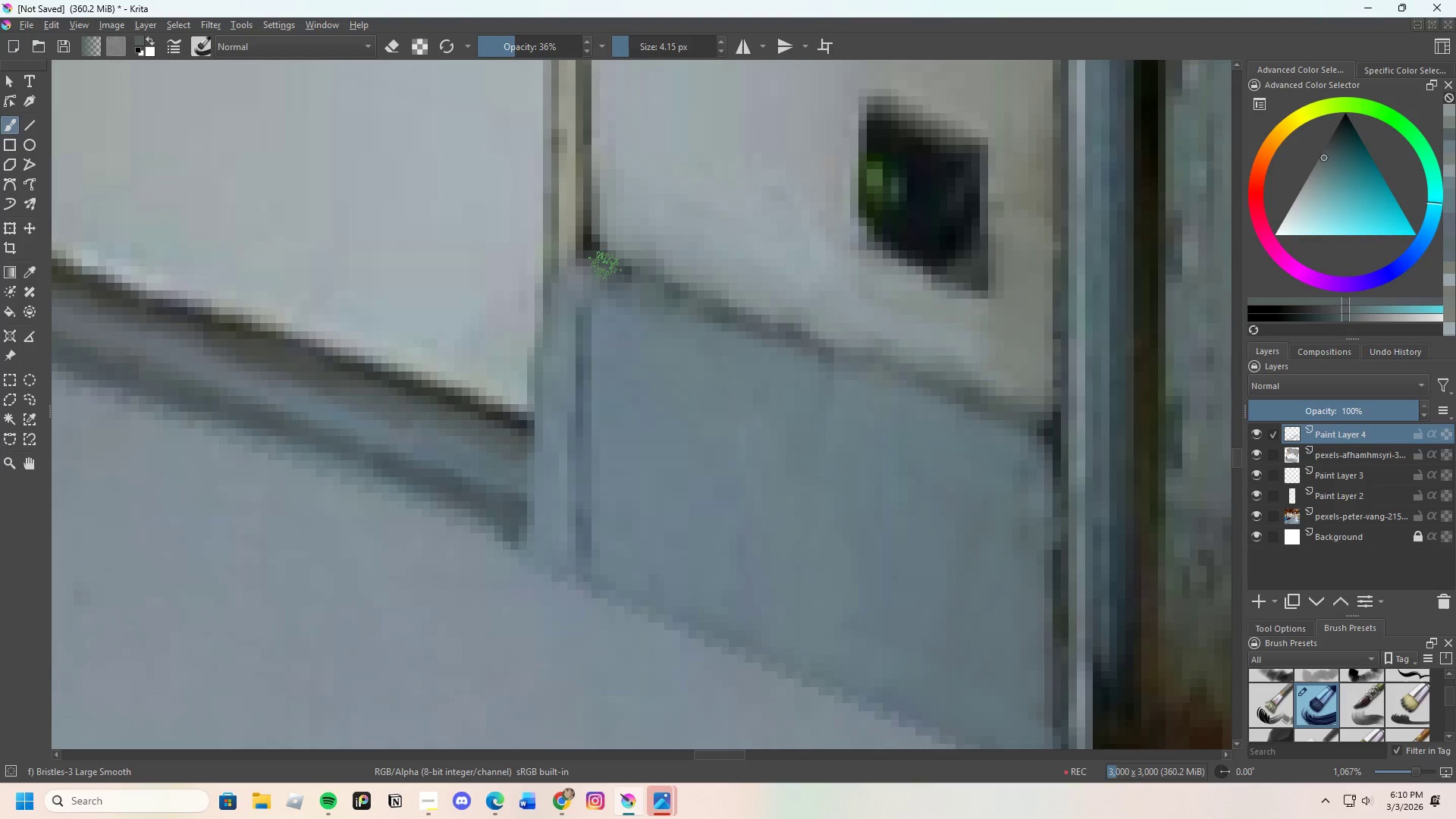 
left_click_drag(start_coordinate=[604, 266], to_coordinate=[698, 298])
 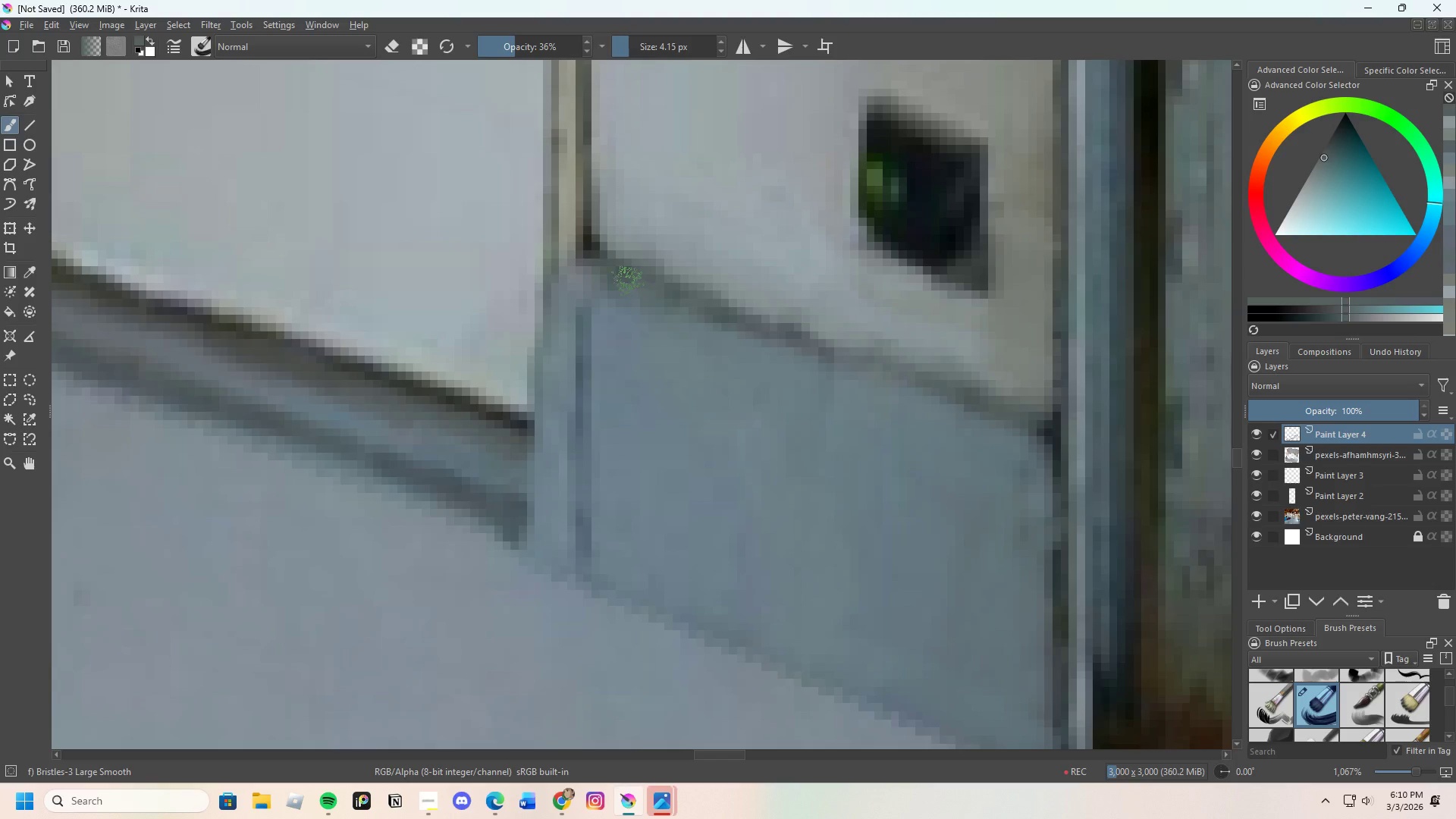 
left_click_drag(start_coordinate=[641, 282], to_coordinate=[1039, 416])
 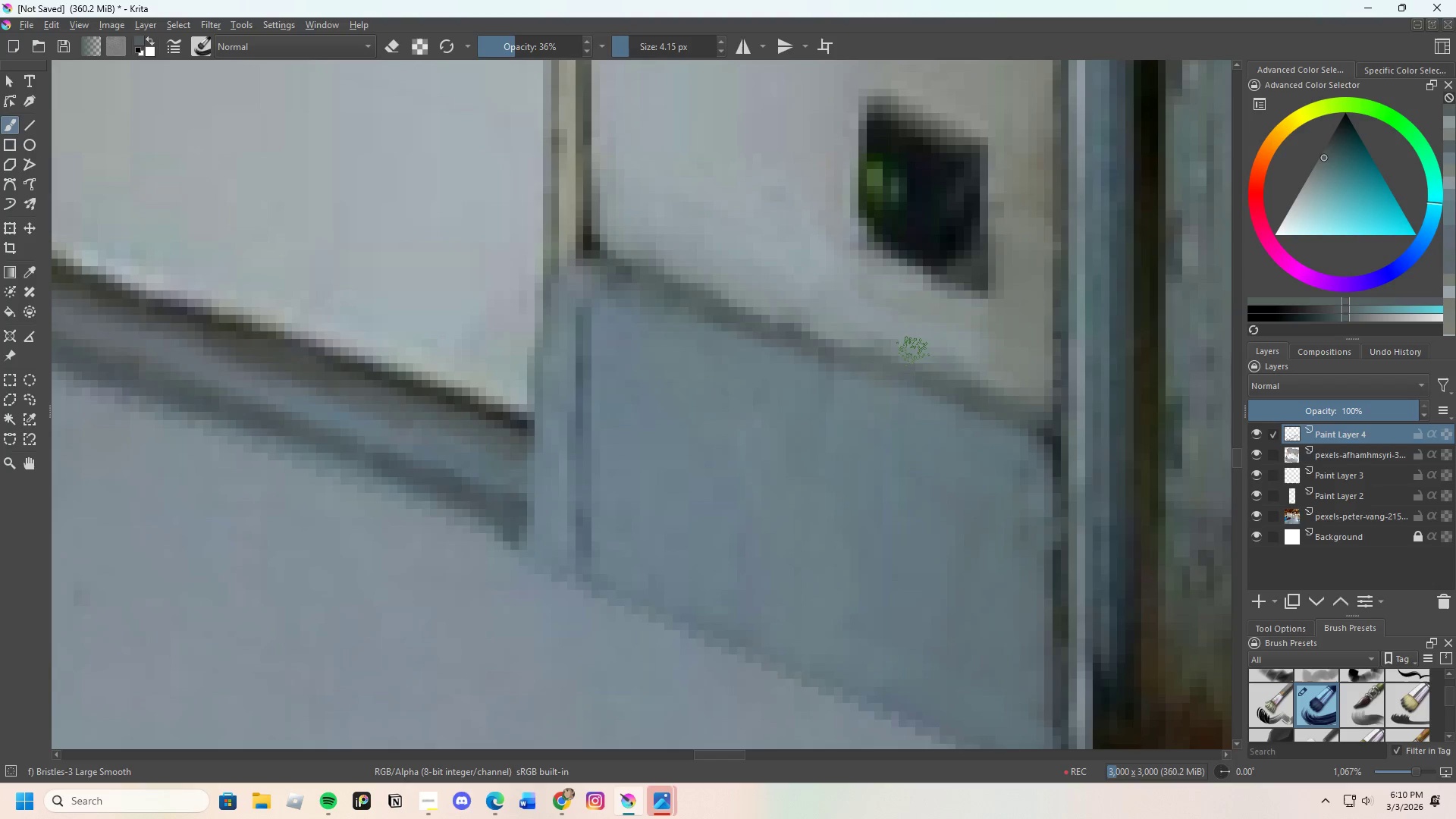 
hold_key(key=ControlLeft, duration=0.31)
left_click_drag(start_coordinate=[861, 304], to_coordinate=[848, 304])
 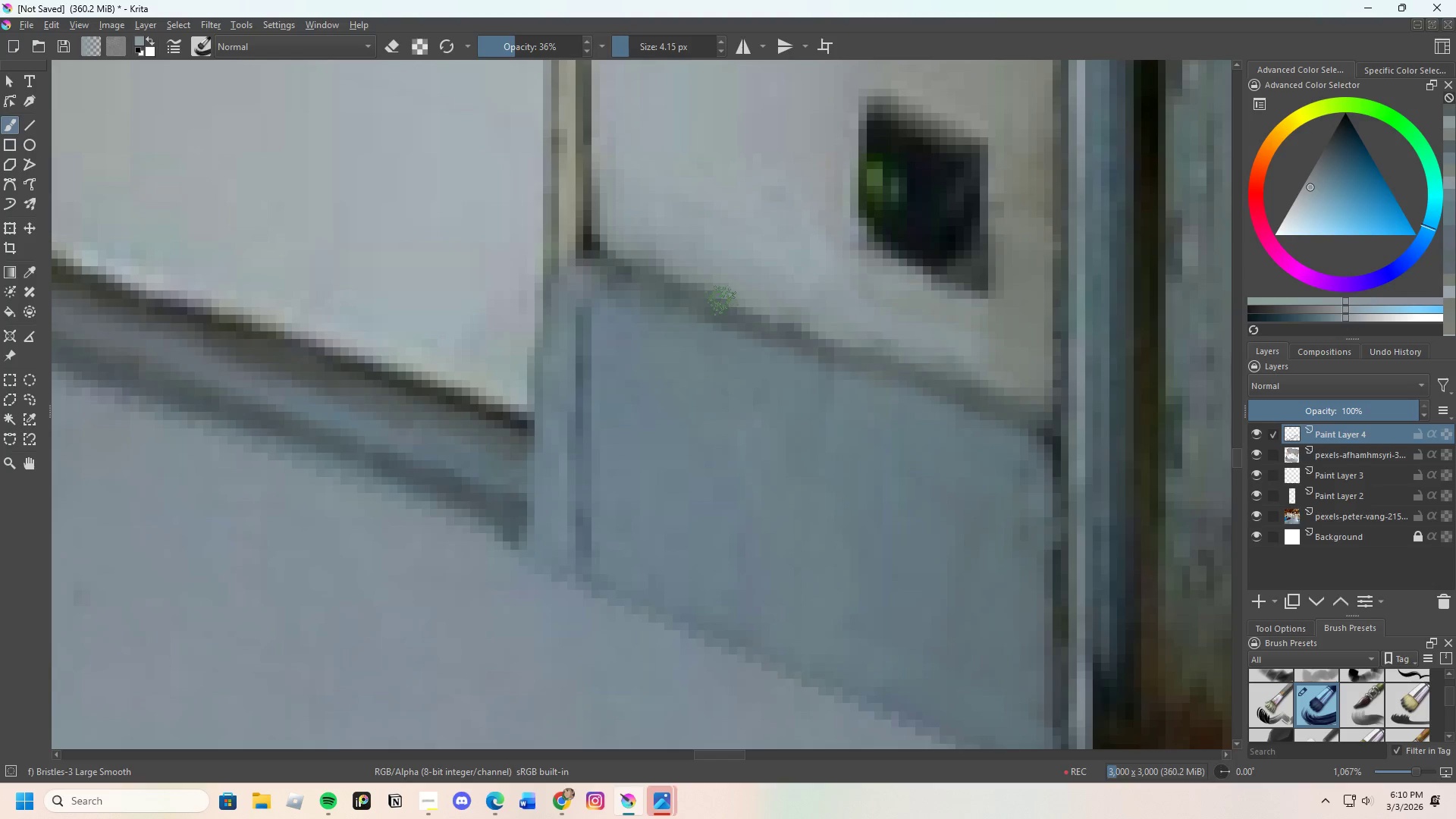 
left_click_drag(start_coordinate=[745, 306], to_coordinate=[883, 353])
 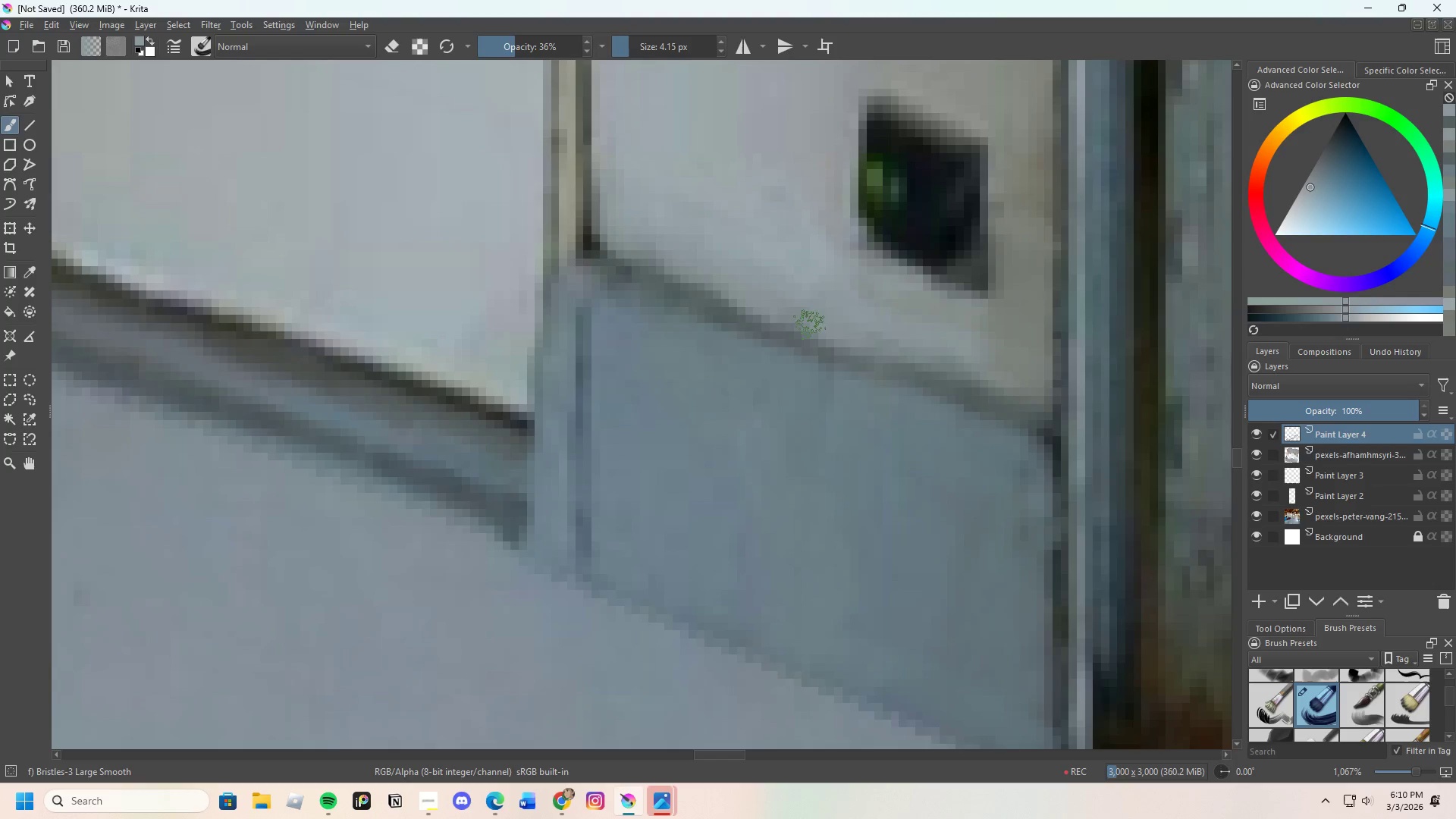 
left_click_drag(start_coordinate=[842, 333], to_coordinate=[1039, 403])
 